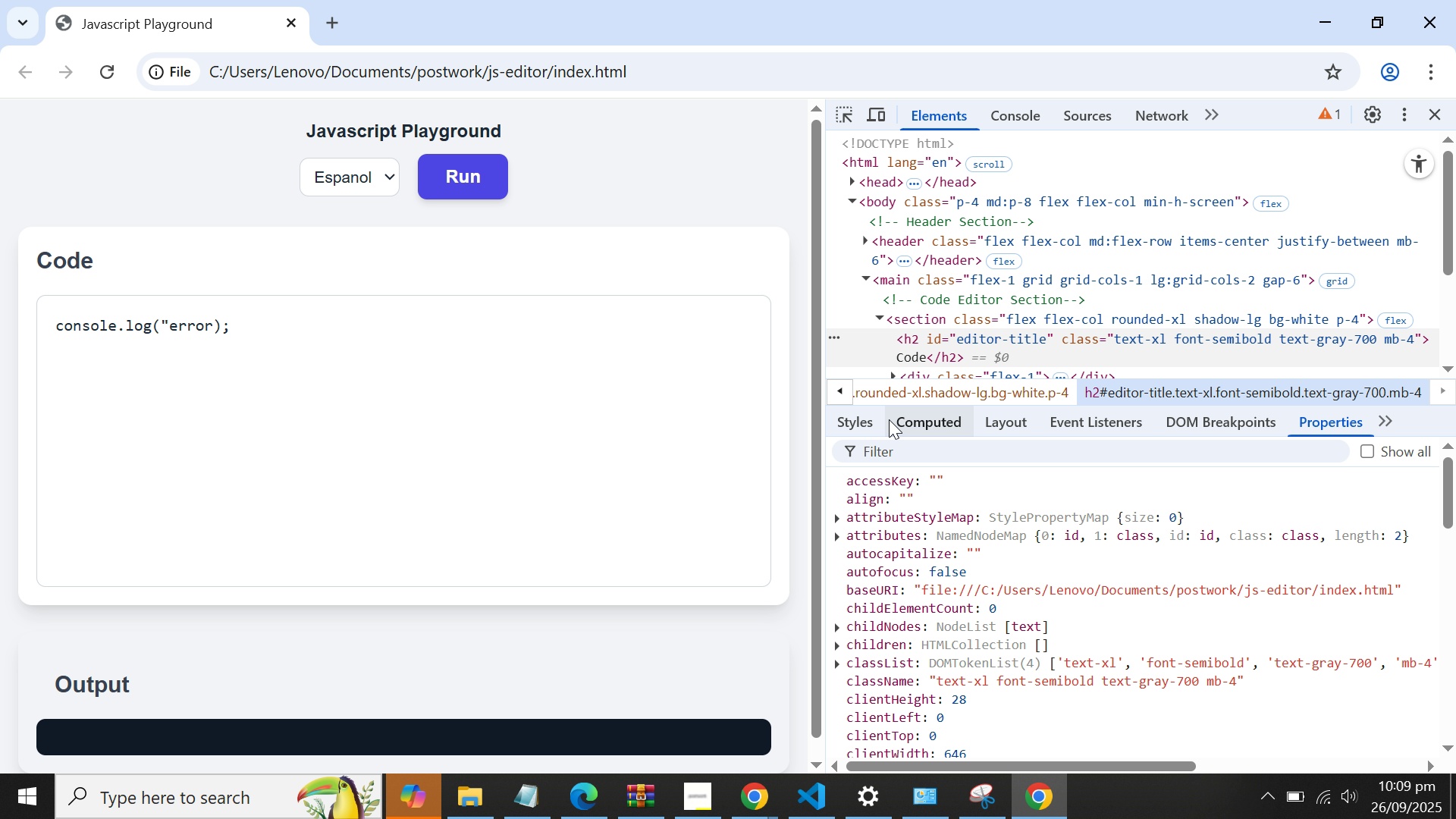 
left_click([845, 419])
 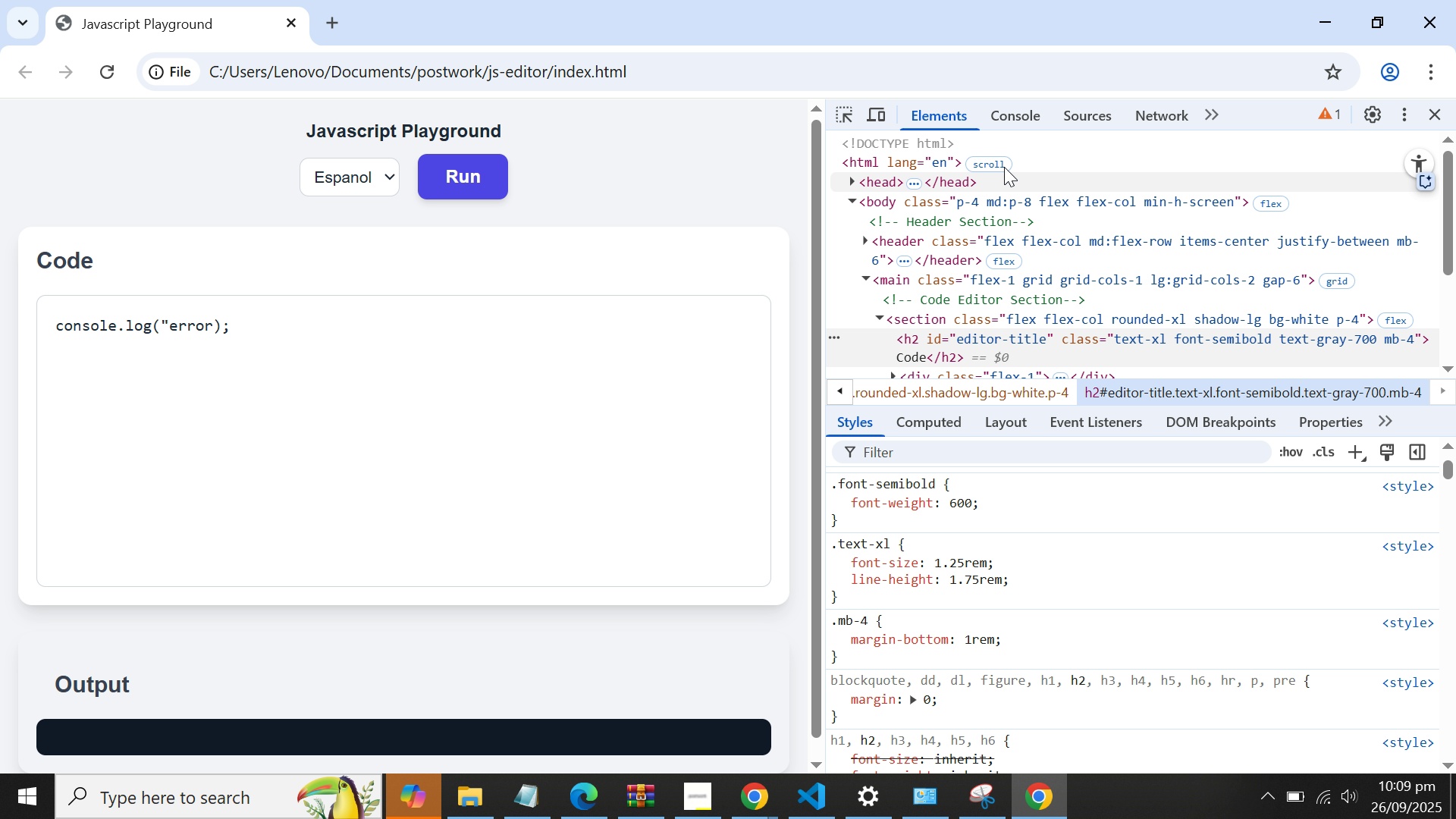 
left_click([1025, 116])
 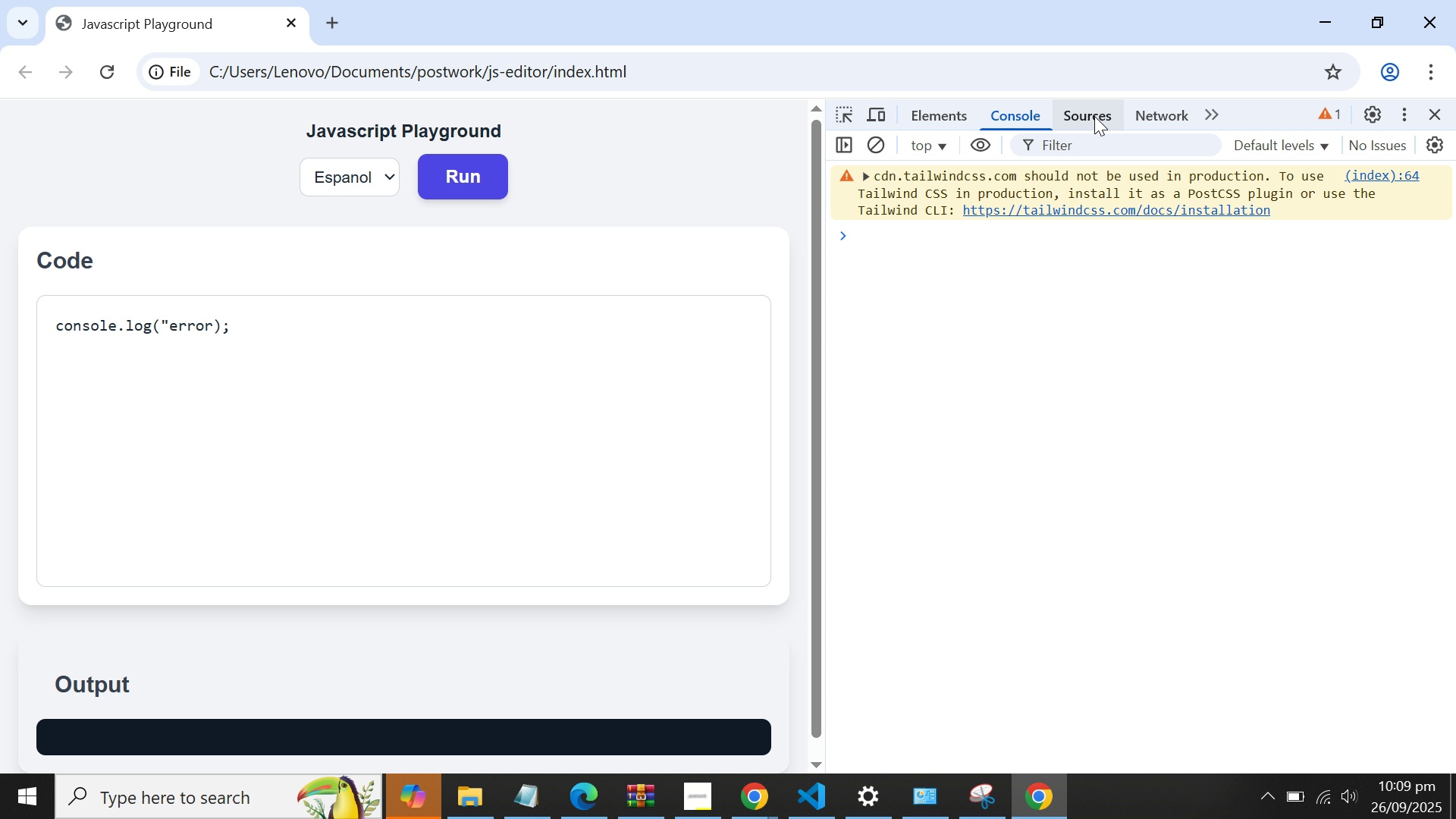 
left_click([1103, 109])
 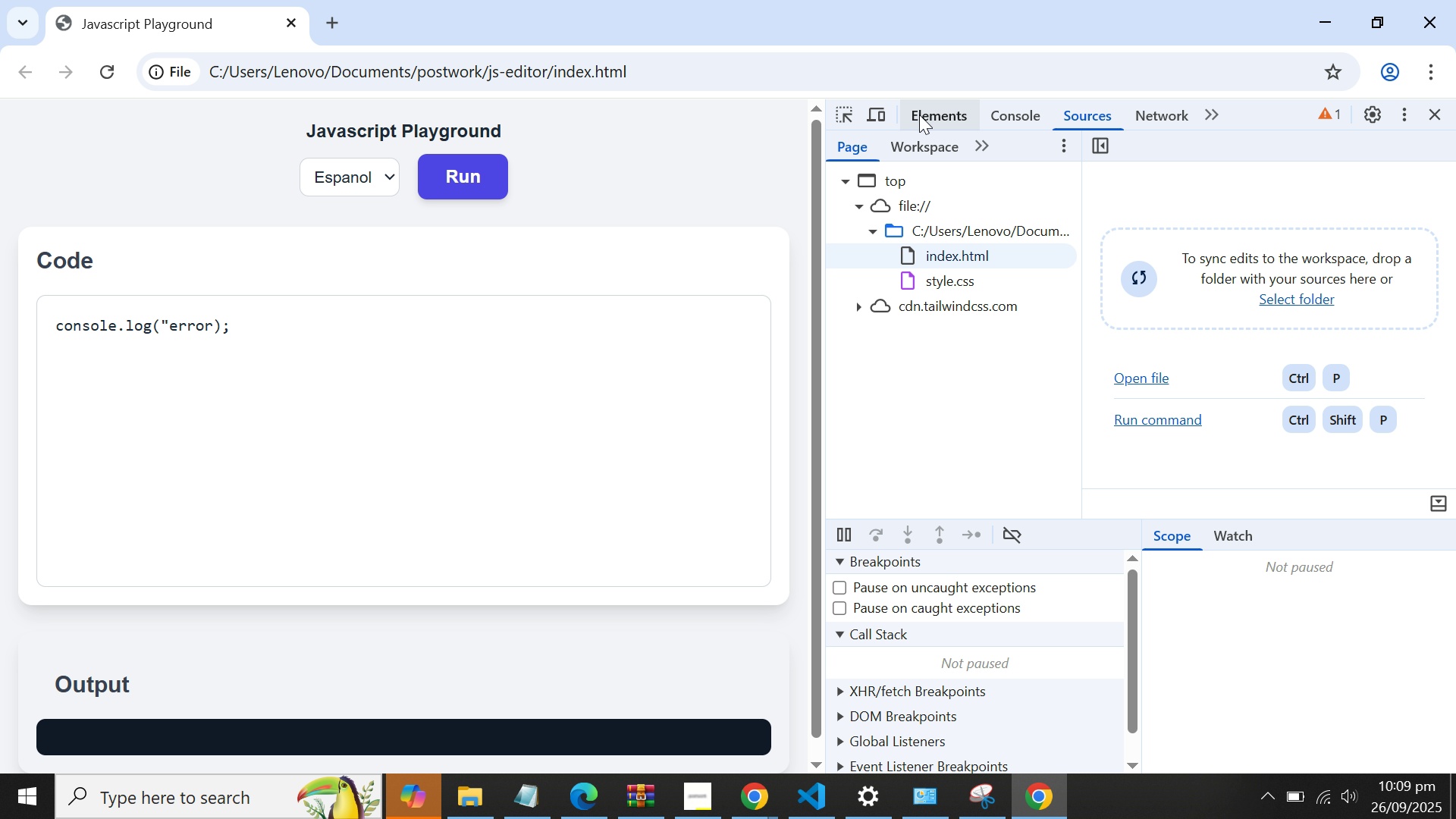 
left_click([909, 155])
 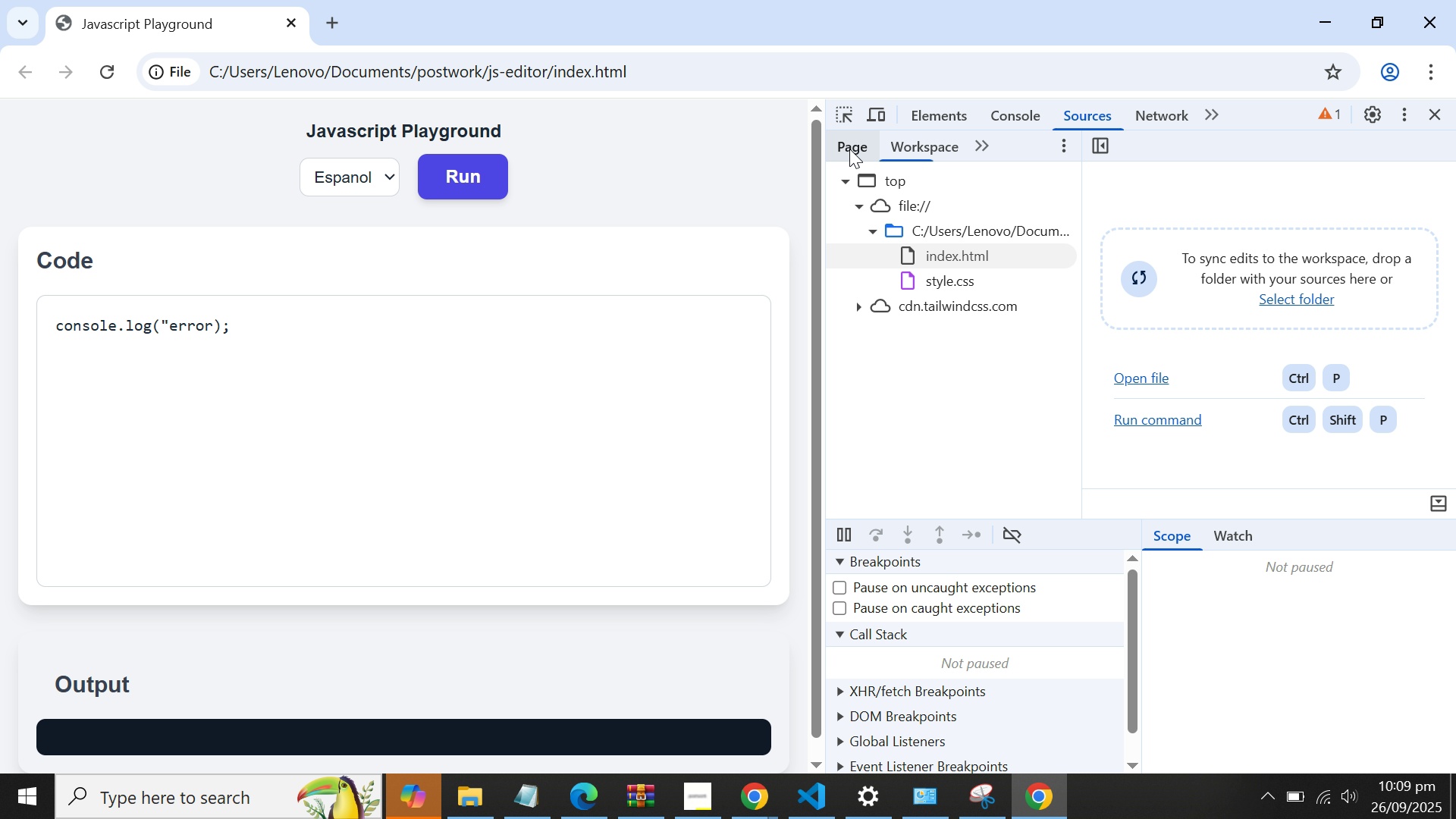 
left_click([849, 149])
 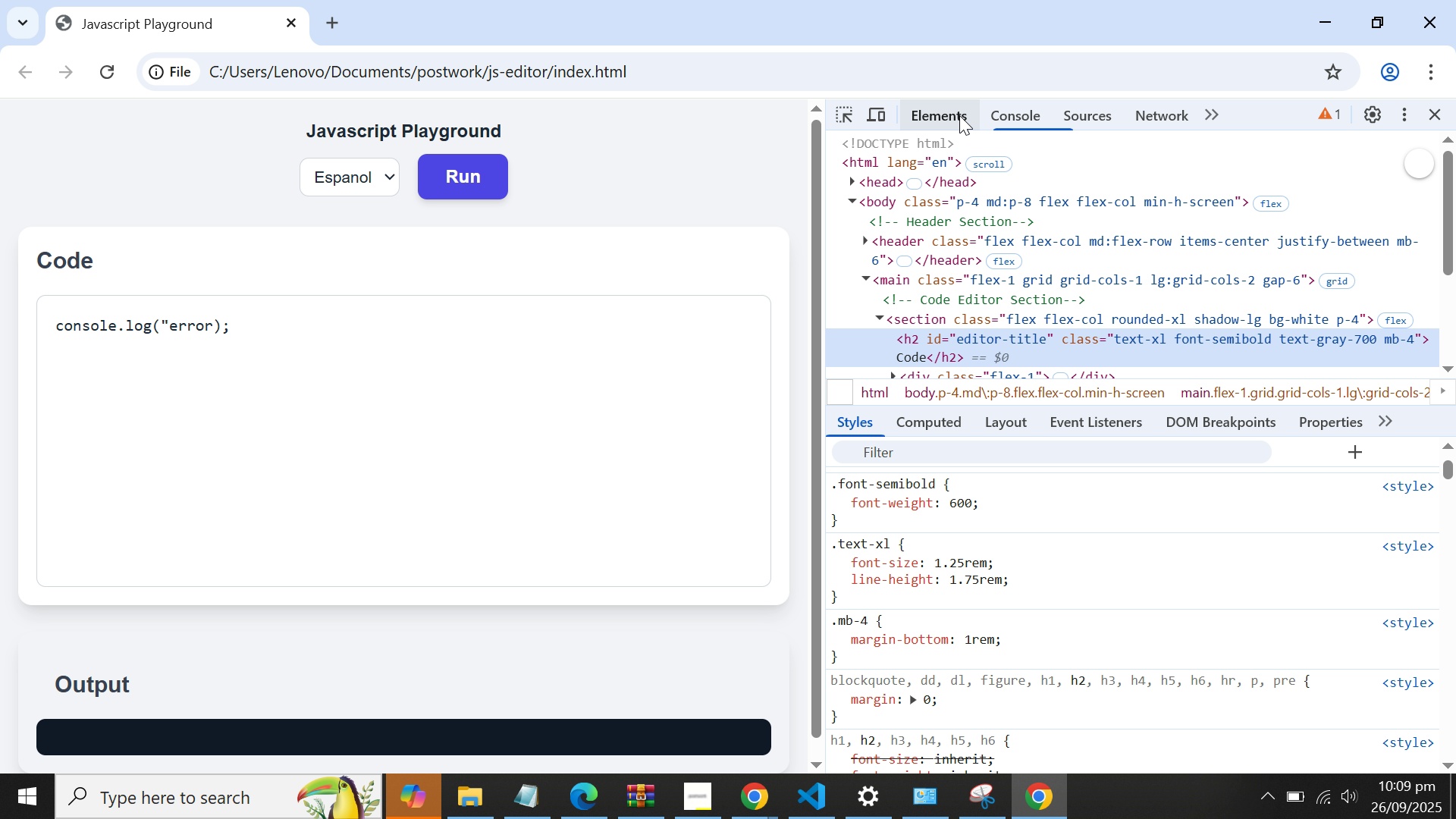 
left_click([959, 115])
 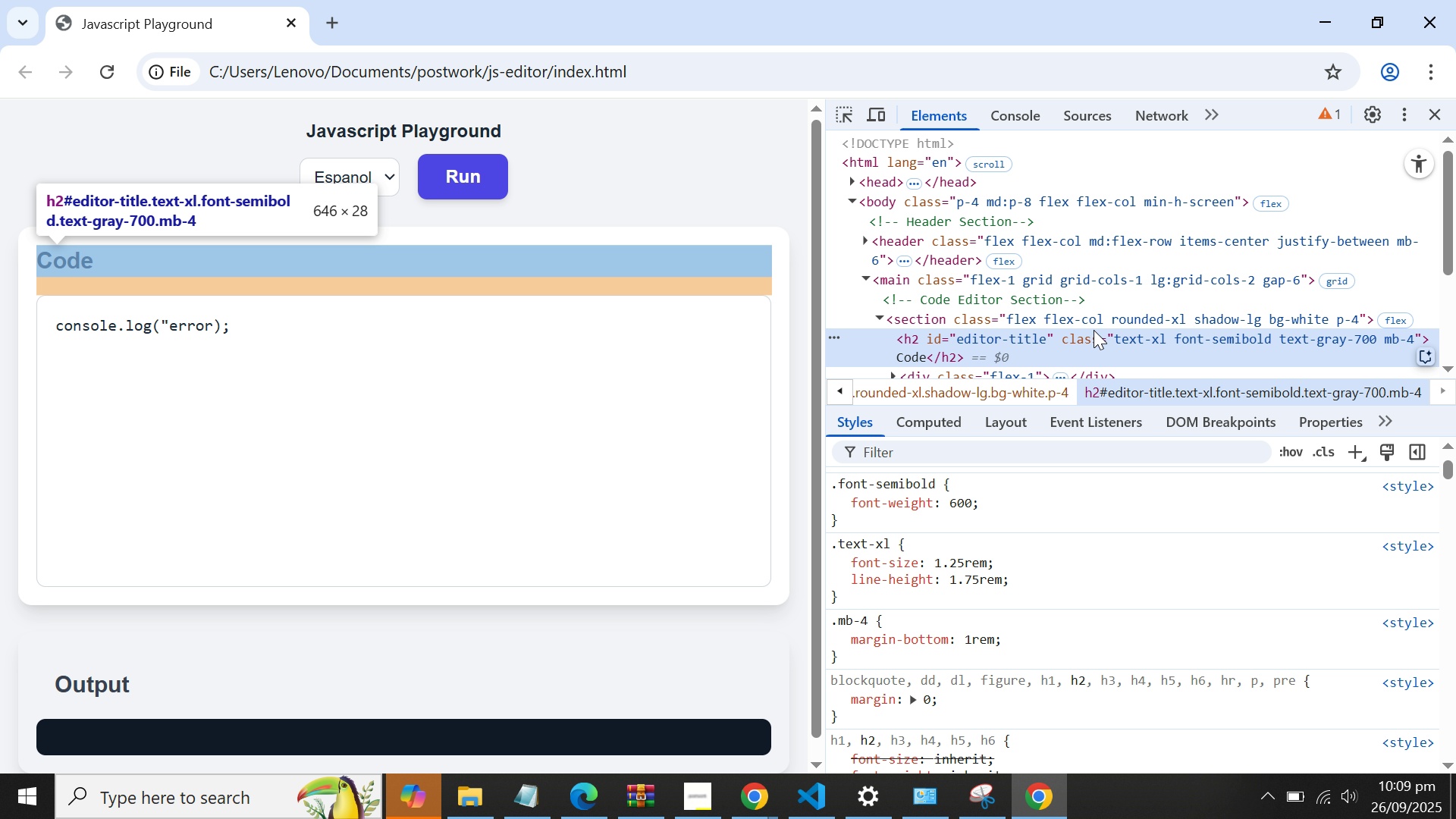 
scroll: coordinate [1276, 560], scroll_direction: down, amount: 20.0
 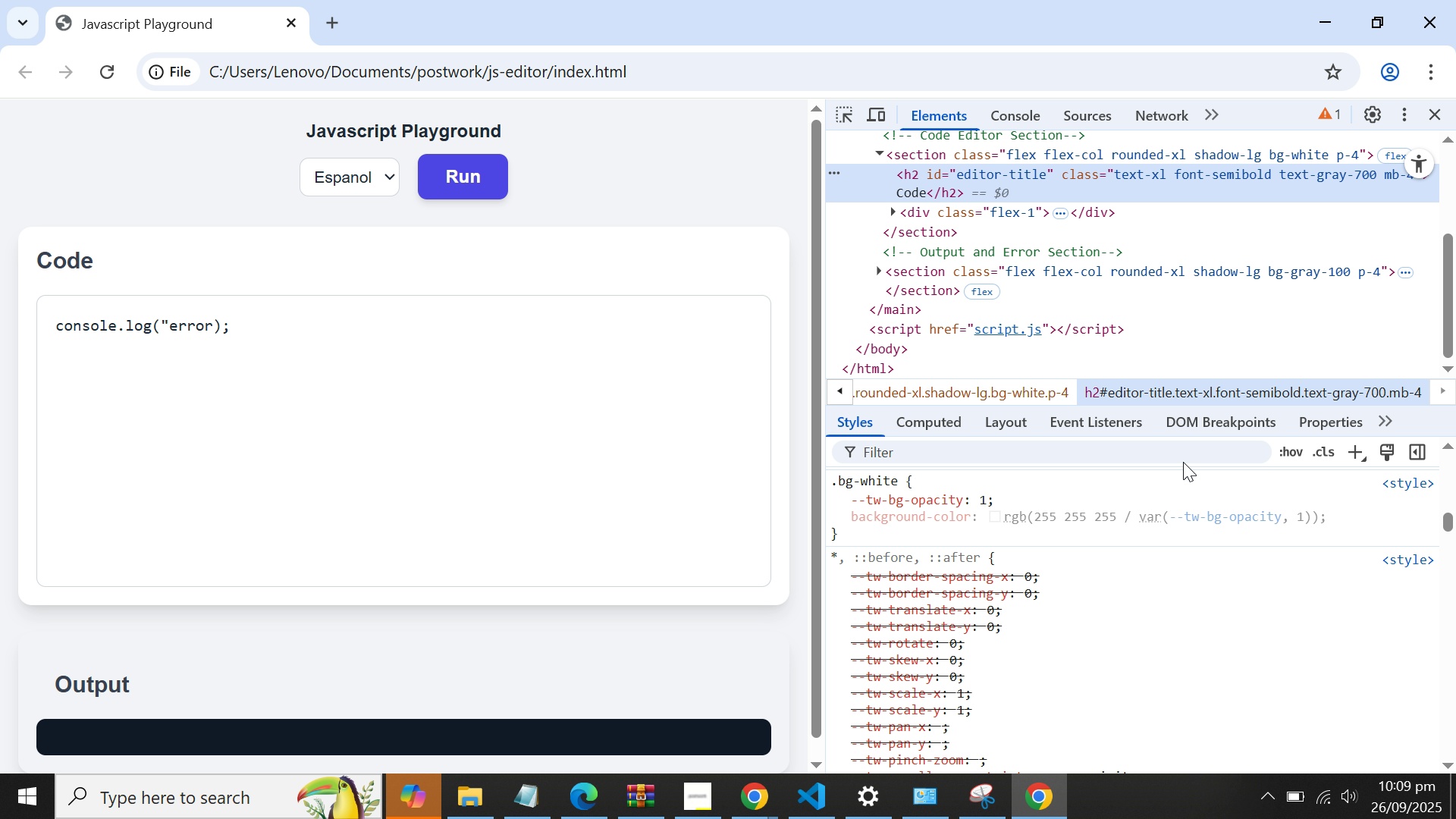 
left_click([1077, 421])
 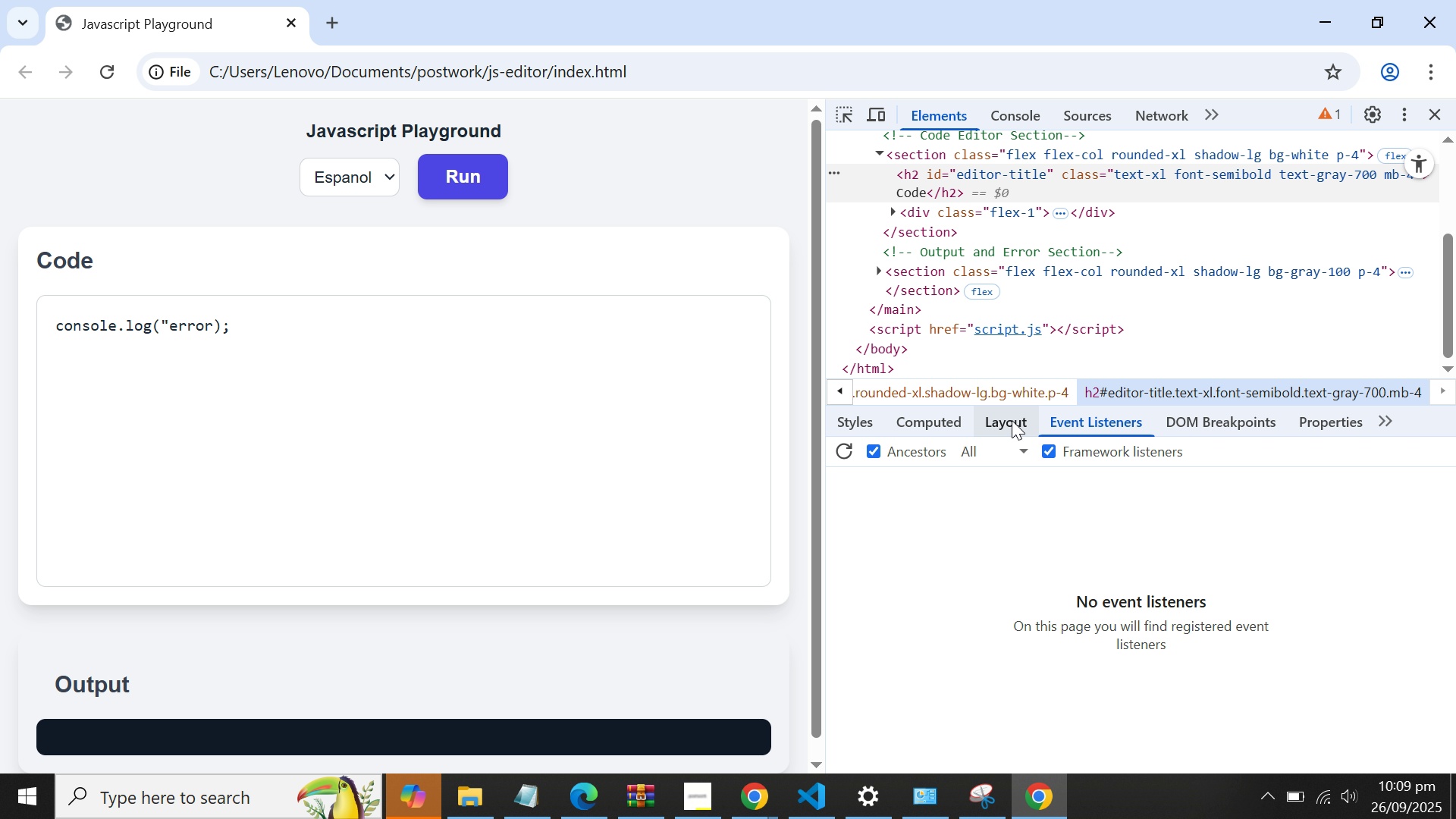 
left_click([1003, 420])
 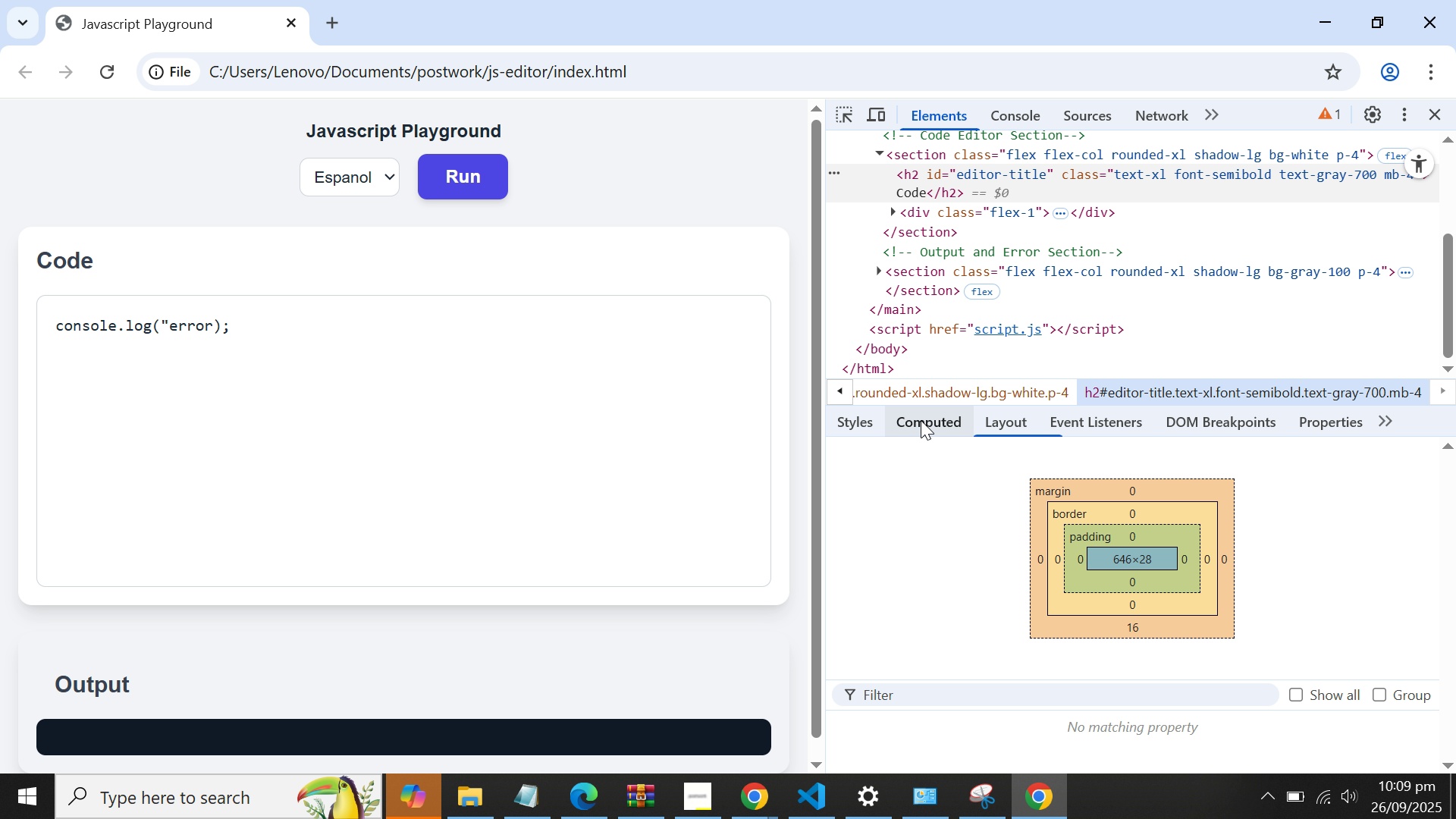 
left_click([921, 420])
 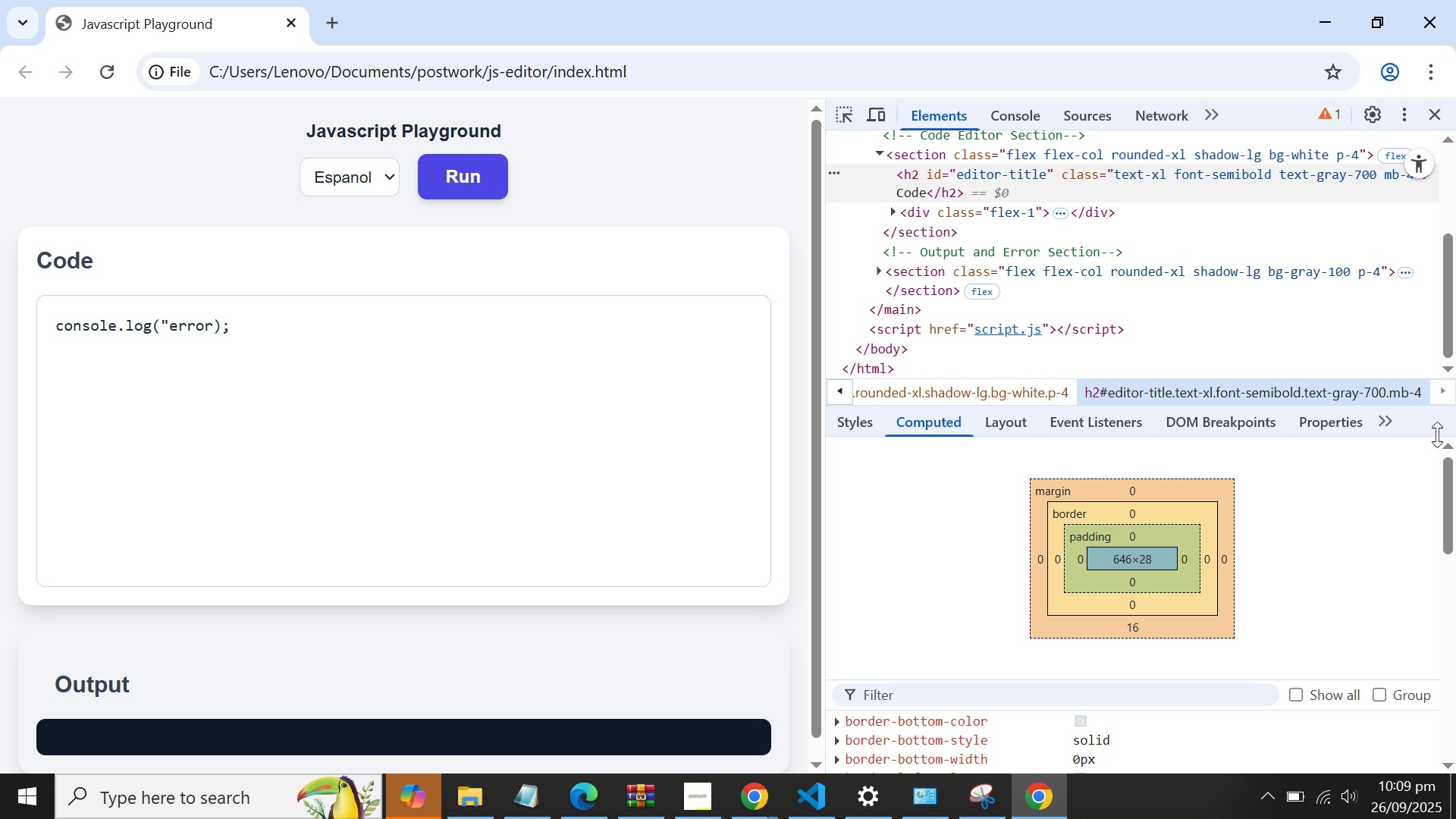 
wait(11.21)
 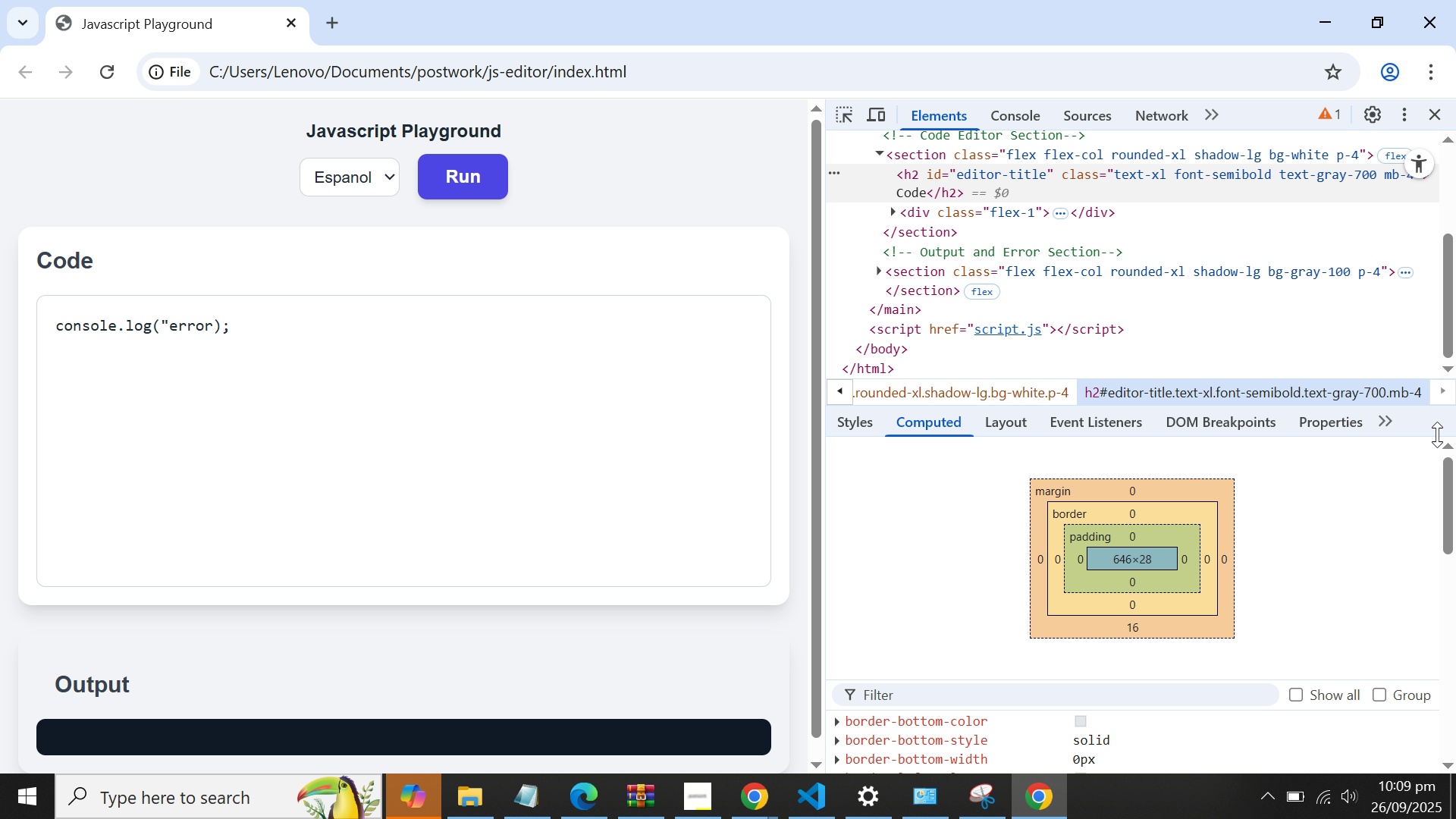 
left_click([1027, 116])
 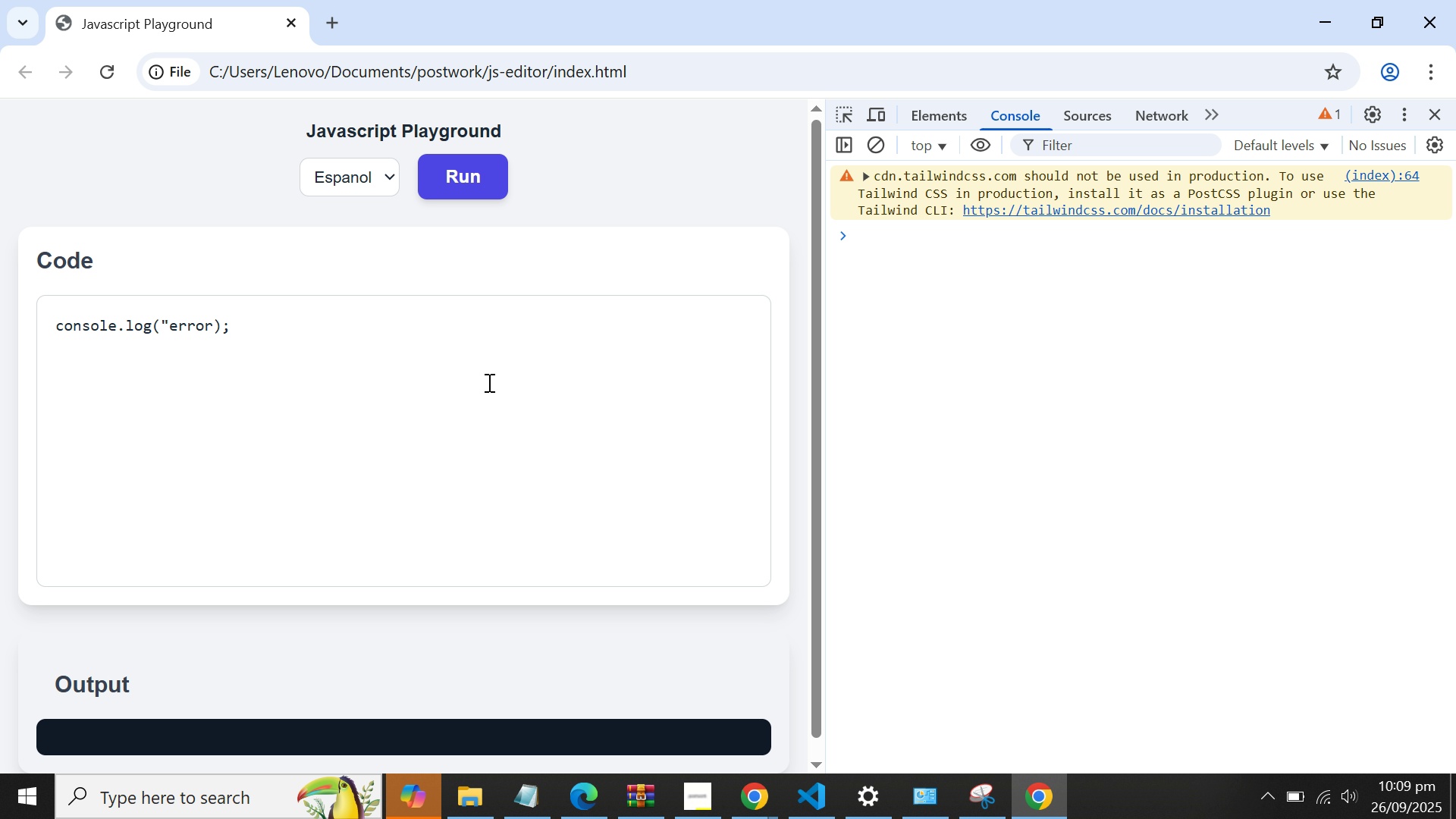 
double_click([499, 350])
 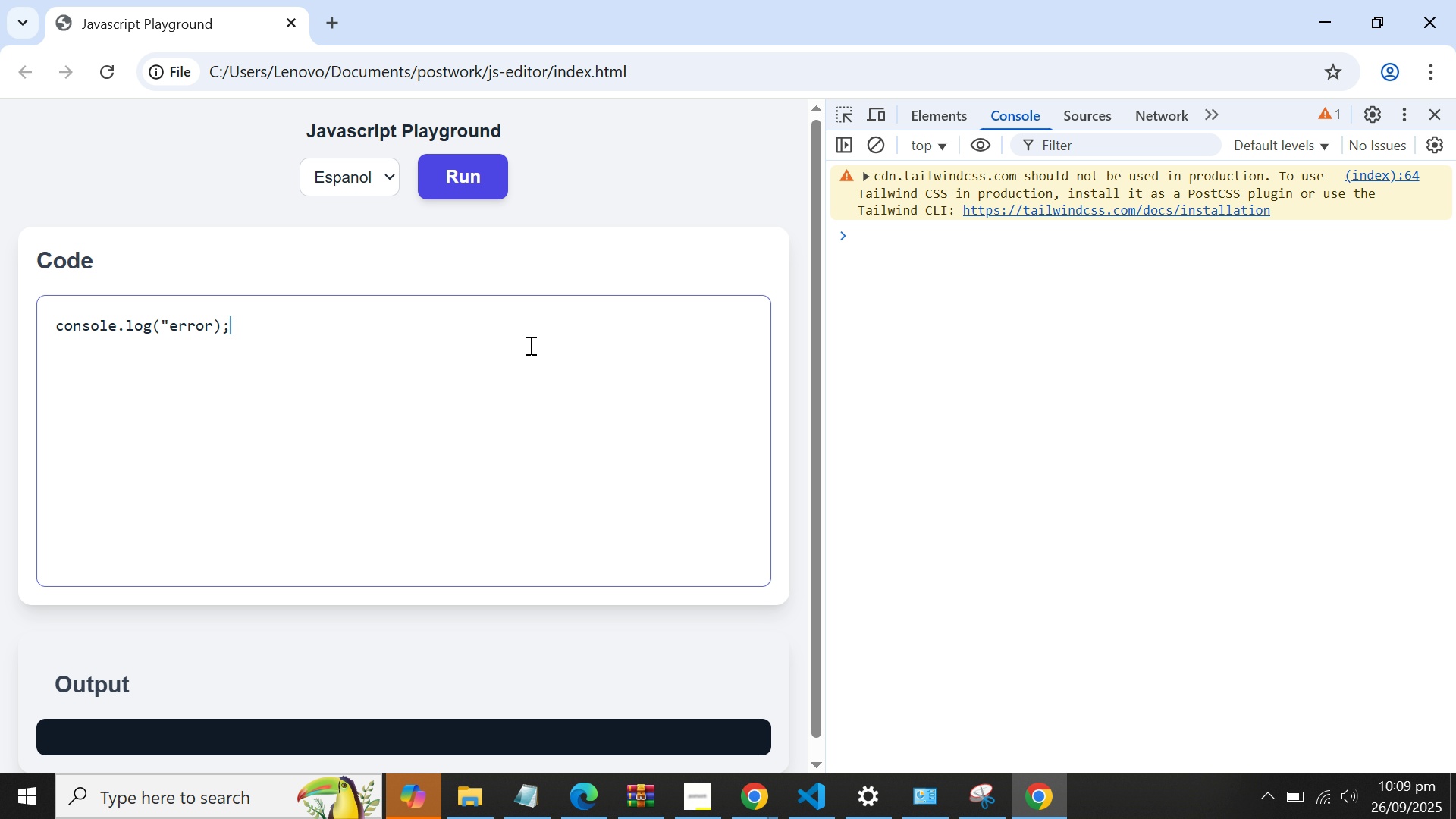 
triple_click([529, 345])
 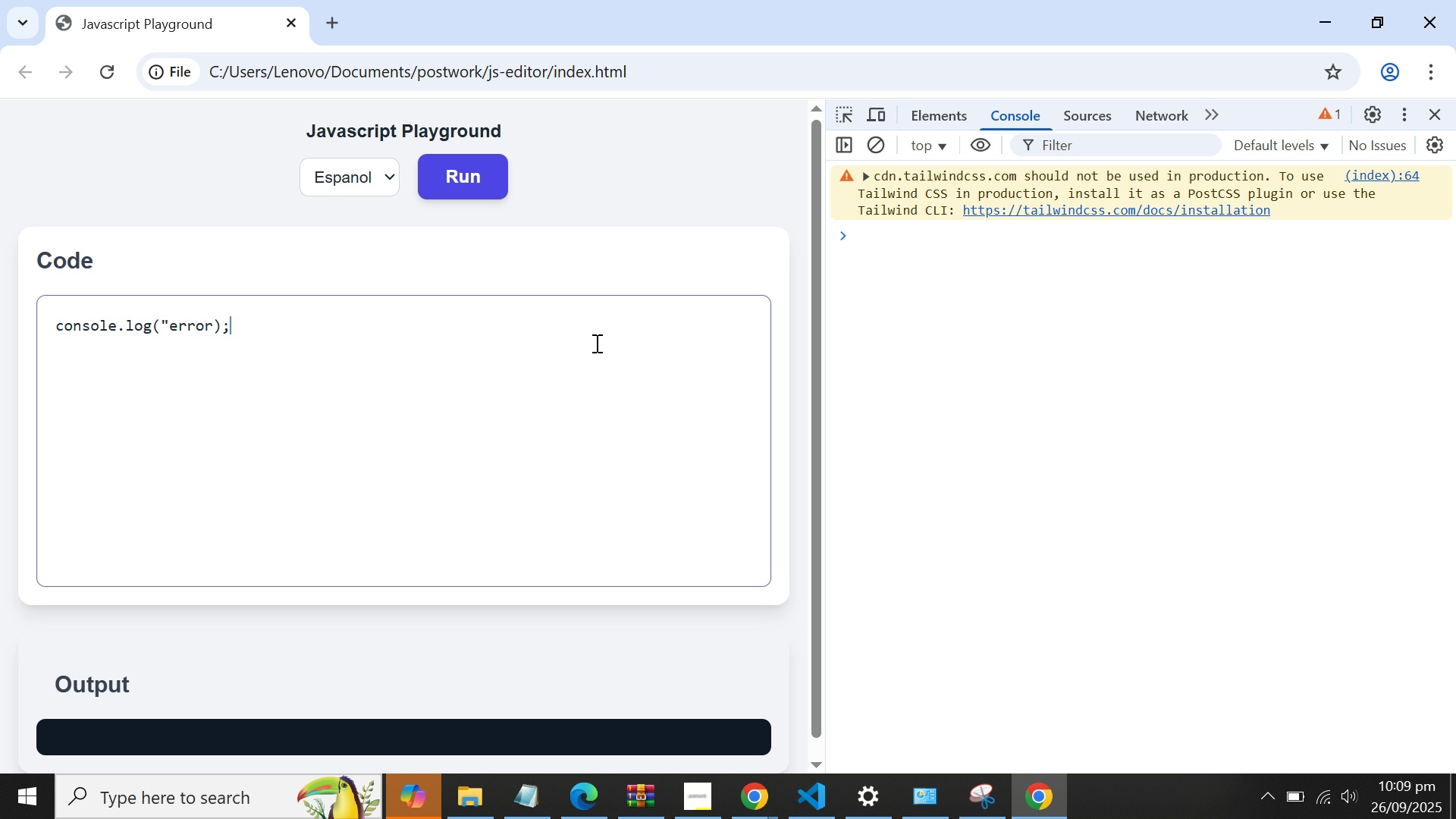 
triple_click([593, 343])
 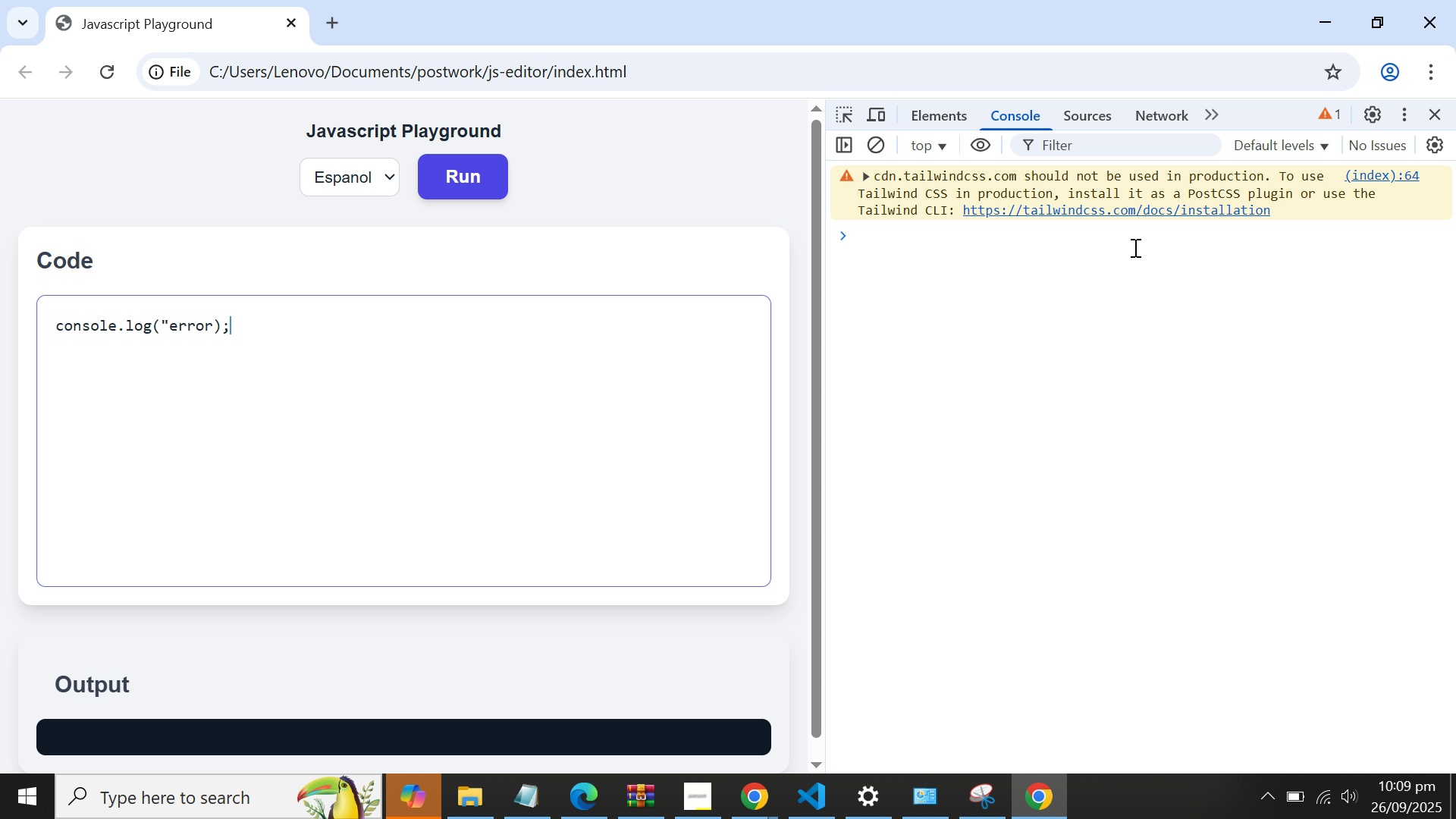 
left_click([963, 263])
 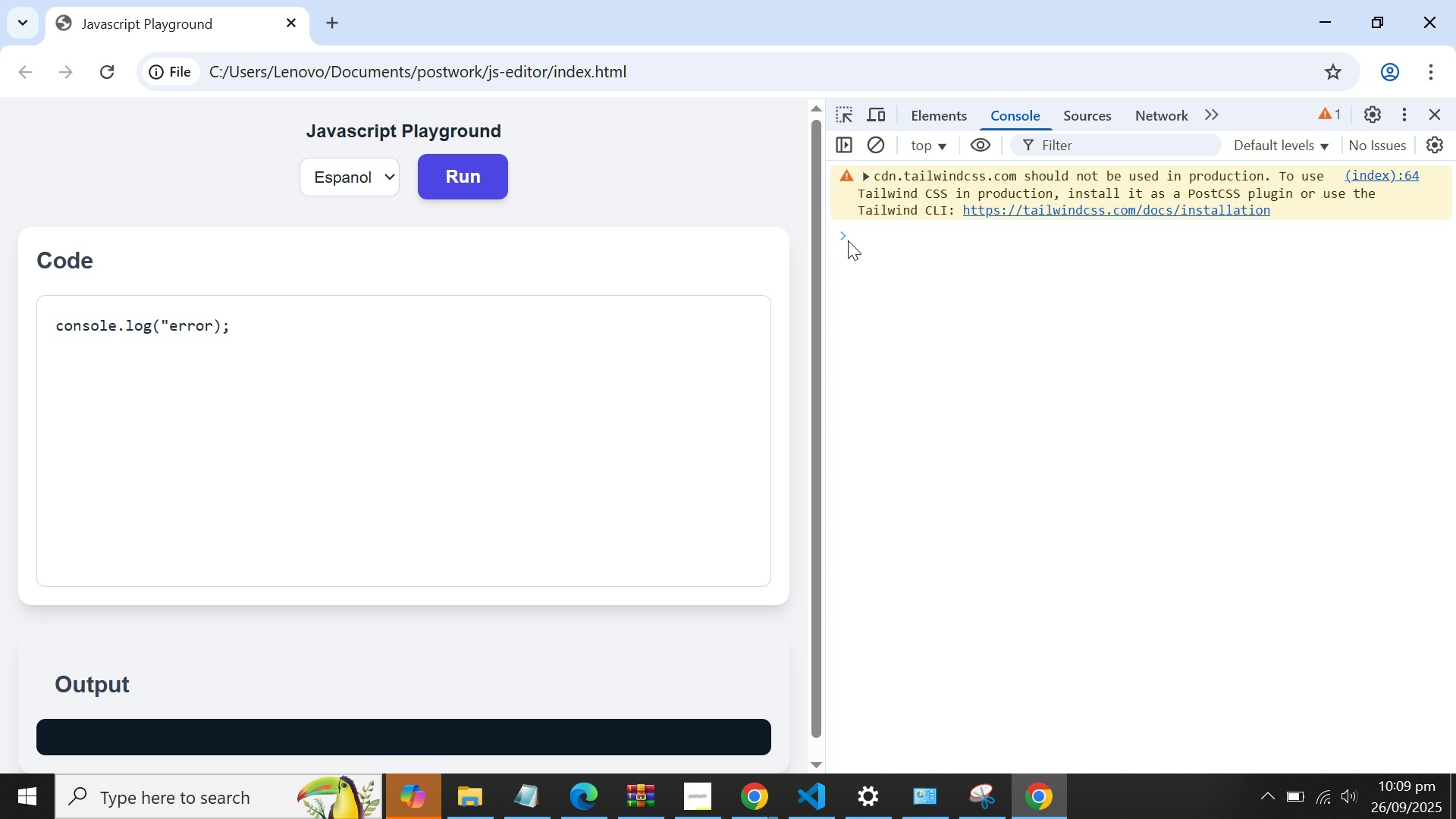 
left_click([848, 240])
 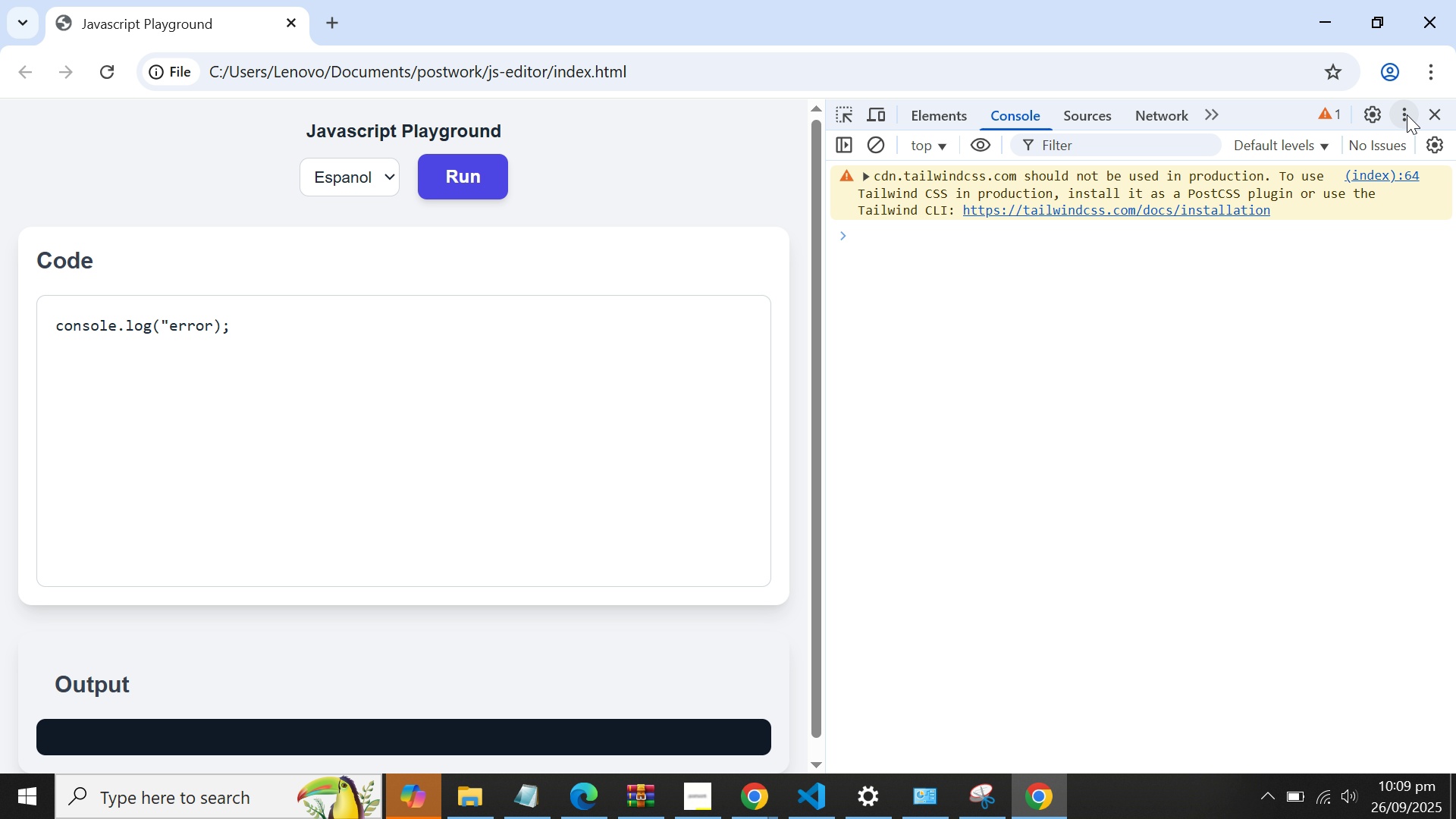 
left_click([1428, 112])
 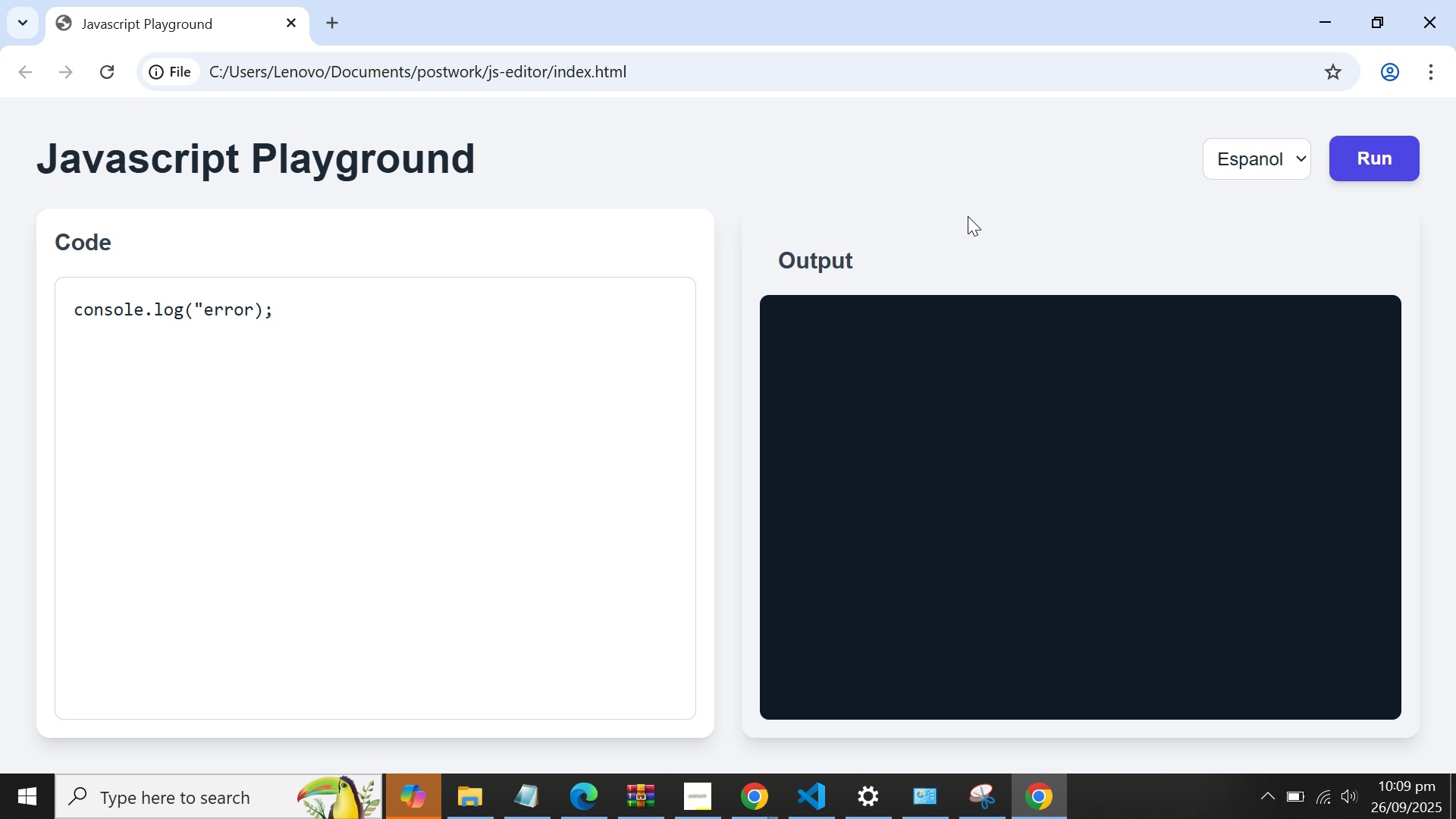 
left_click([968, 216])
 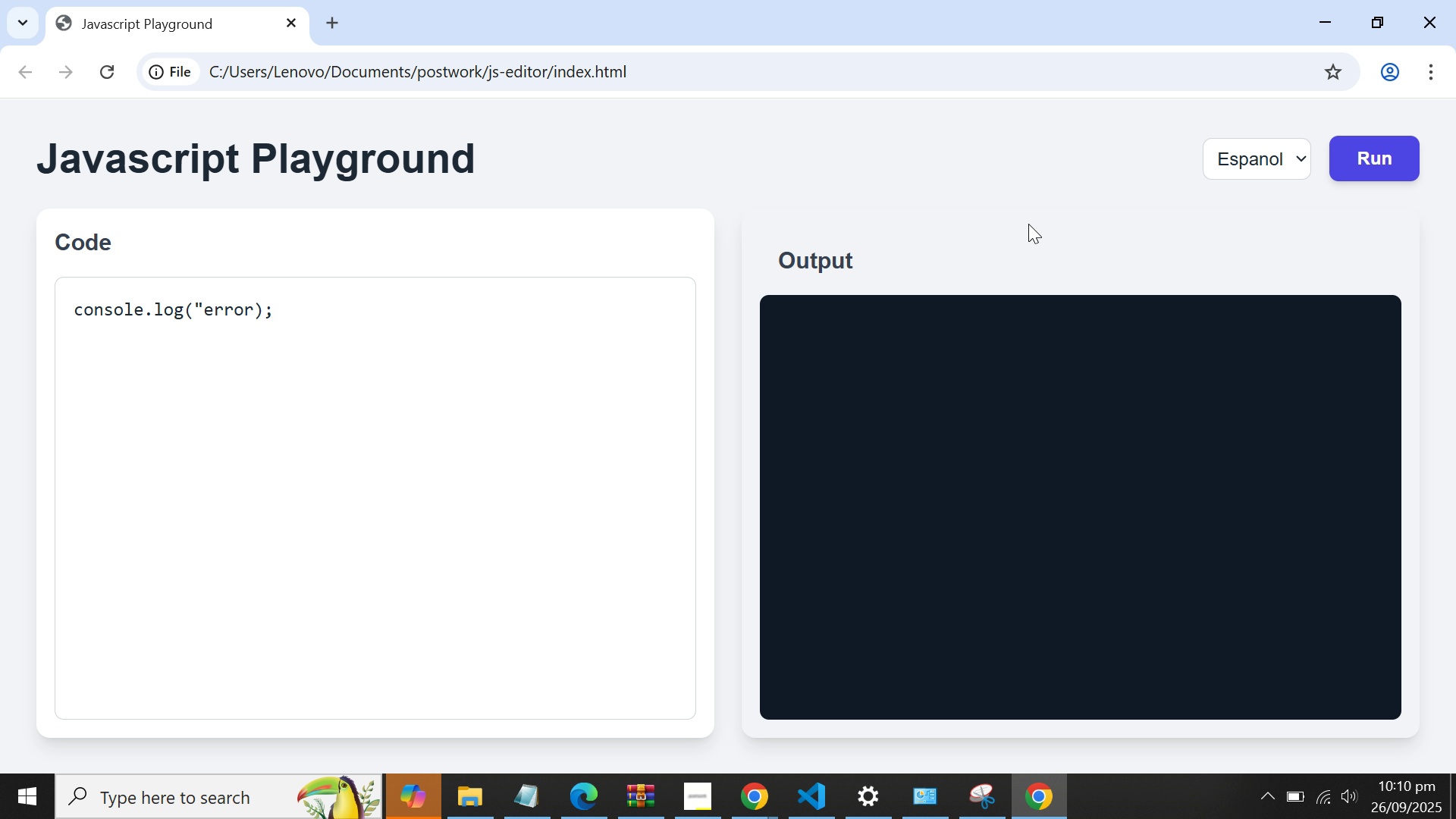 
key(Alt+AltLeft)
 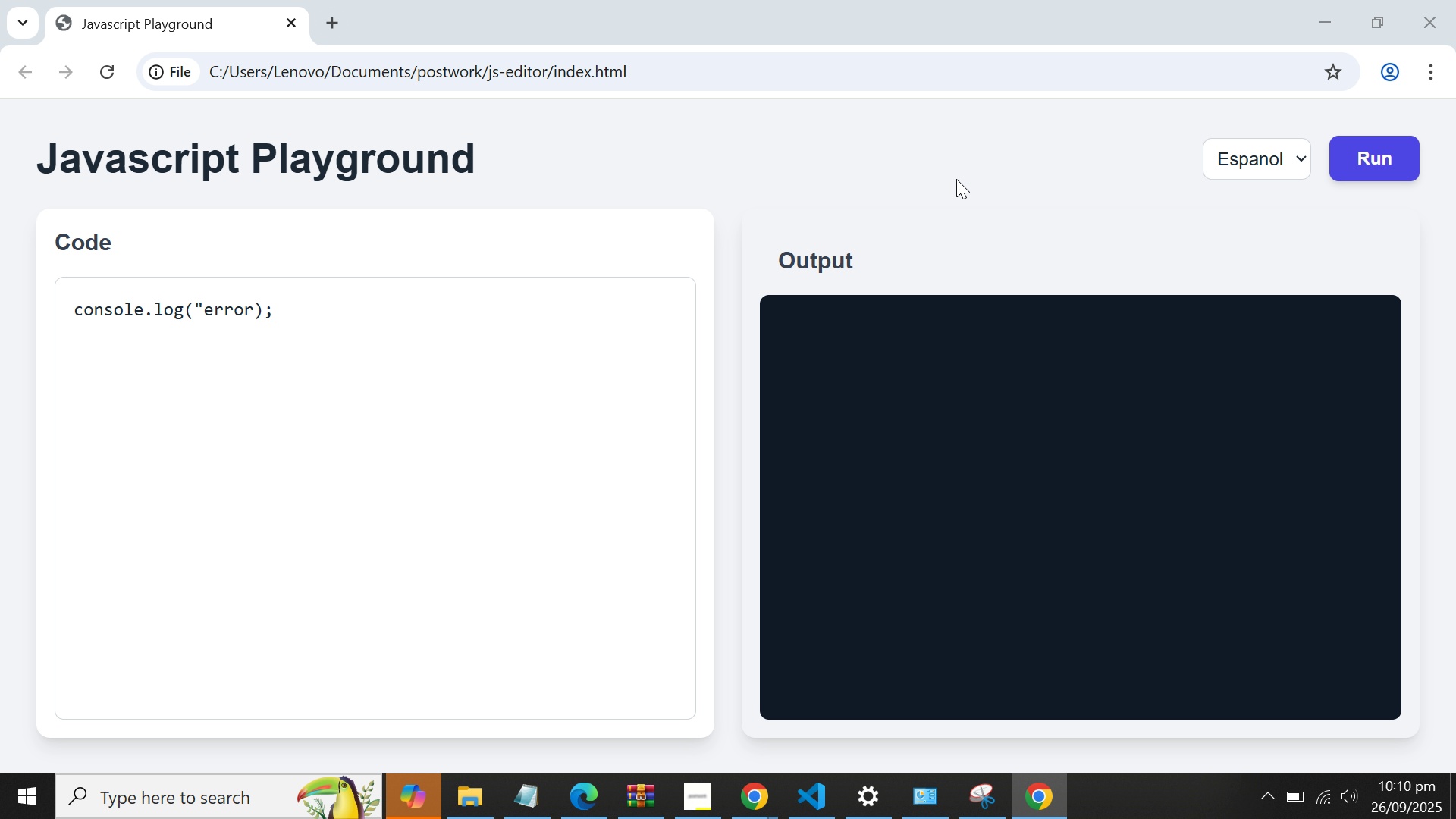 
key(Alt+Tab)
 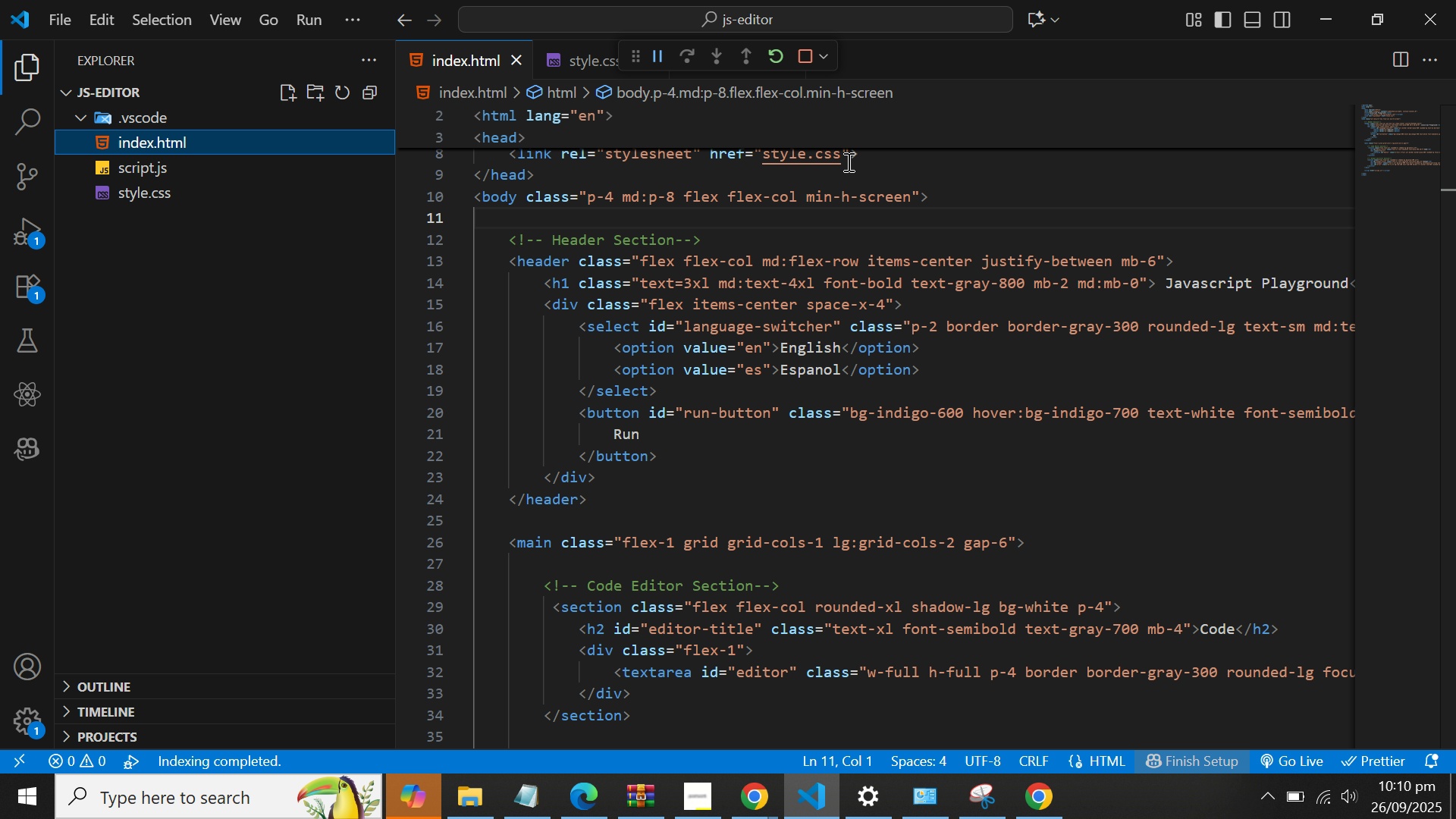 
mouse_move([828, 148])
 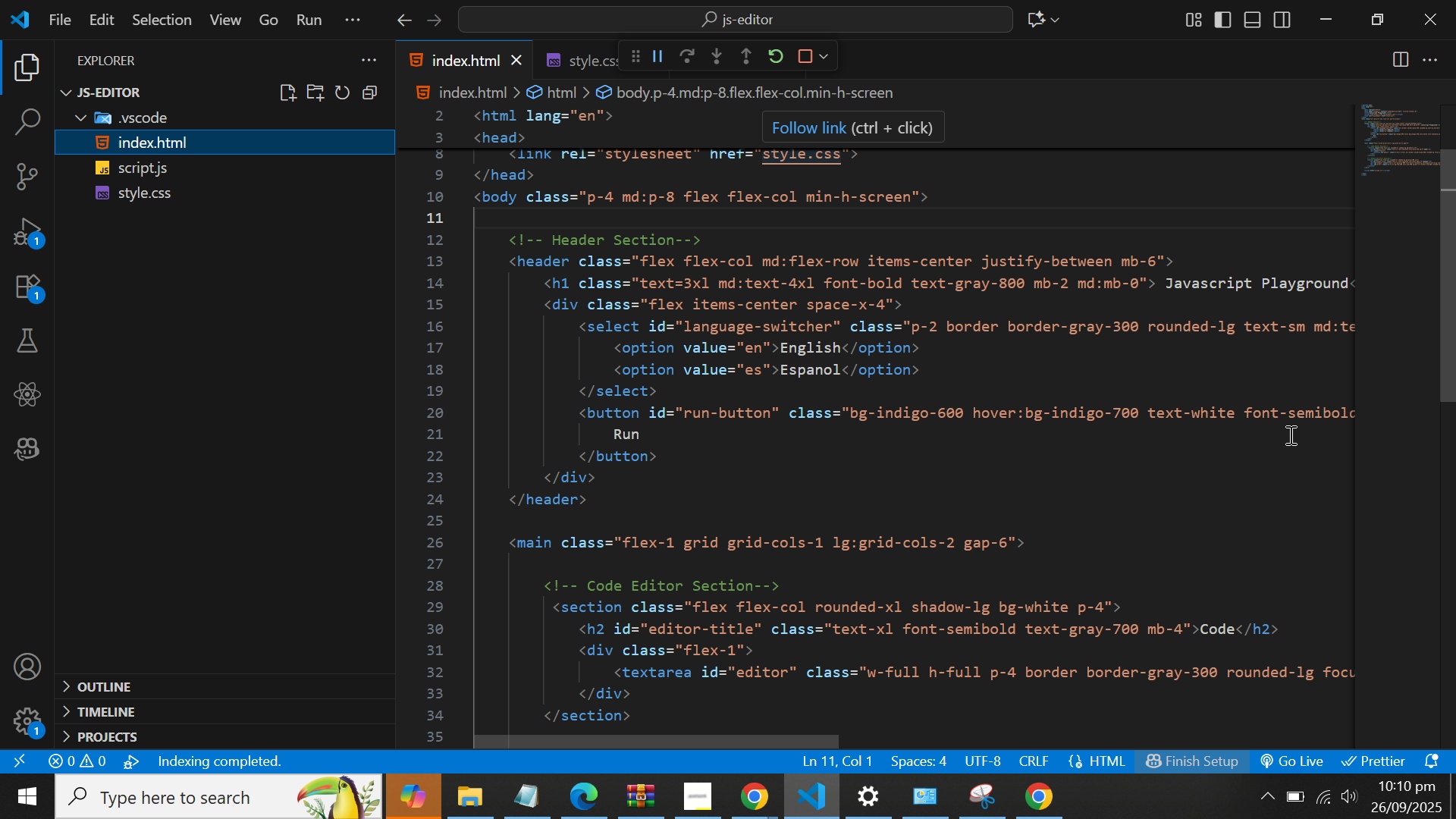 
wait(11.26)
 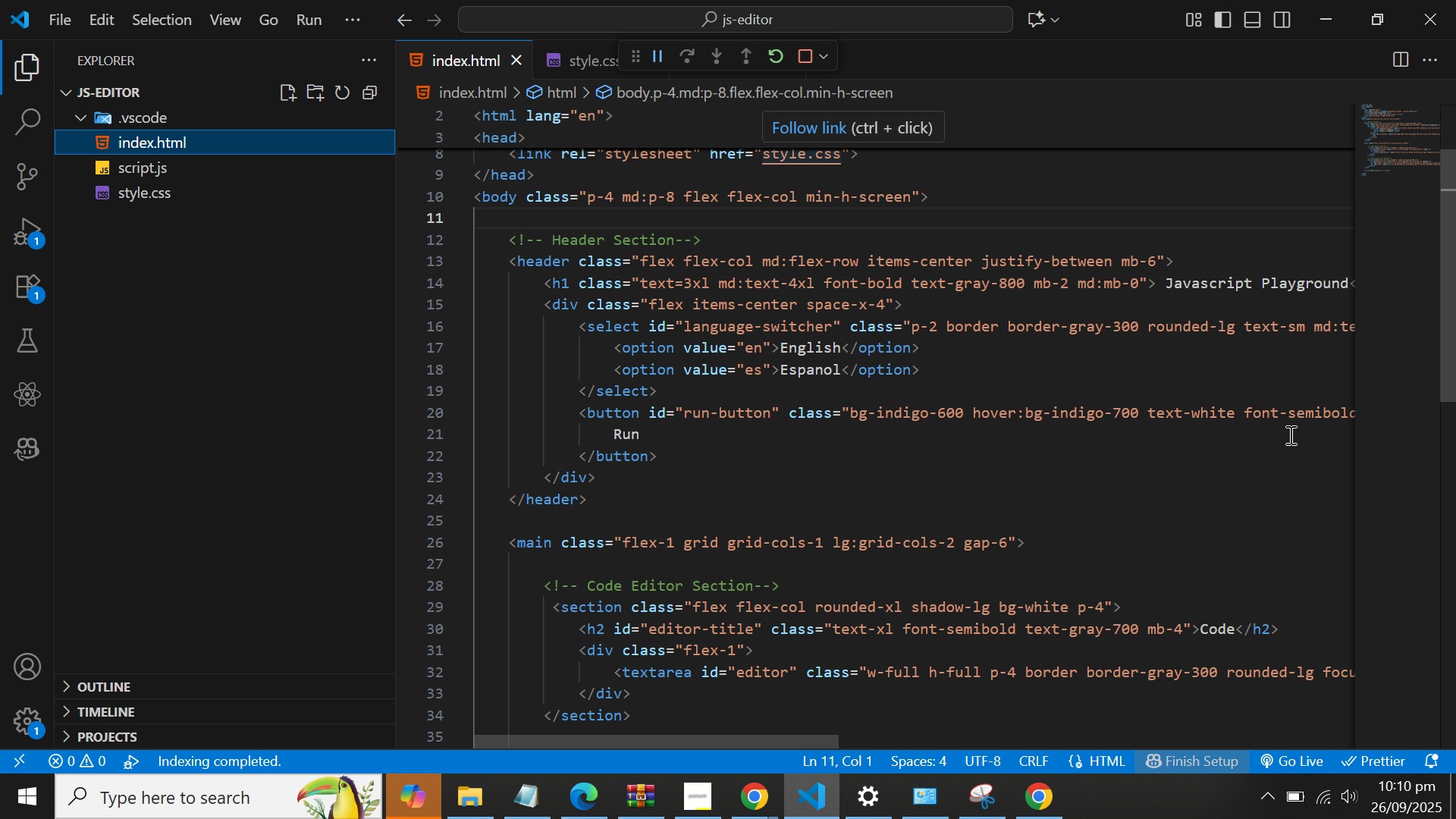 
left_click([828, 61])
 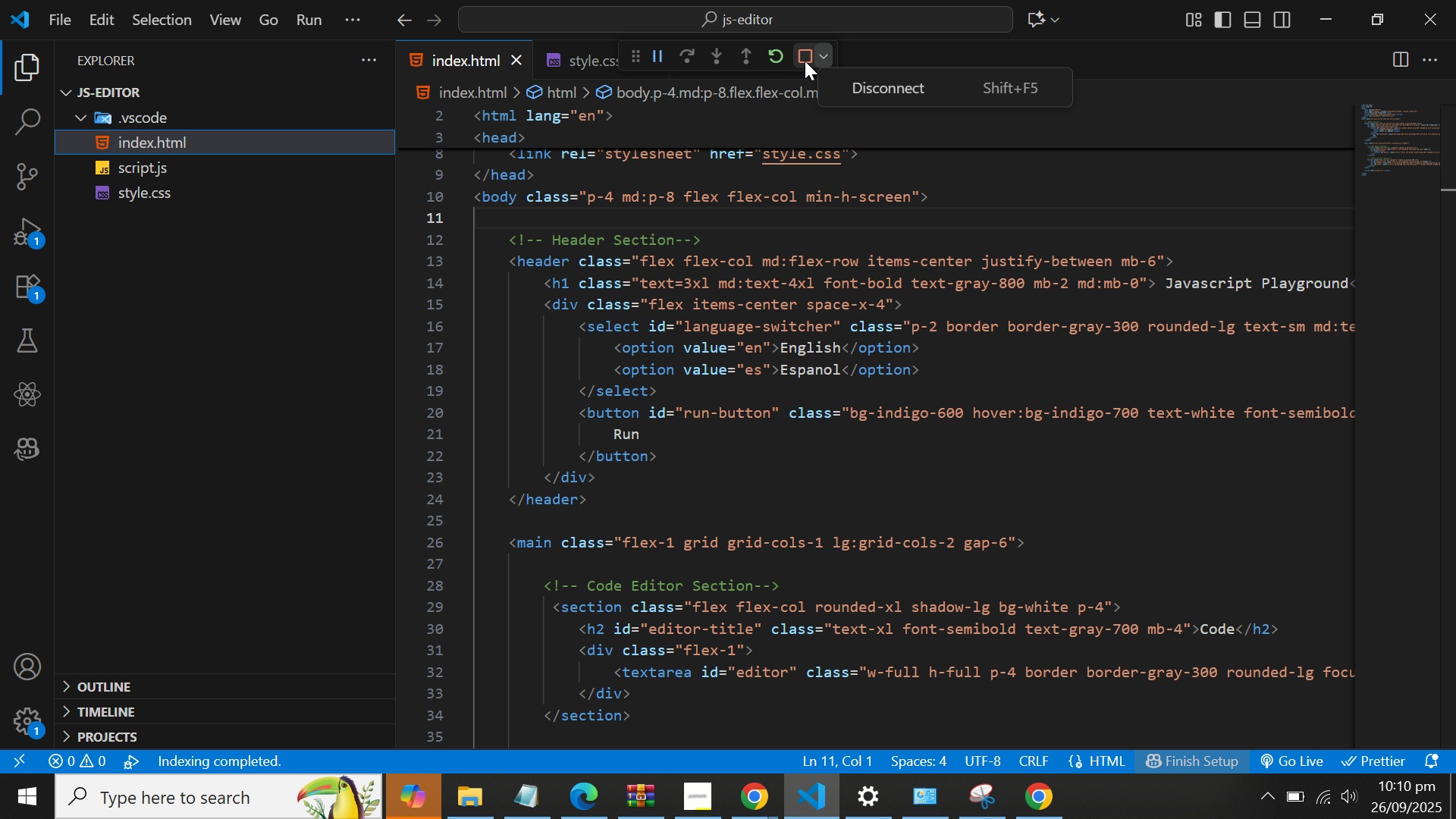 
left_click([860, 77])
 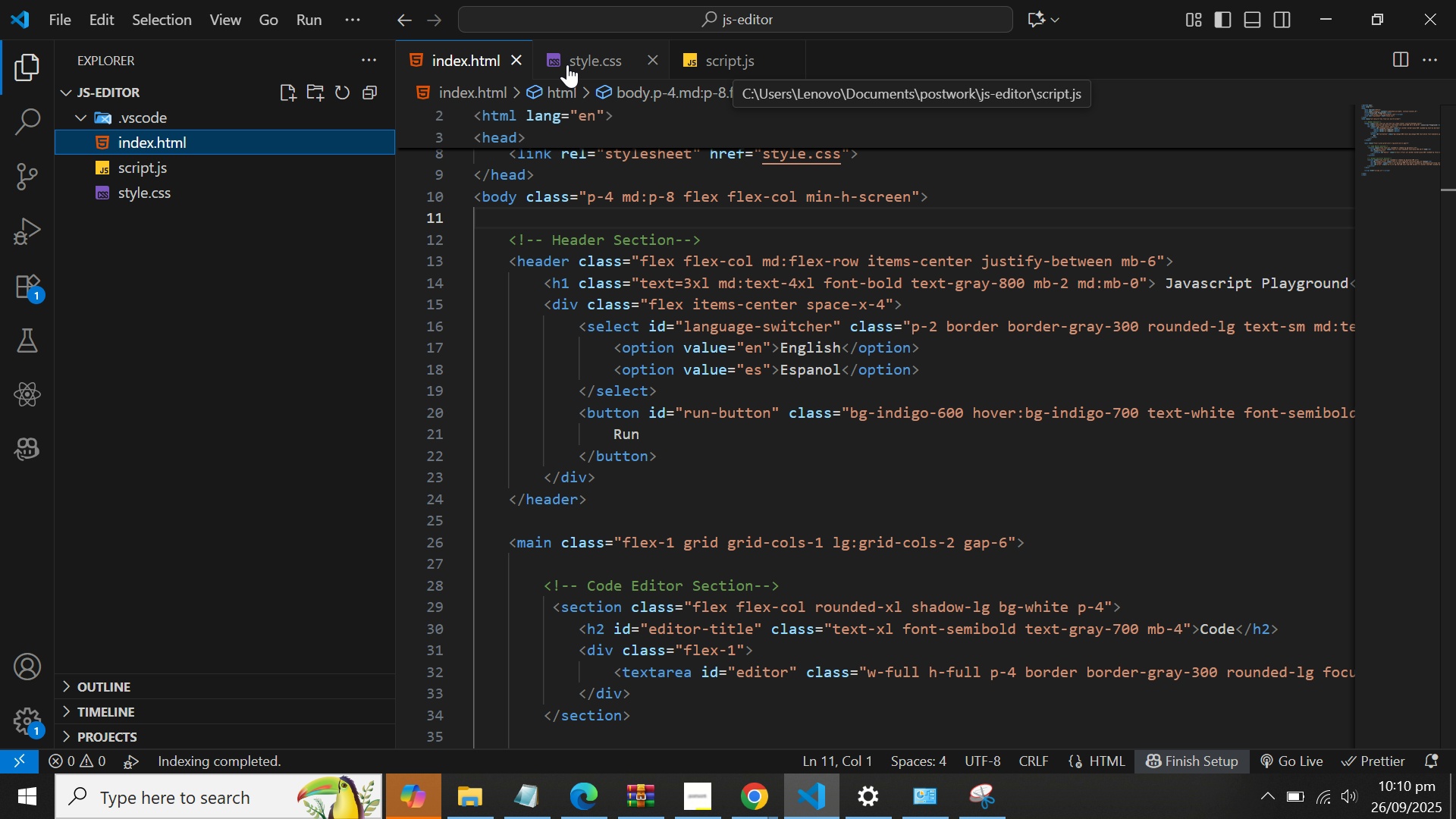 
left_click([722, 67])
 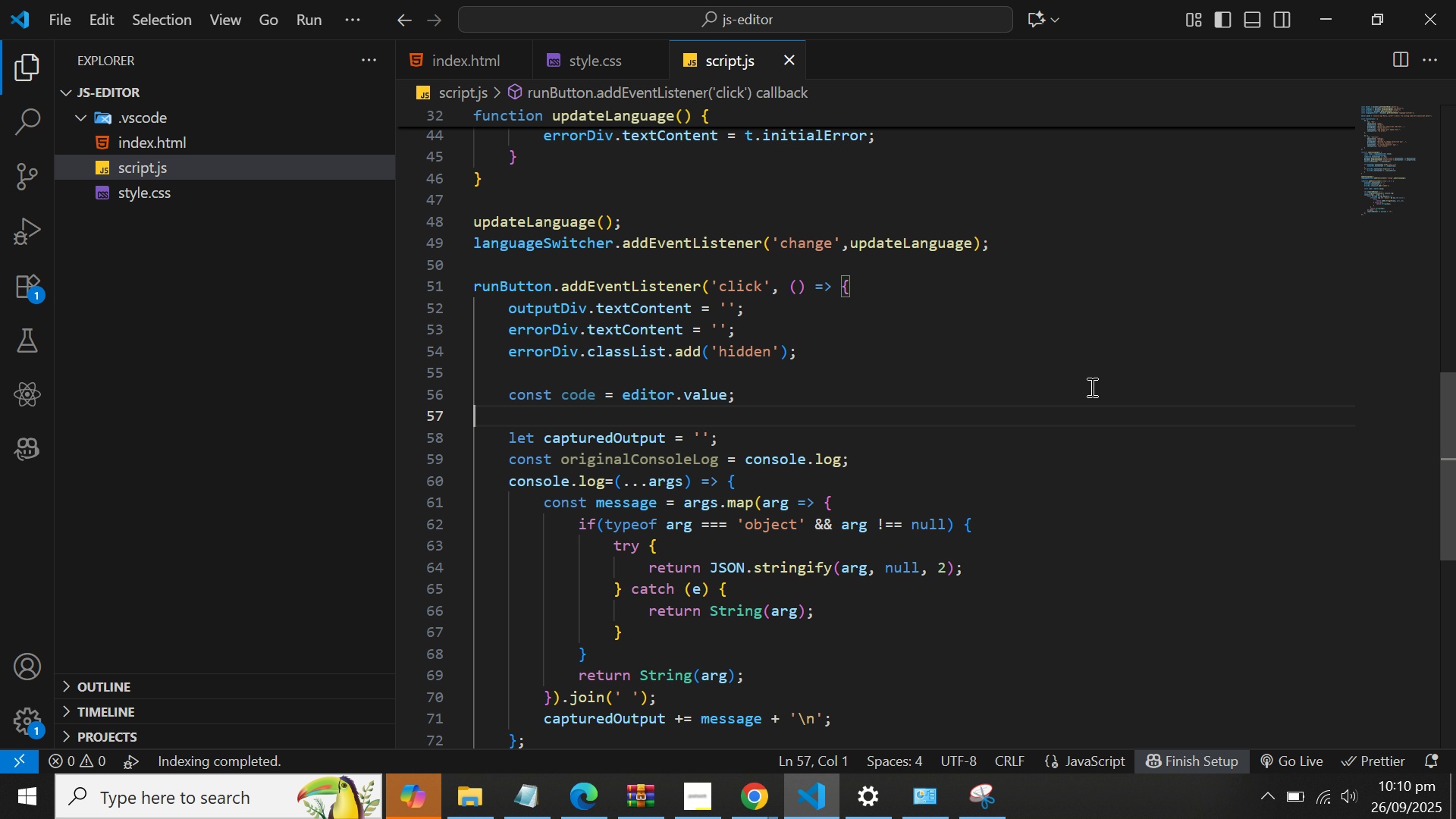 
wait(30.86)
 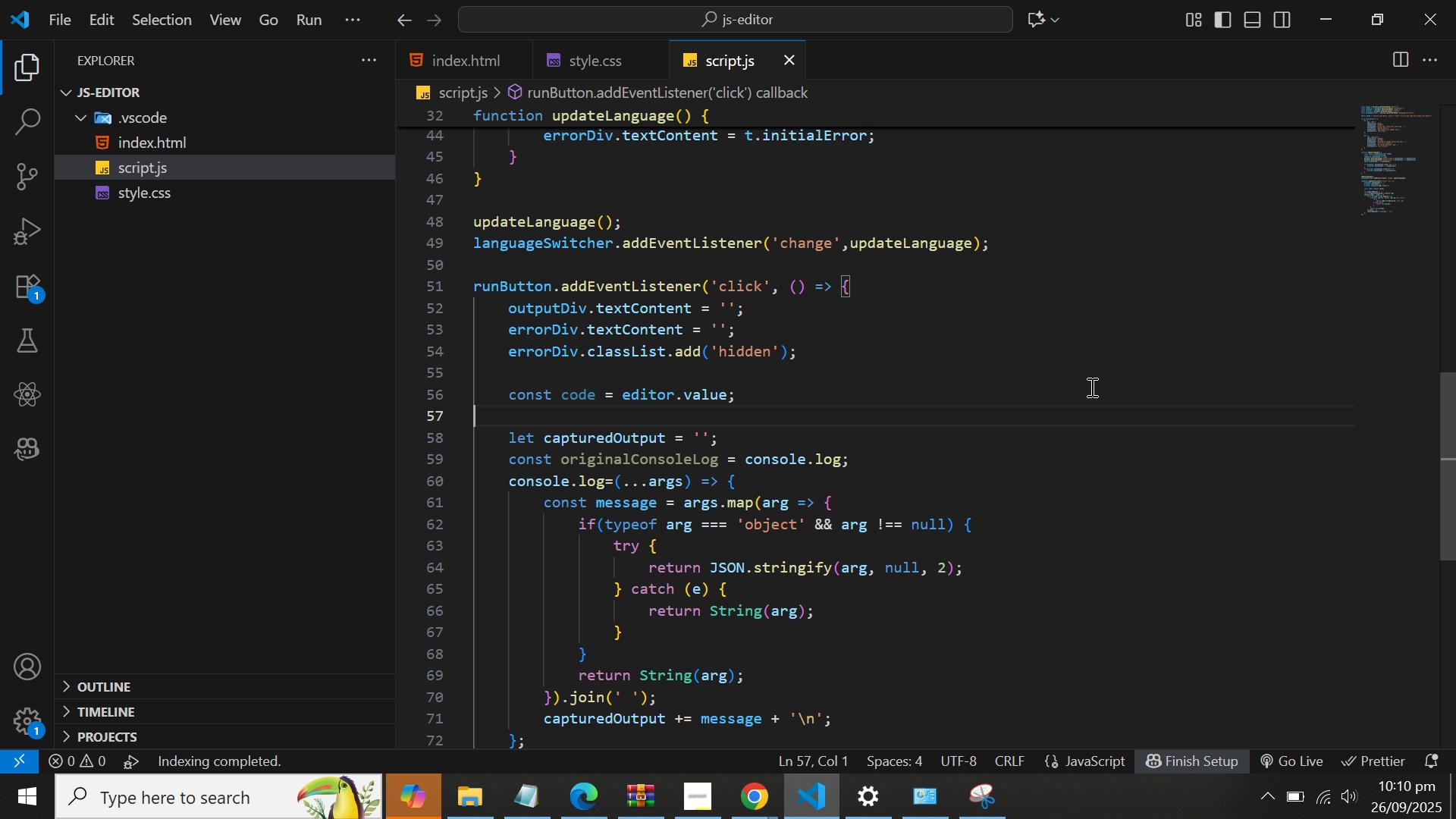 
key(Space)
 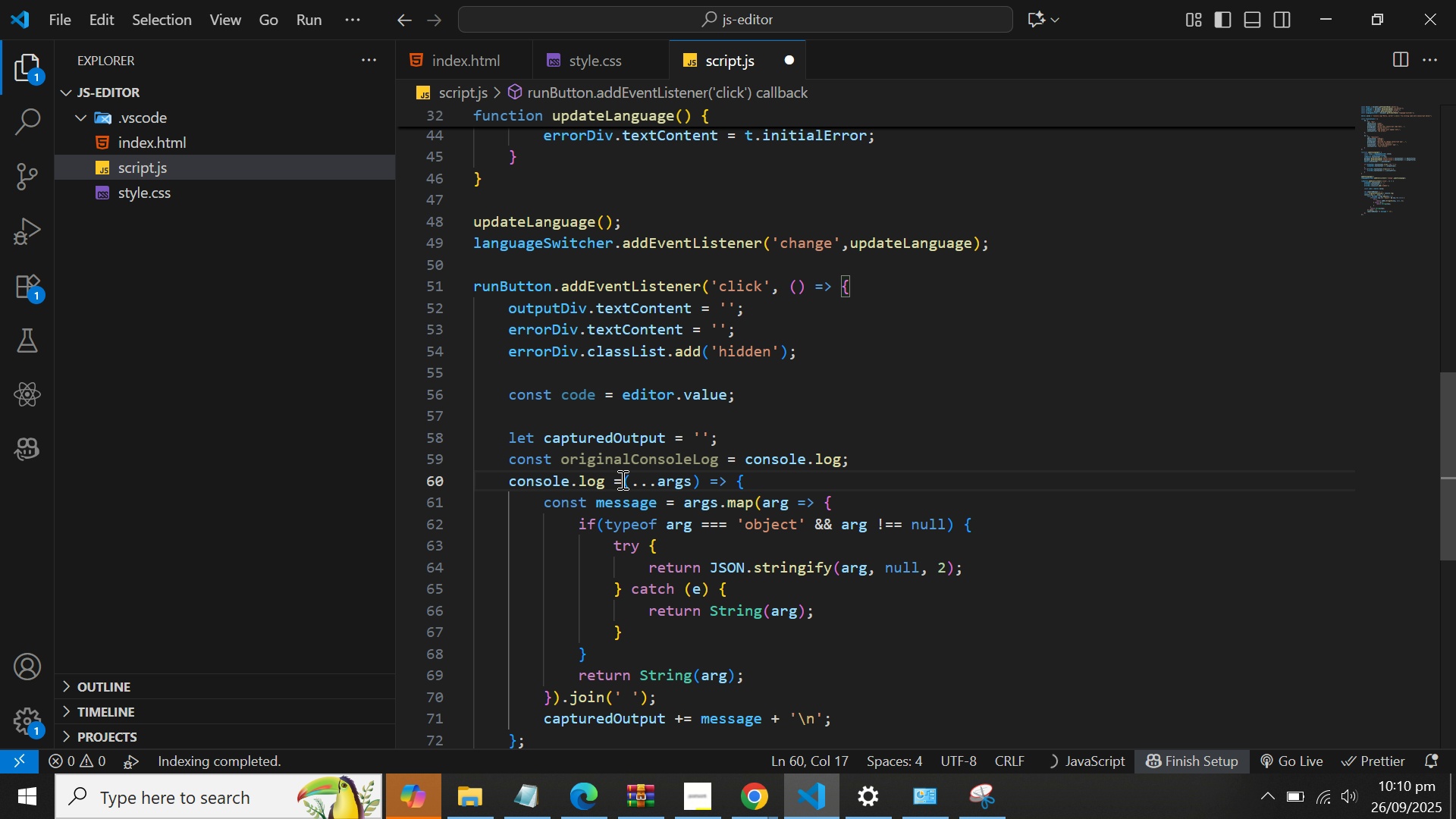 
left_click([621, 479])
 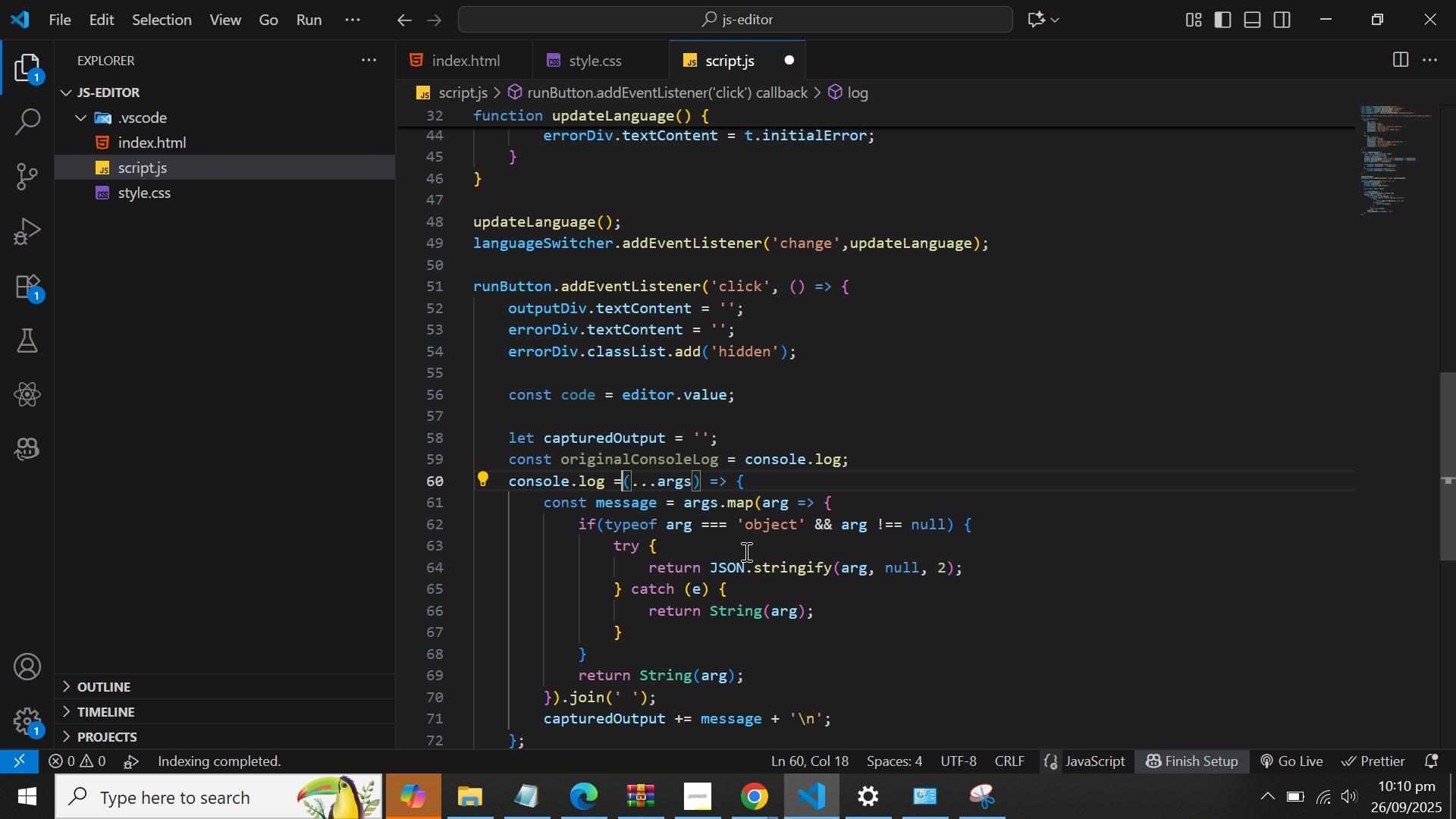 
key(Space)
 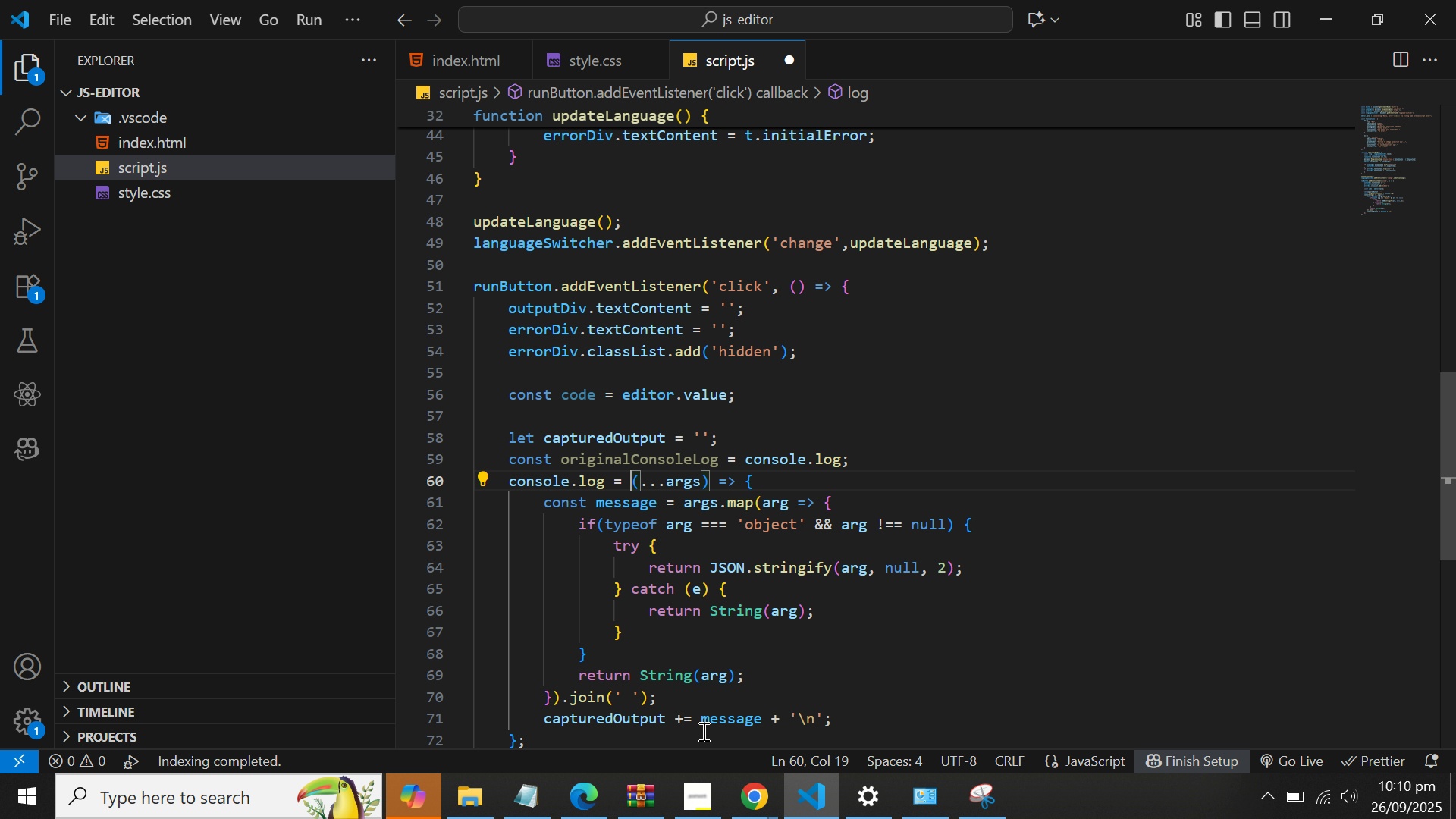 
mouse_move([865, 503])
 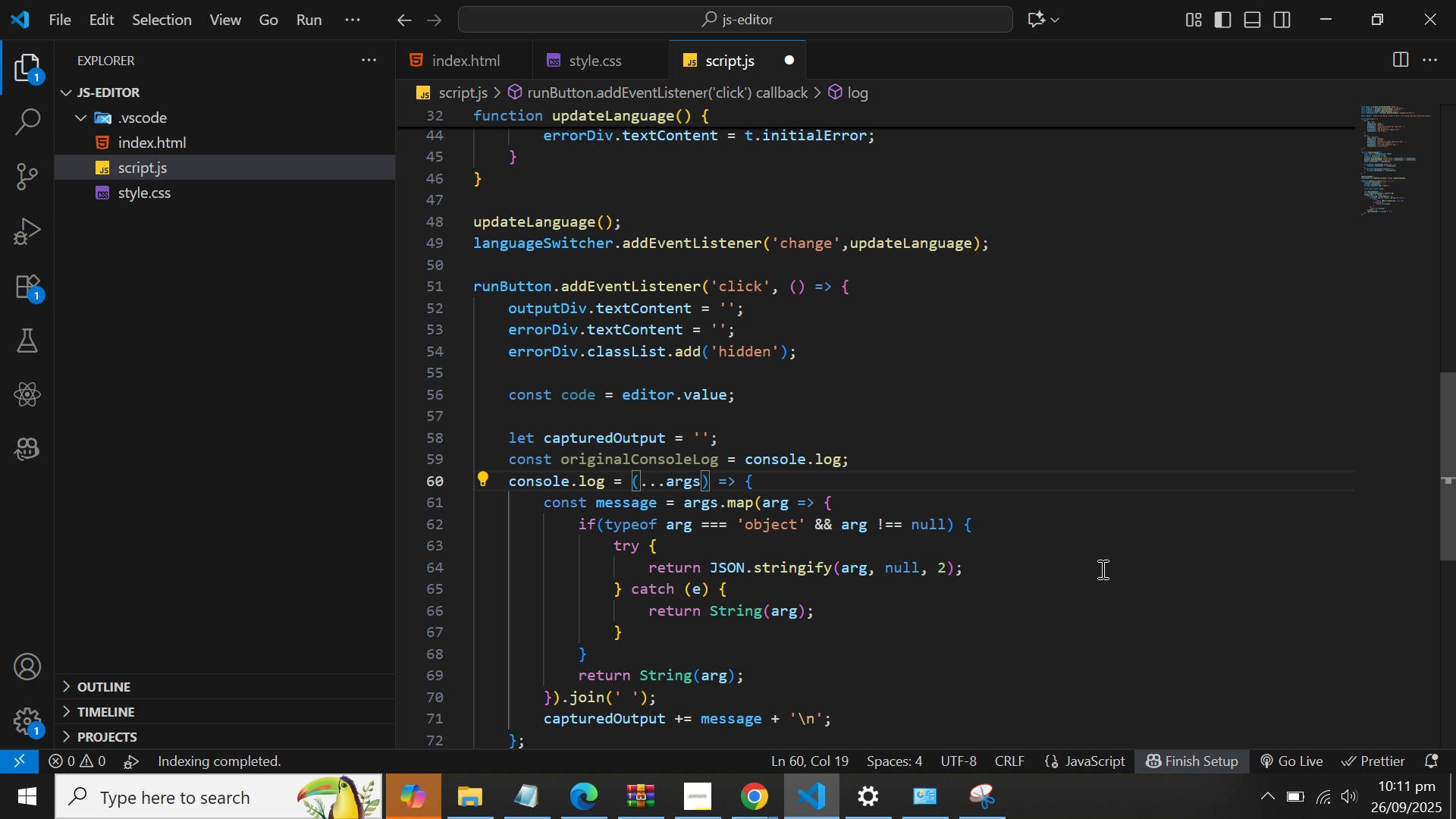 
wait(22.17)
 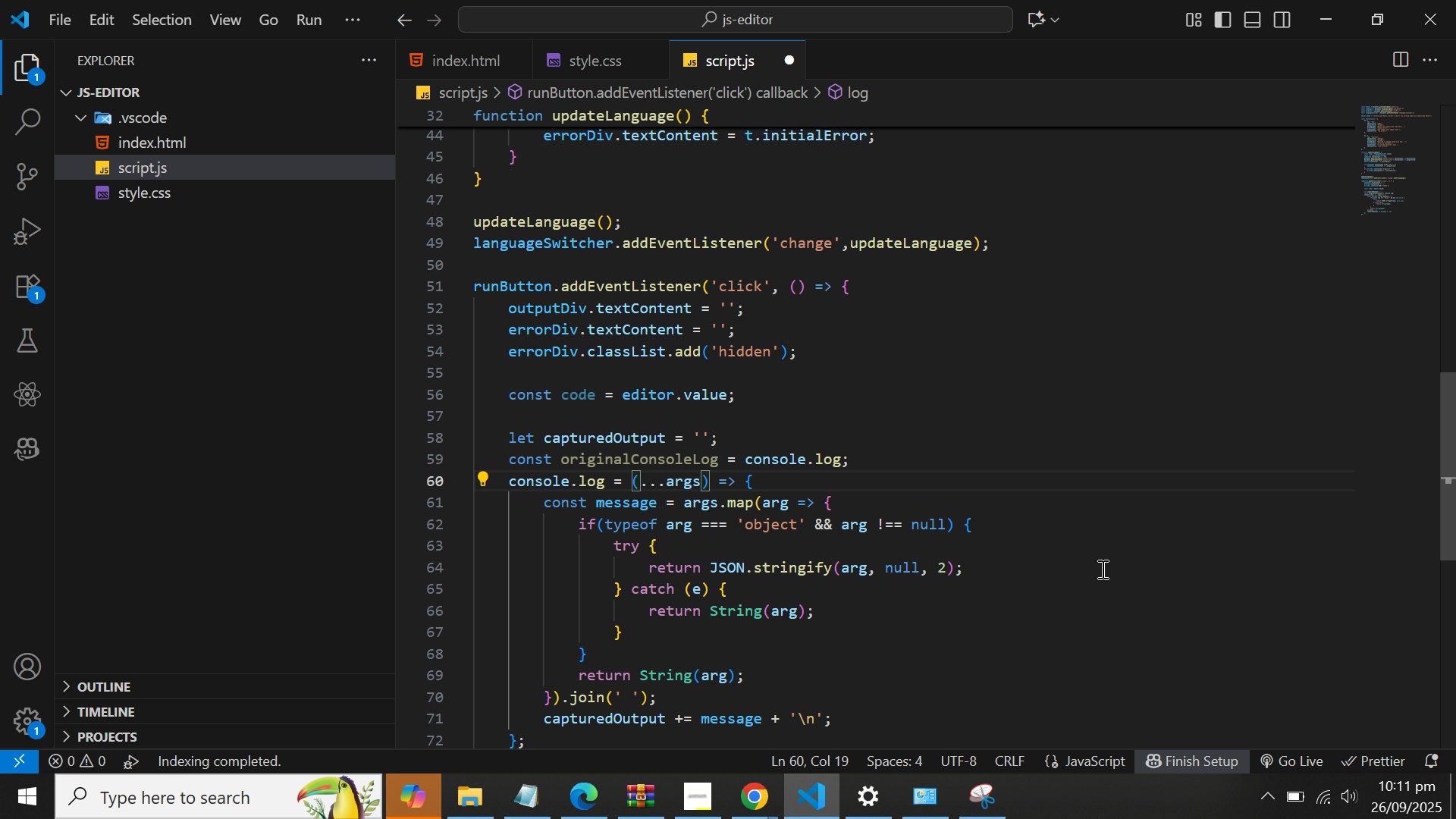 
scroll: coordinate [1101, 569], scroll_direction: down, amount: 1.0
 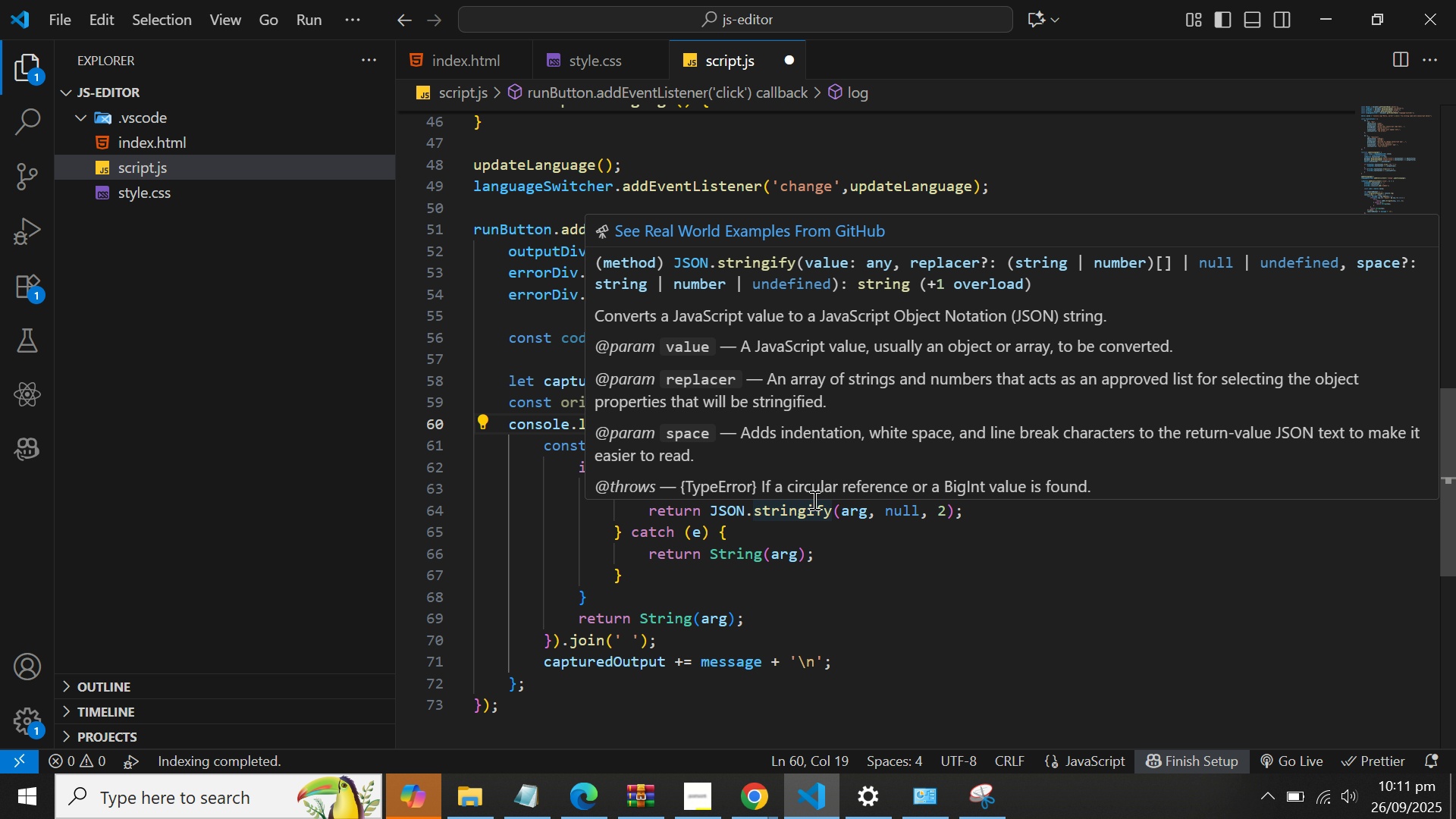 
wait(8.97)
 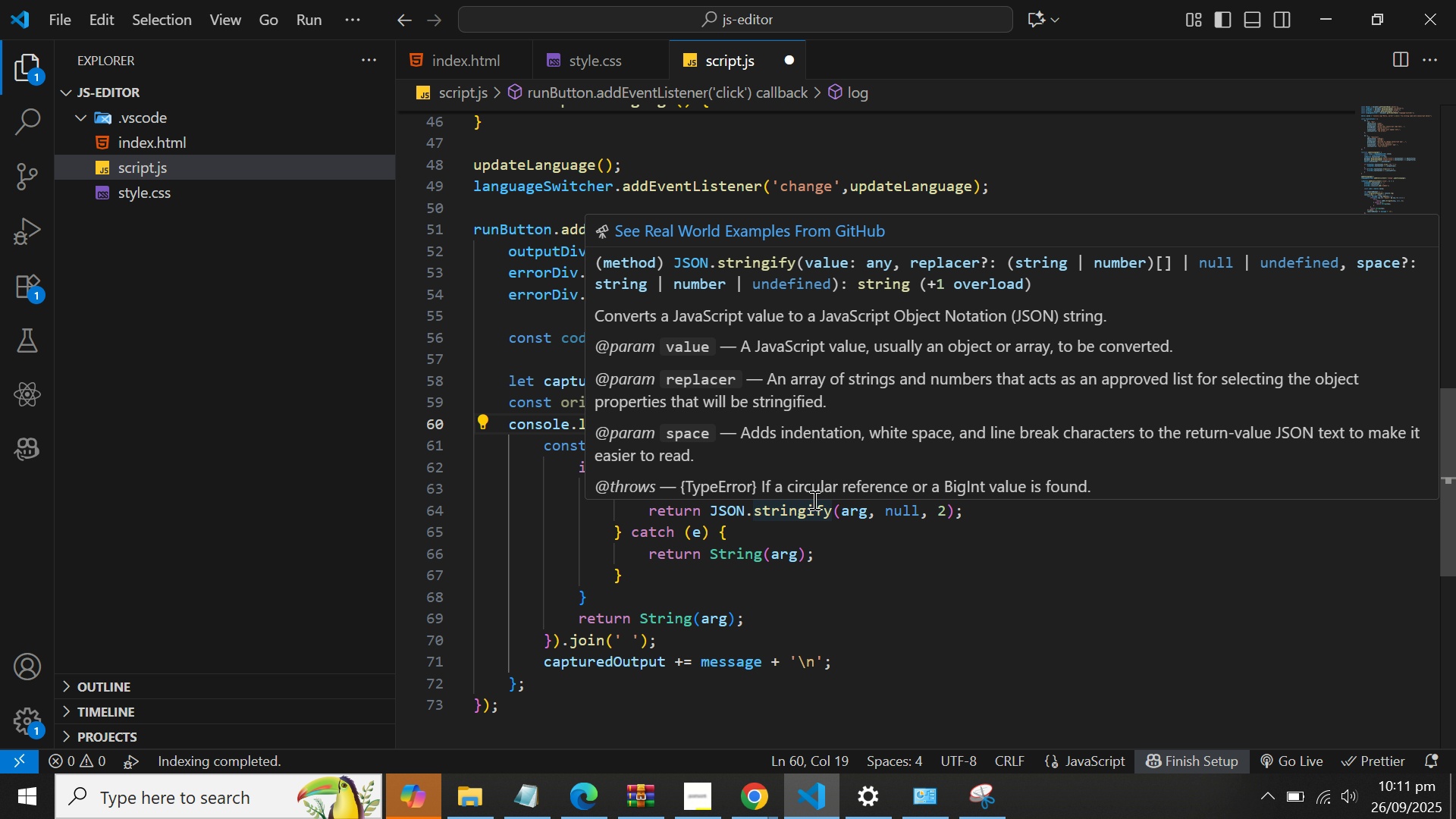 
left_click([136, 139])
 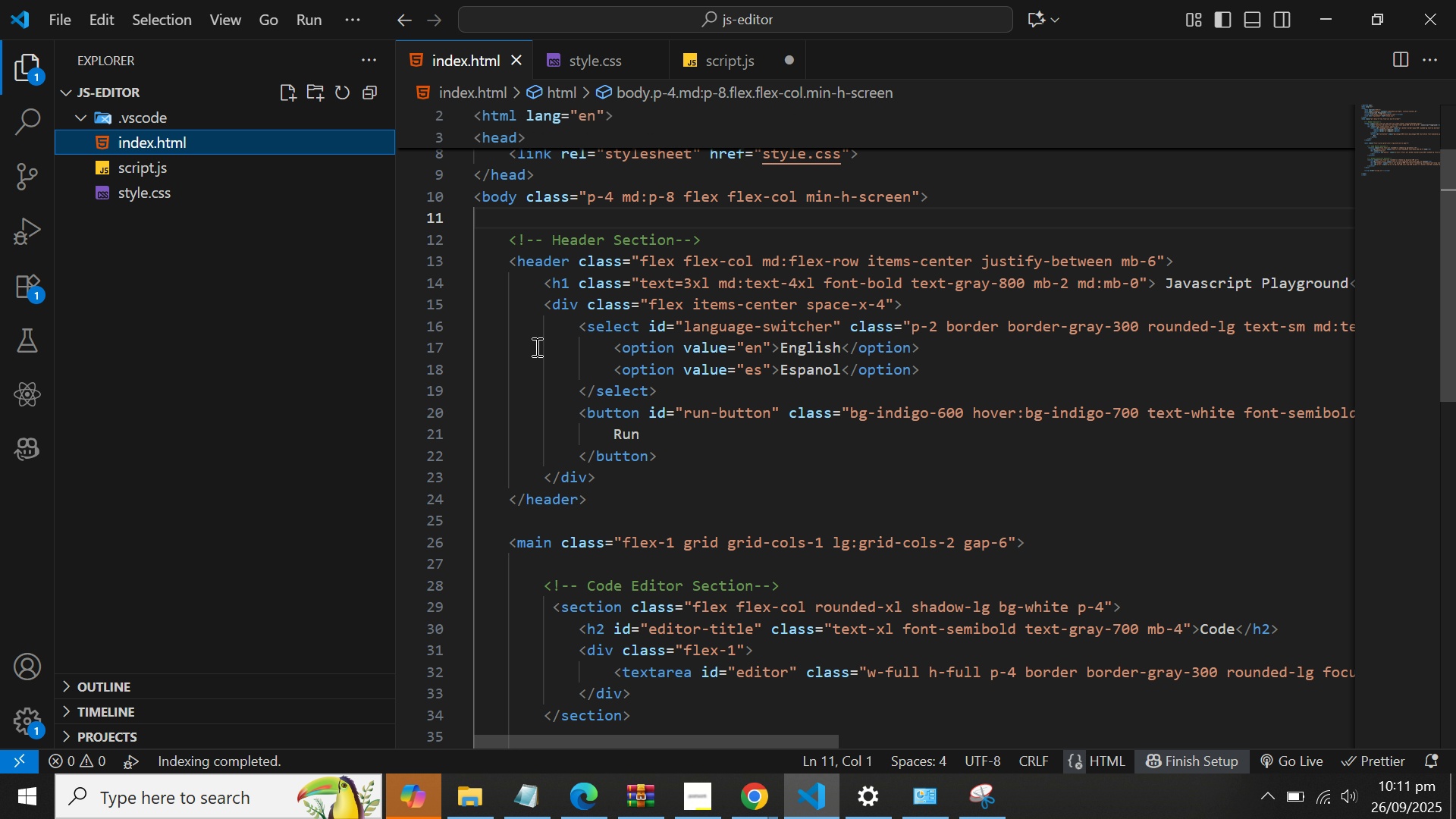 
scroll: coordinate [606, 372], scroll_direction: down, amount: 7.0
 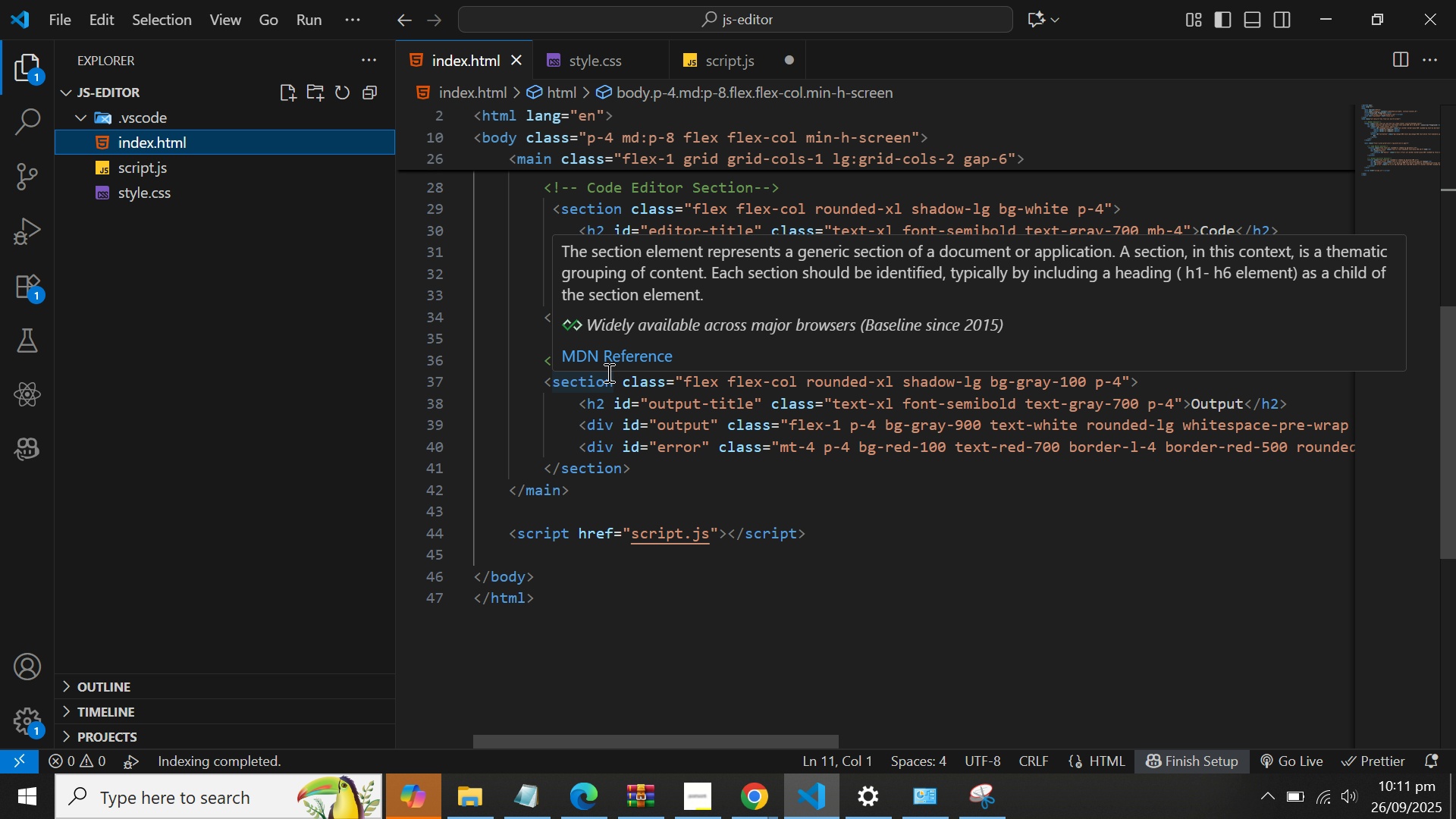 
wait(6.54)
 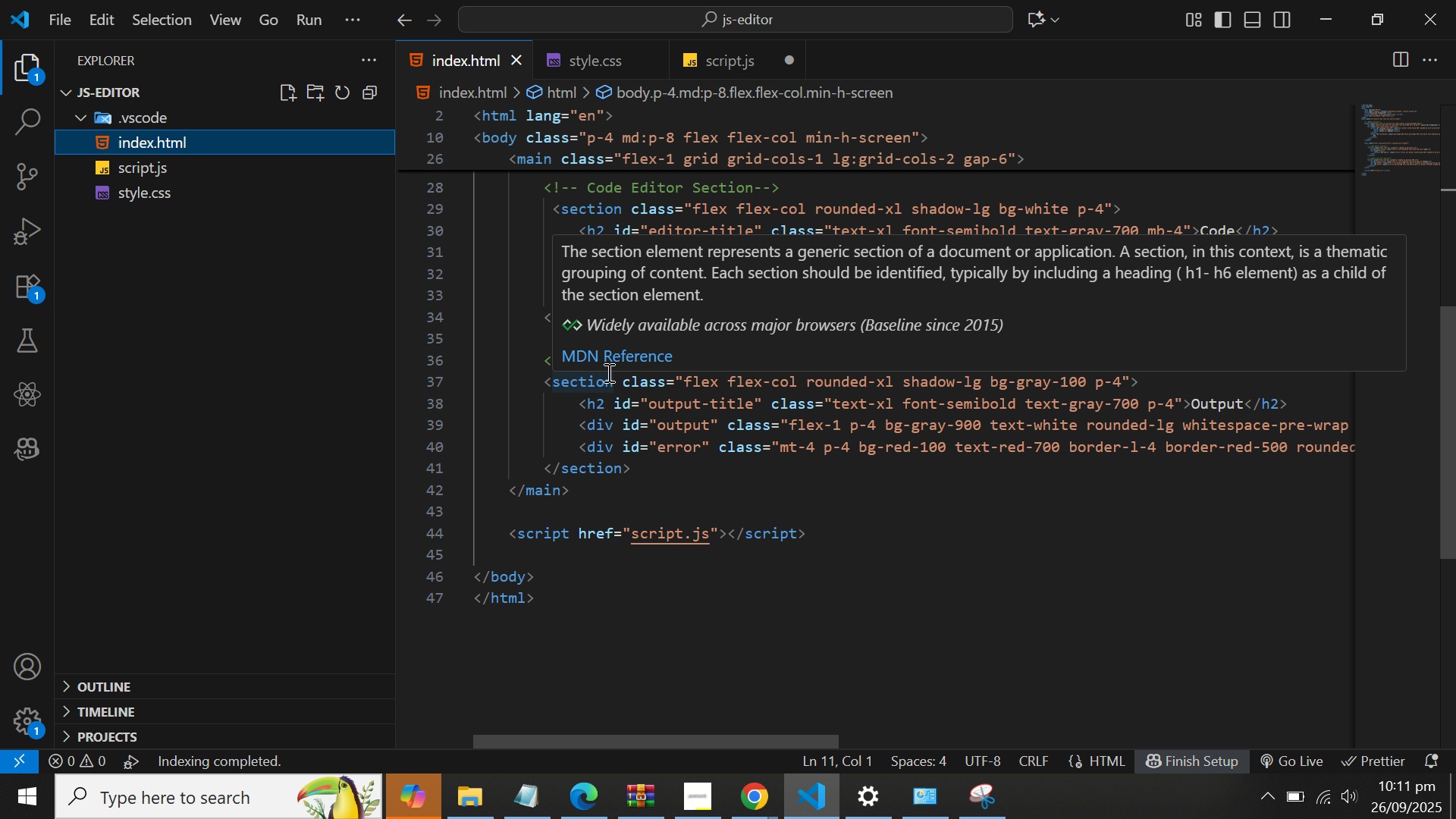 
scroll: coordinate [295, 384], scroll_direction: up, amount: 5.0
 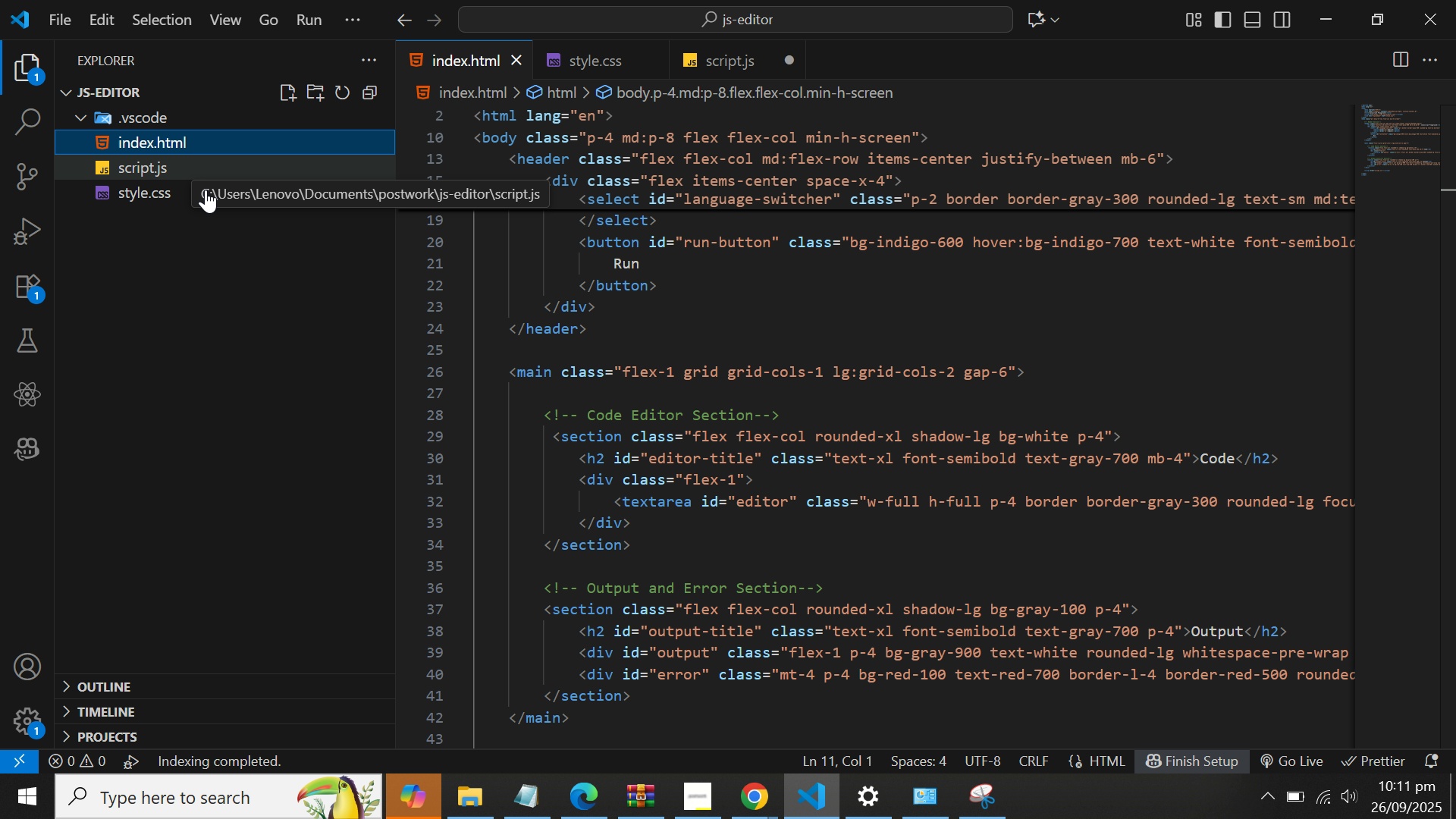 
scroll: coordinate [1021, 577], scroll_direction: down, amount: 3.0
 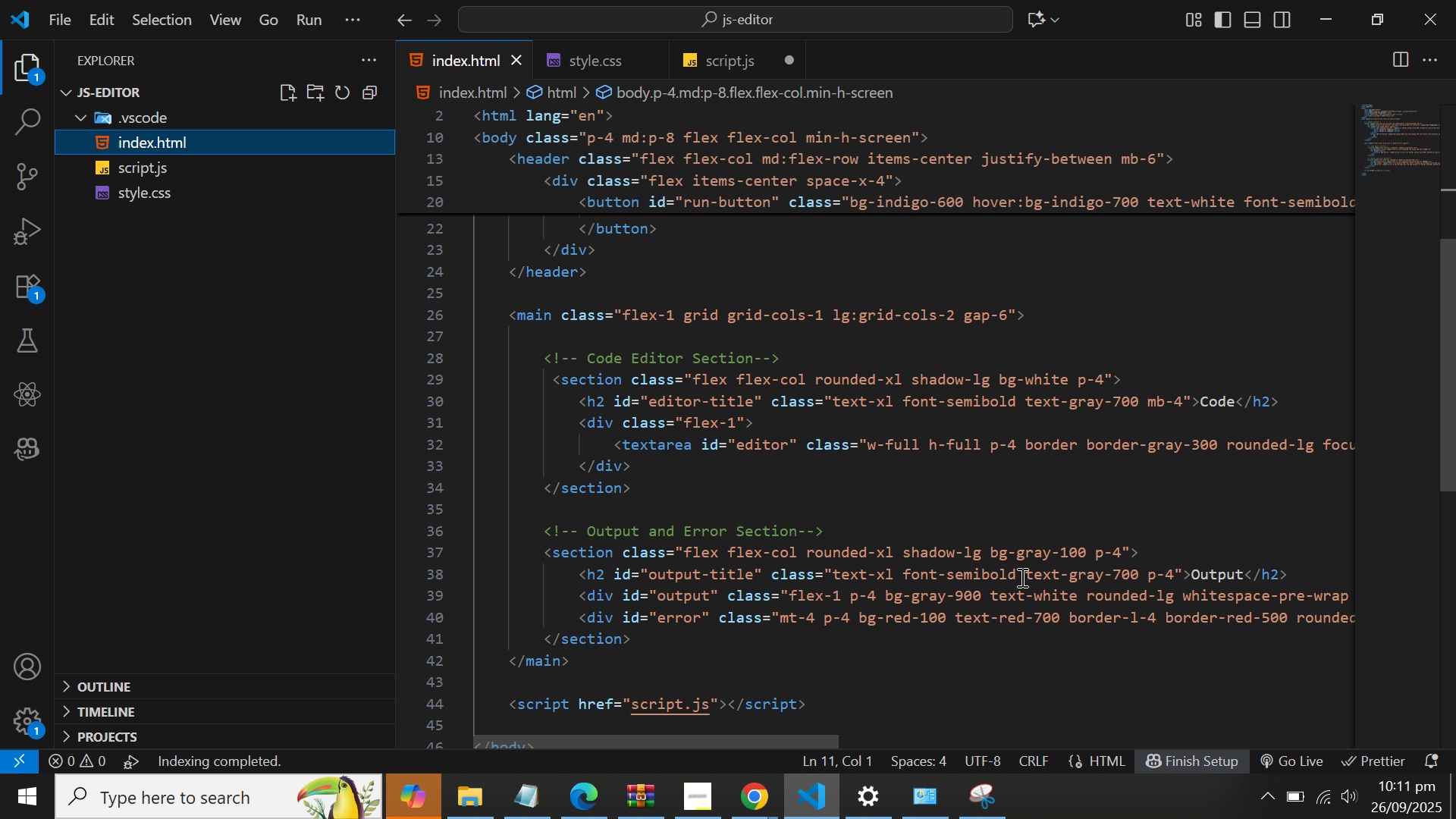 
scroll: coordinate [1021, 577], scroll_direction: up, amount: 3.0
 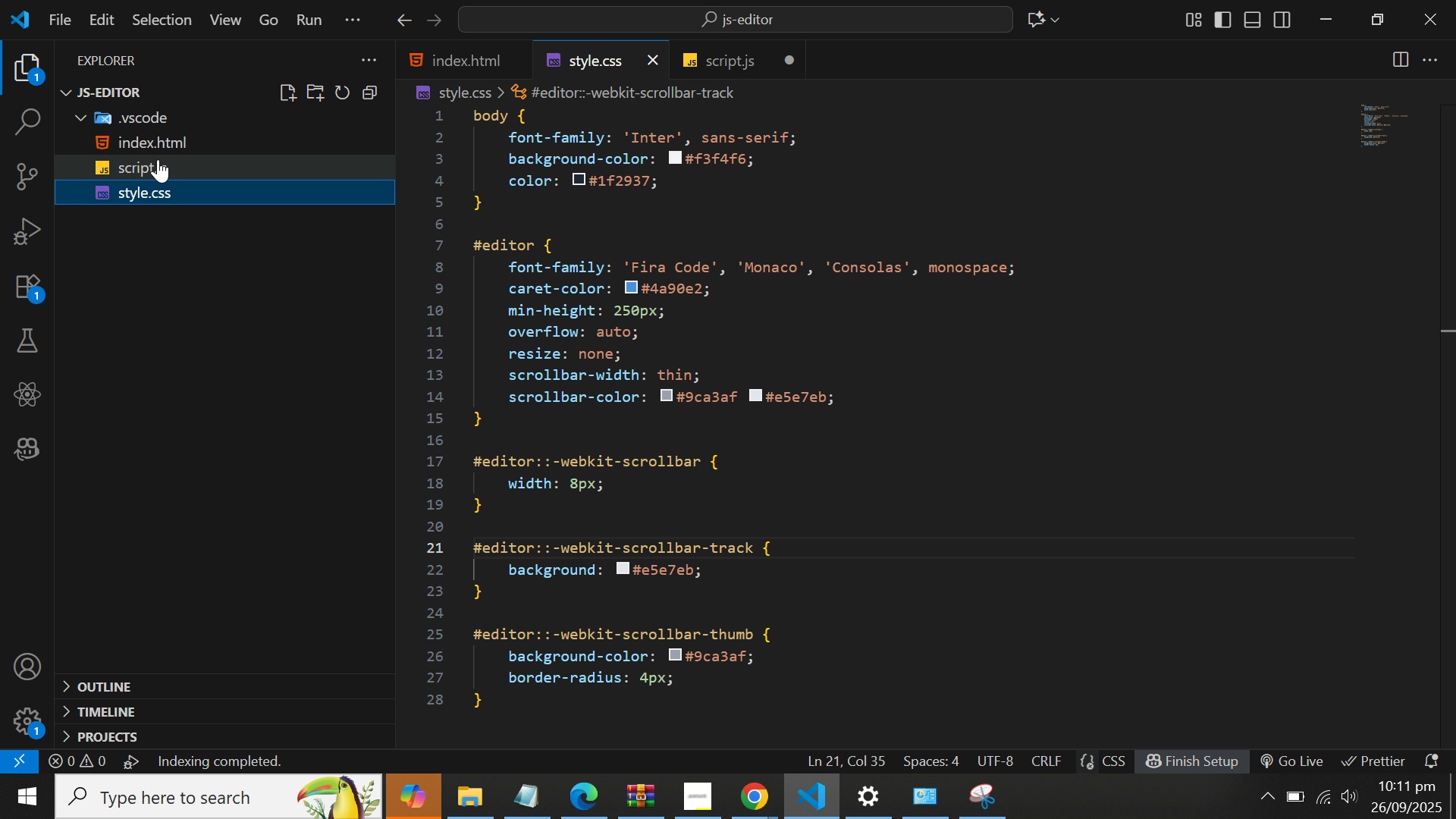 
double_click([158, 159])
 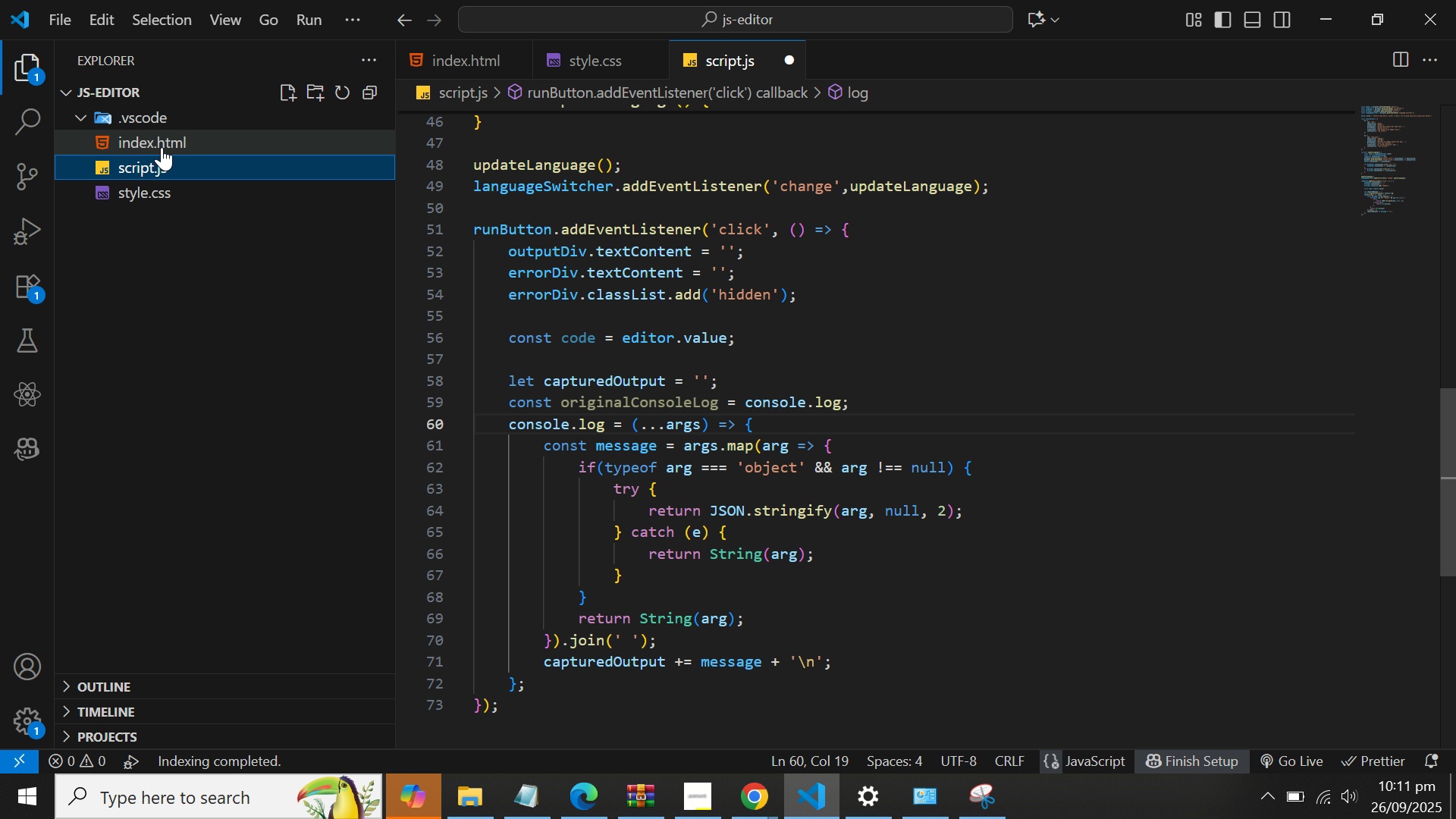 
triple_click([162, 147])
 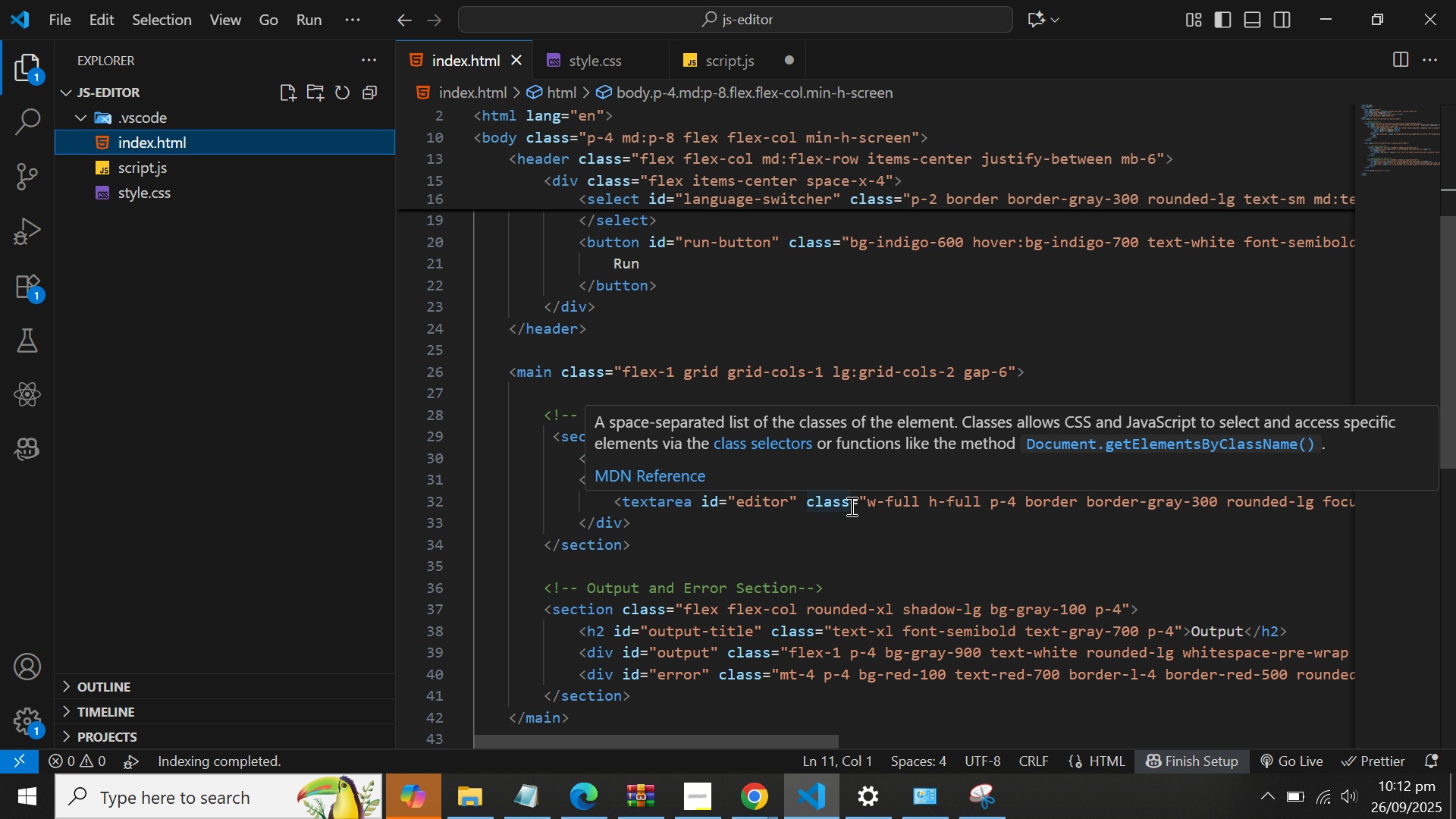 
wait(25.6)
 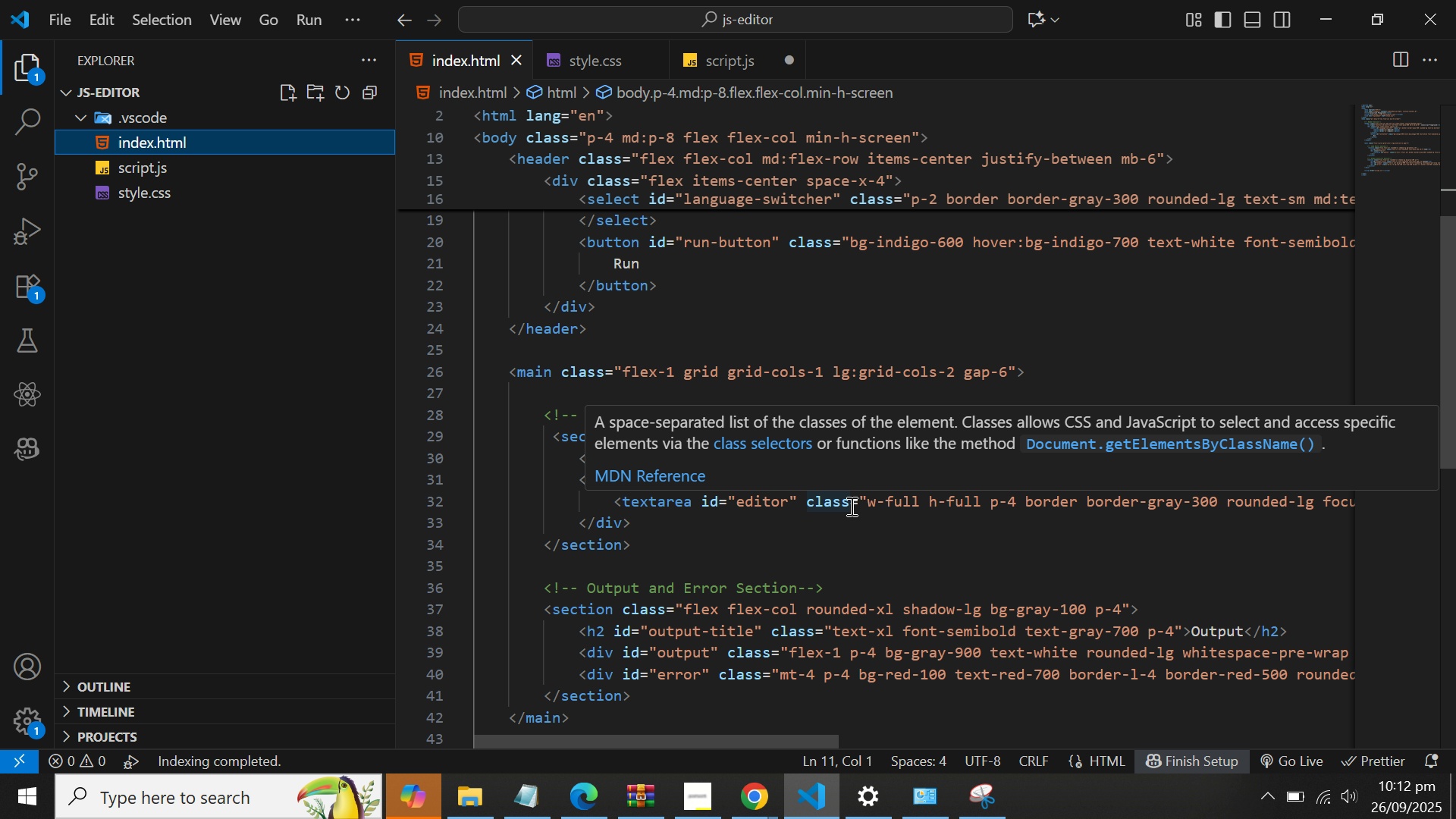 
scroll: coordinate [681, 533], scroll_direction: down, amount: 2.0
 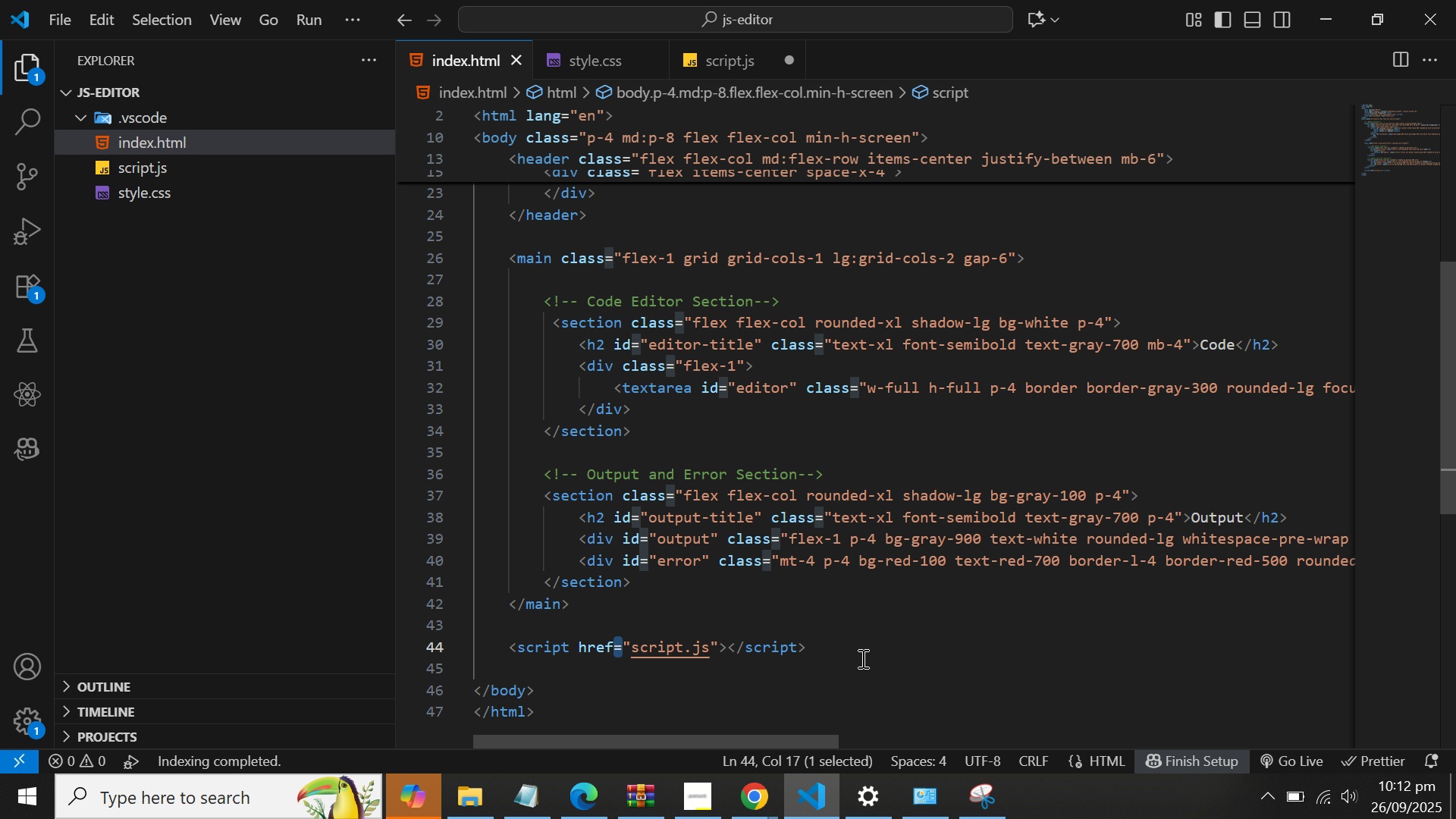 
key(Backspace)
key(Backspace)
key(Backspace)
key(Backspace)
key(Backspace)
type(src)
 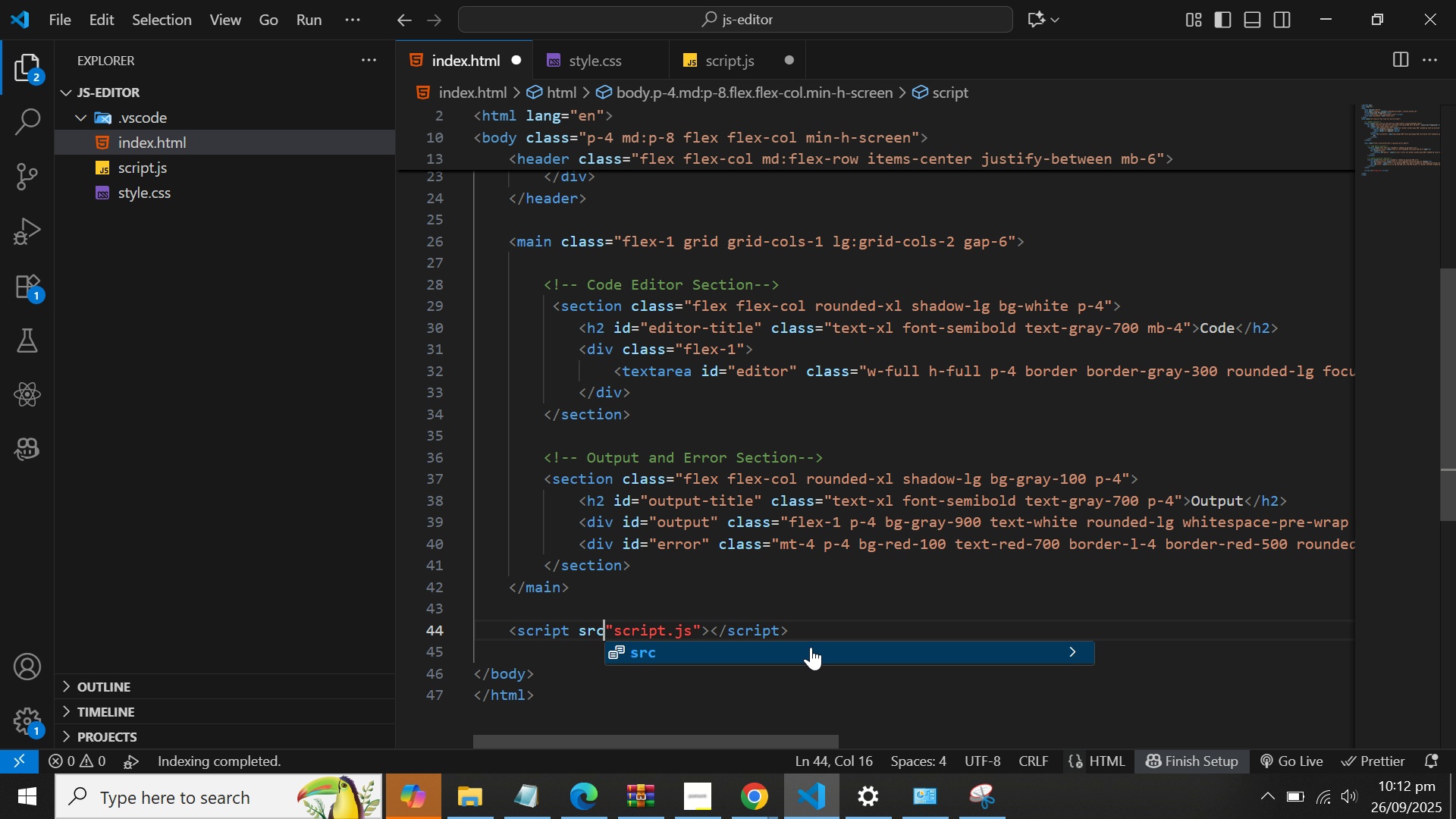 
left_click([810, 645])
 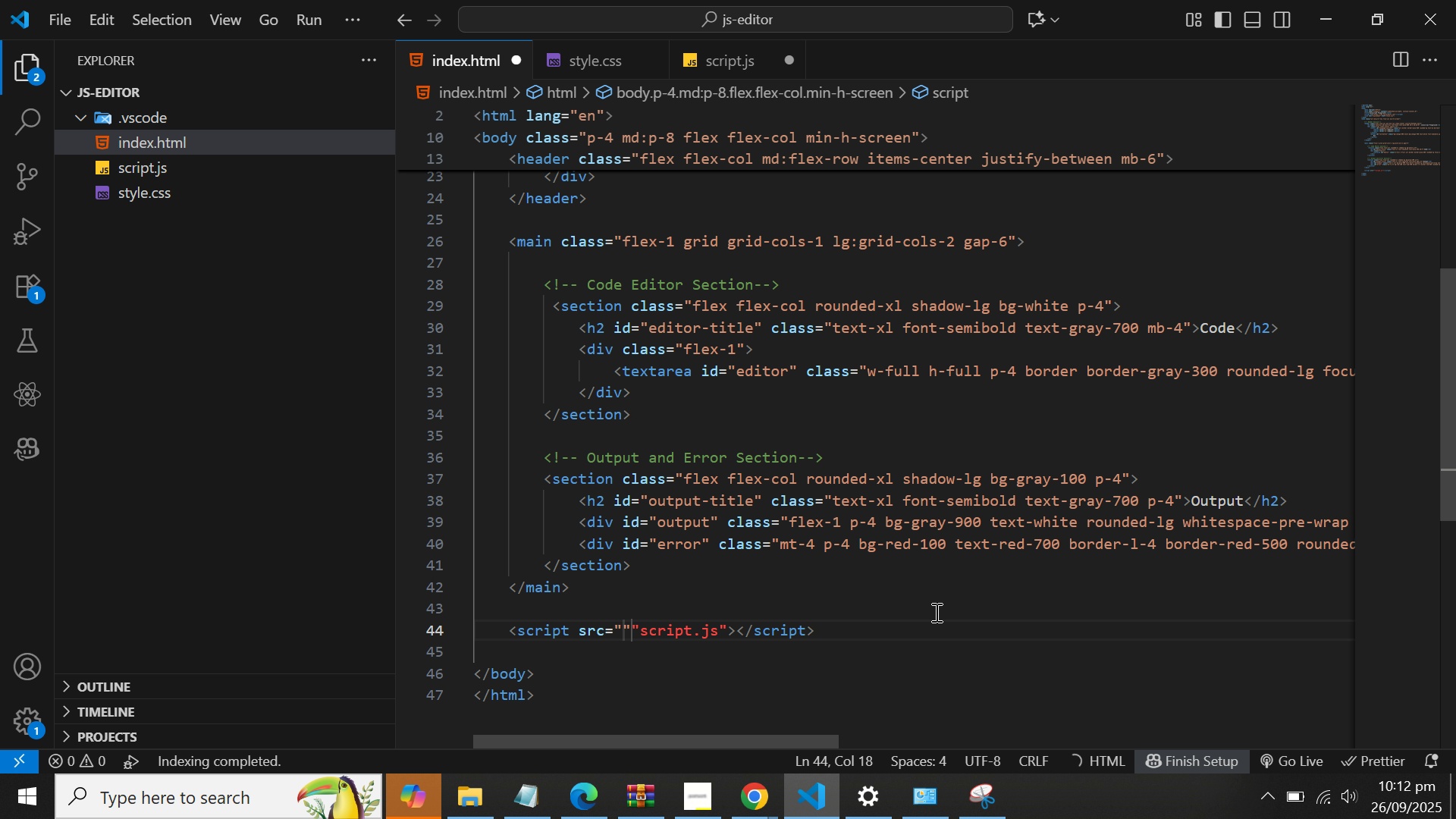 
left_click([935, 612])
 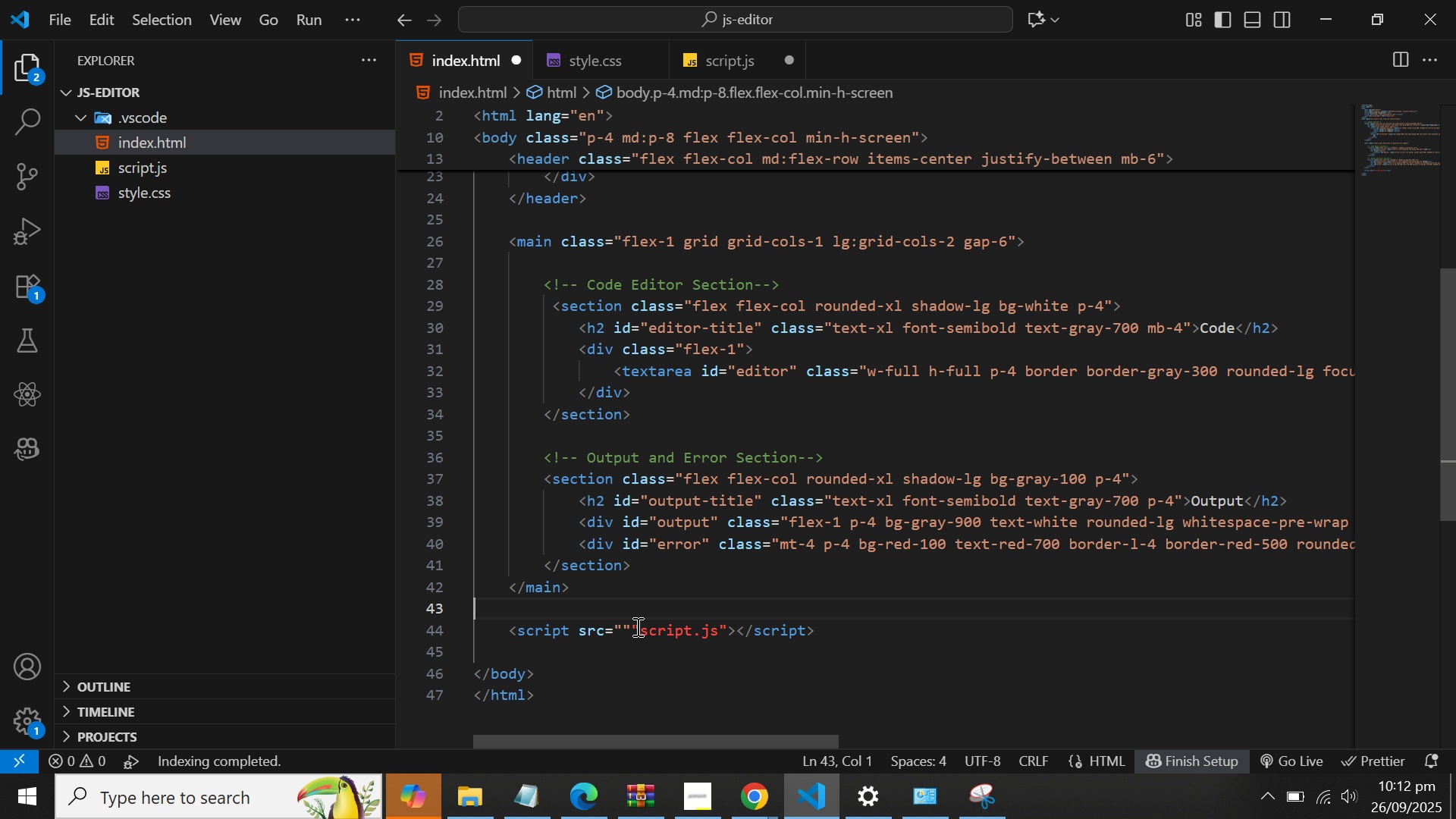 
left_click([627, 626])
 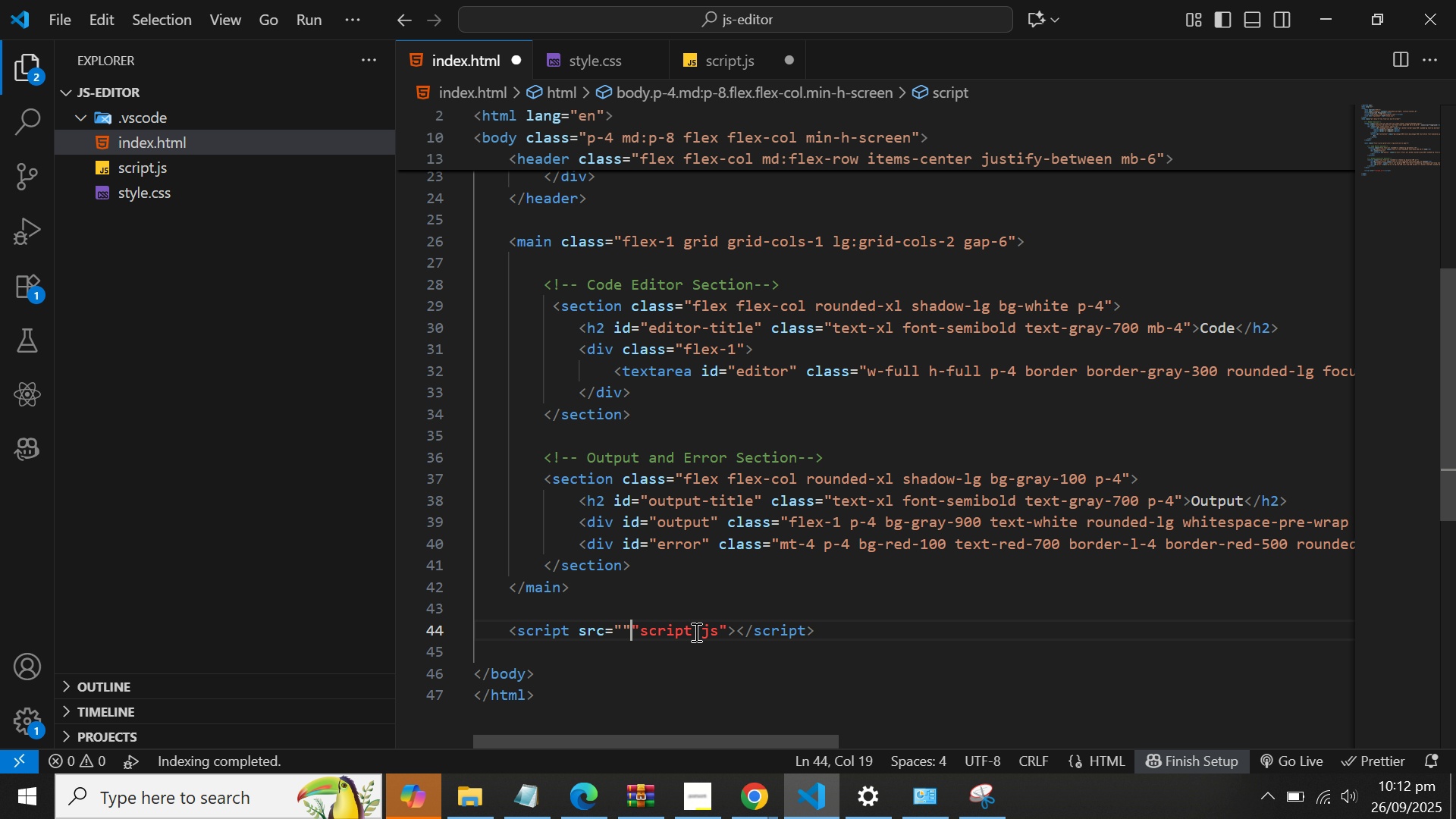 
key(Backspace)
 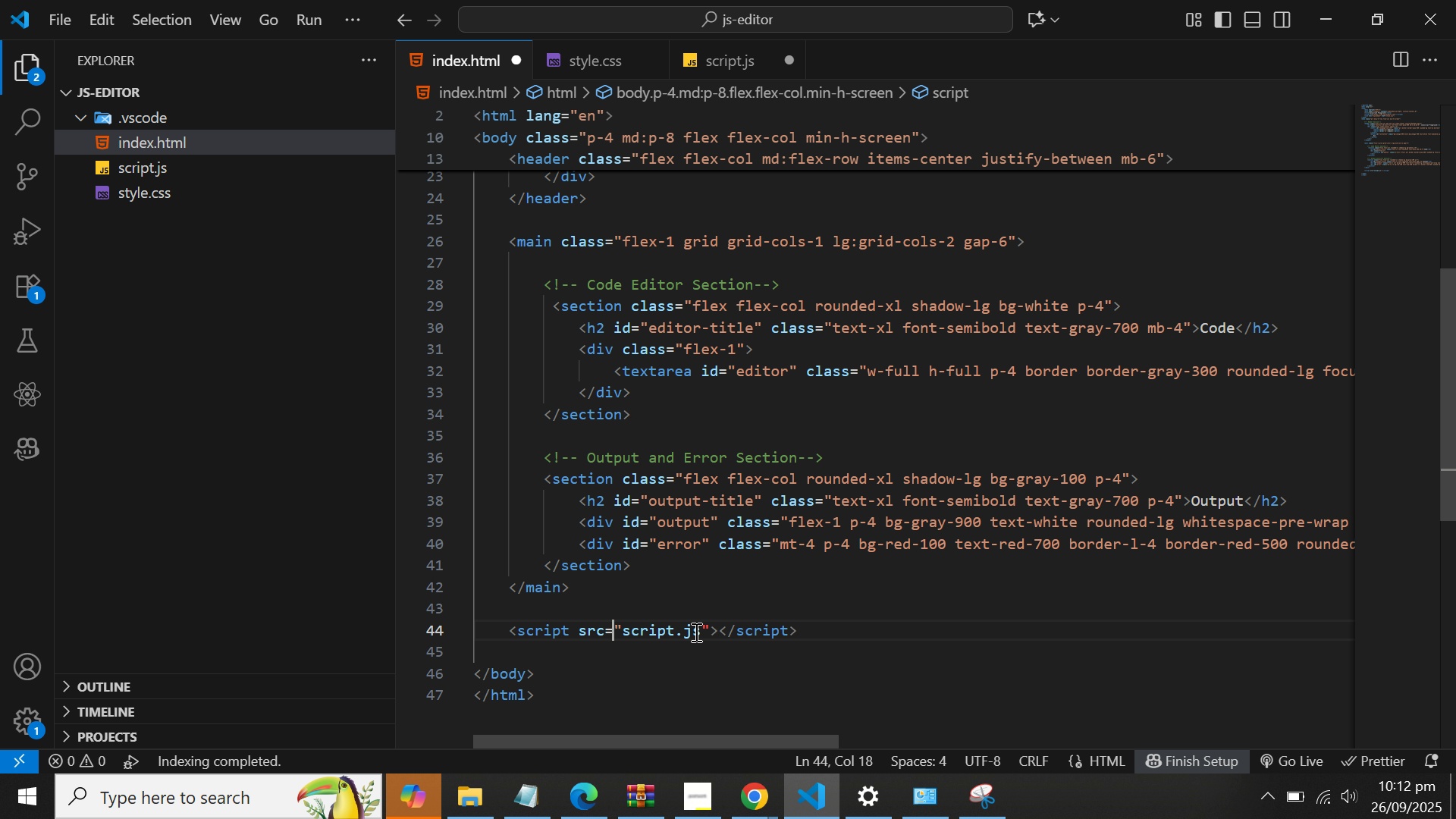 
key(Backspace)
 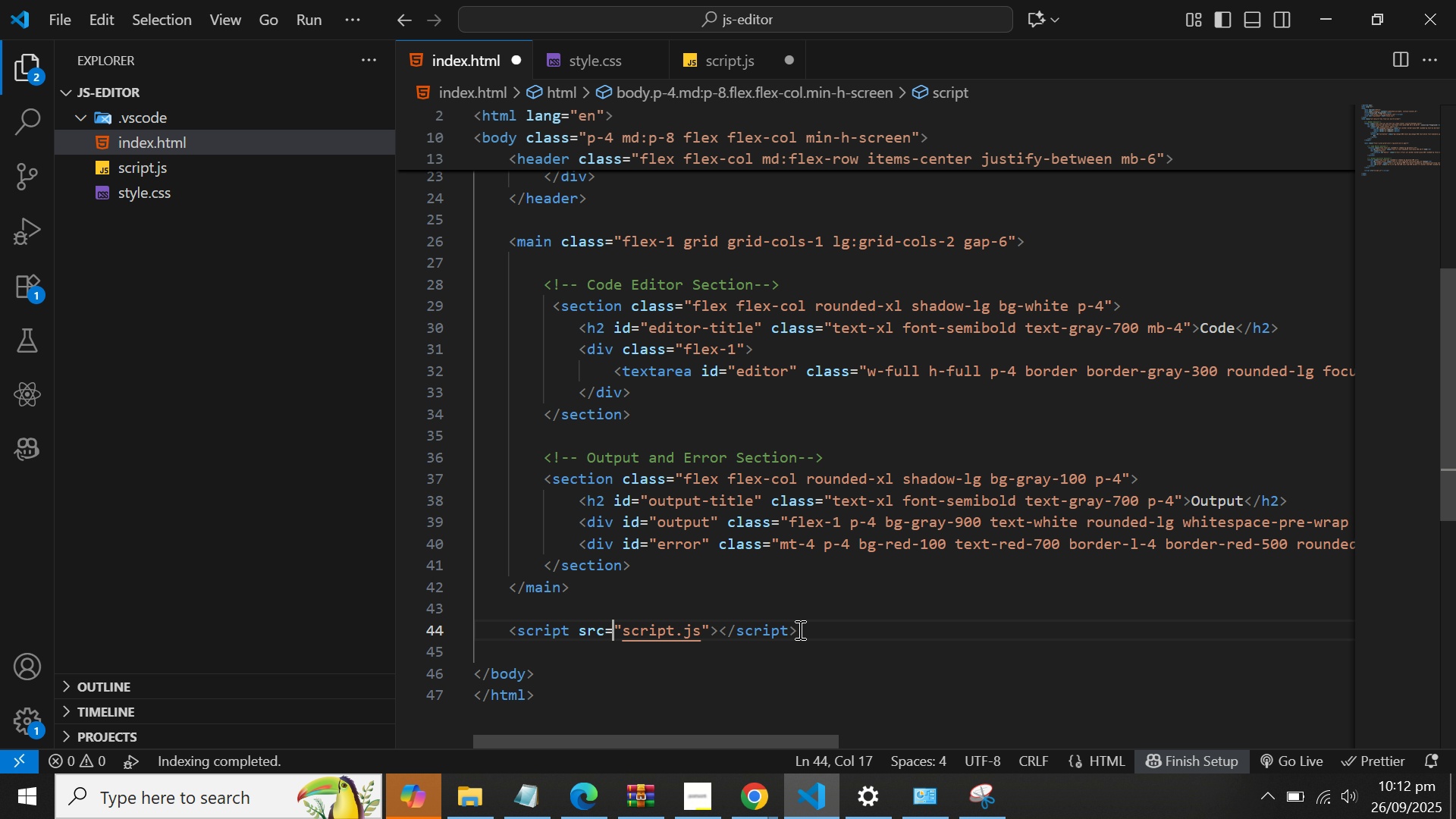 
left_click([866, 588])
 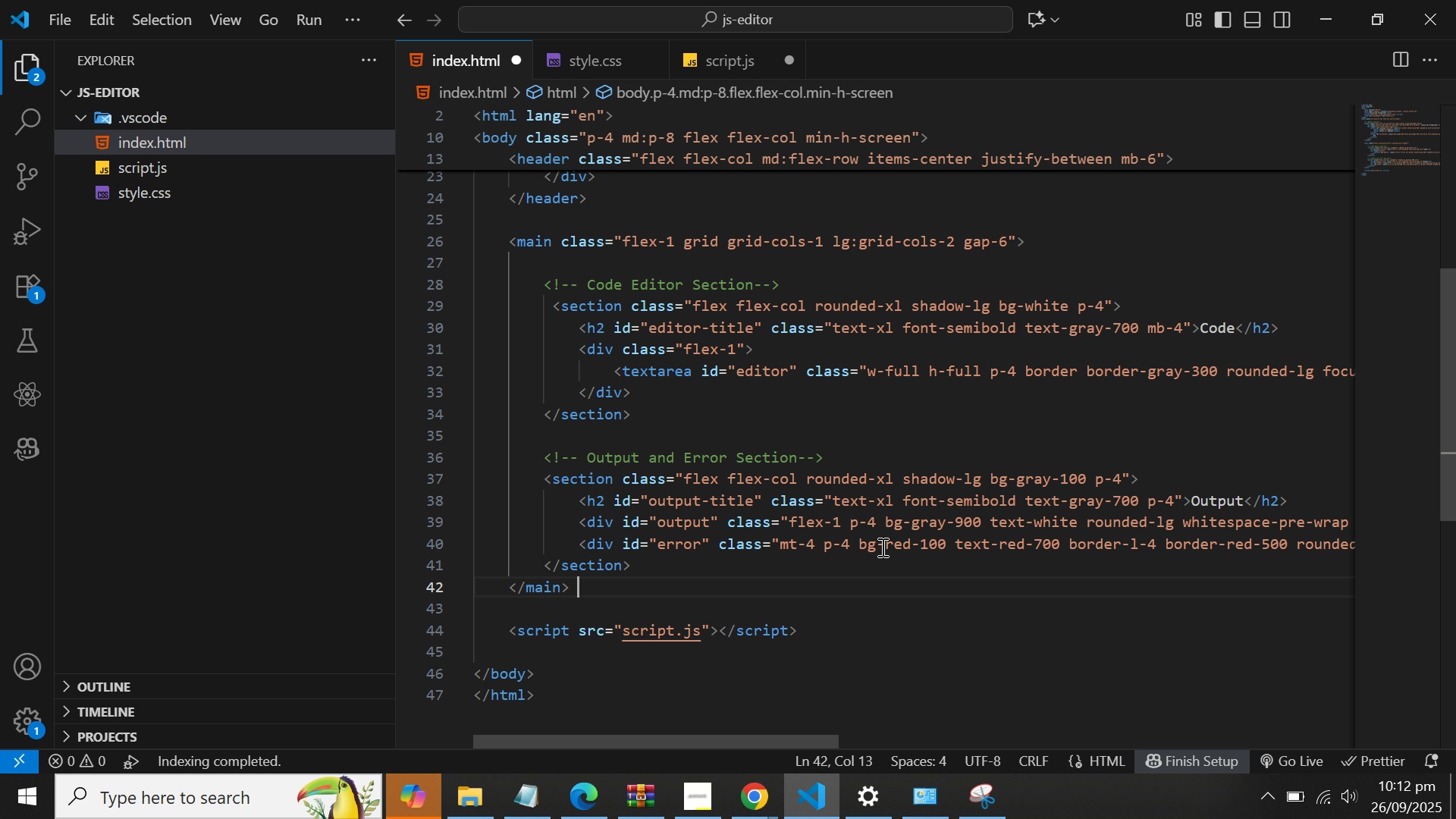 
key(Control+S)
 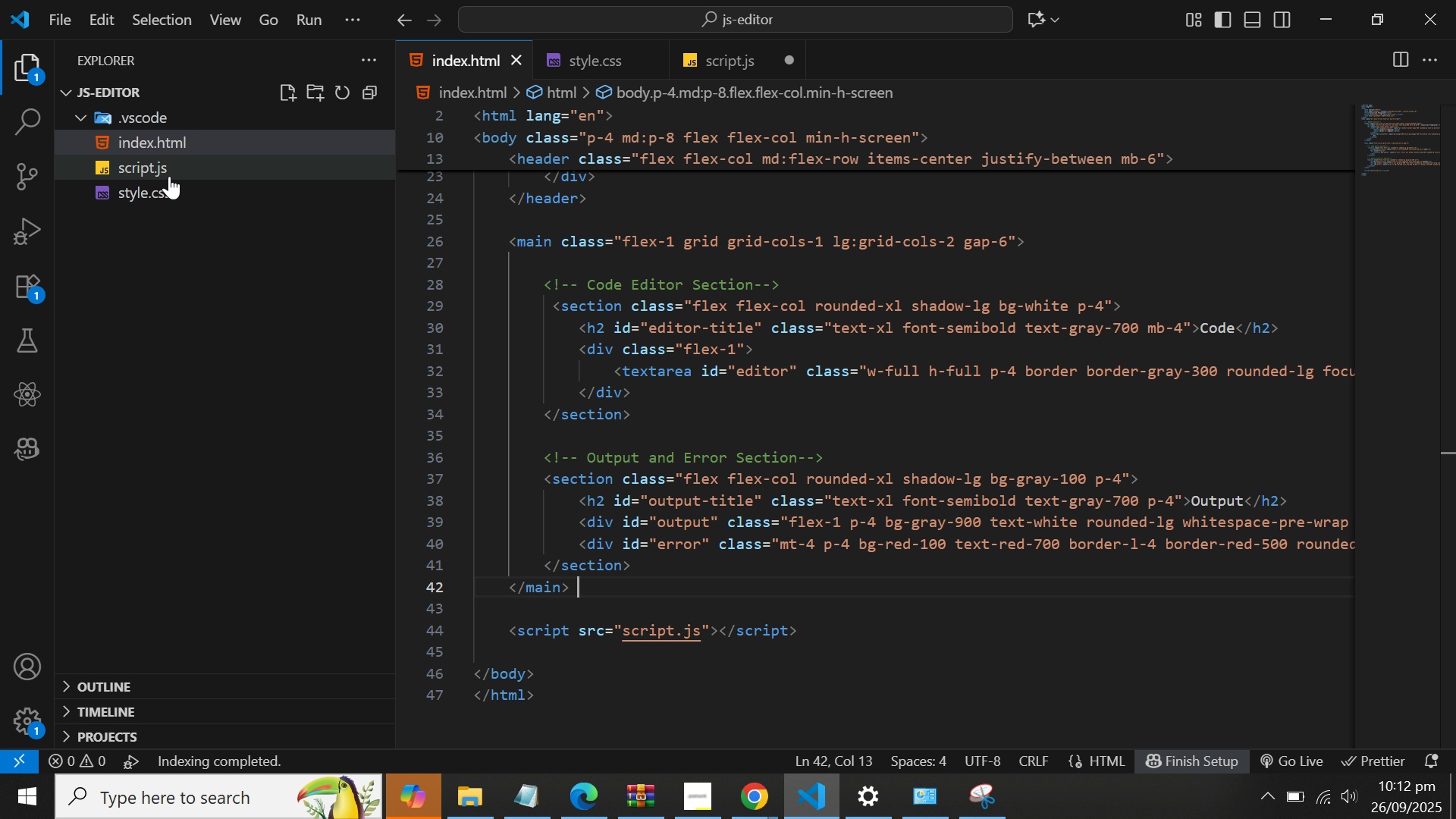 
left_click([169, 174])
 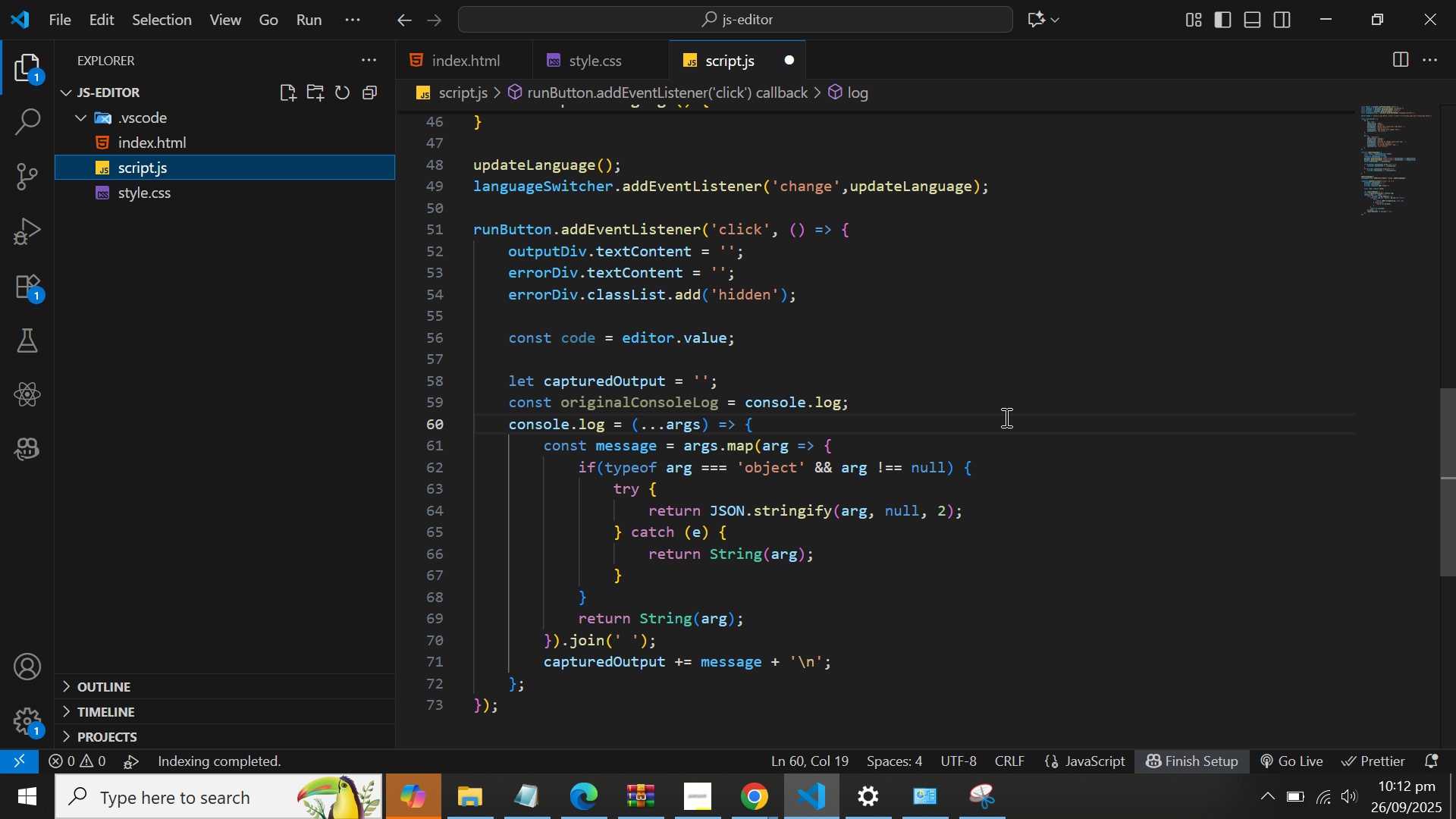 
scroll: coordinate [1008, 384], scroll_direction: up, amount: 7.0
 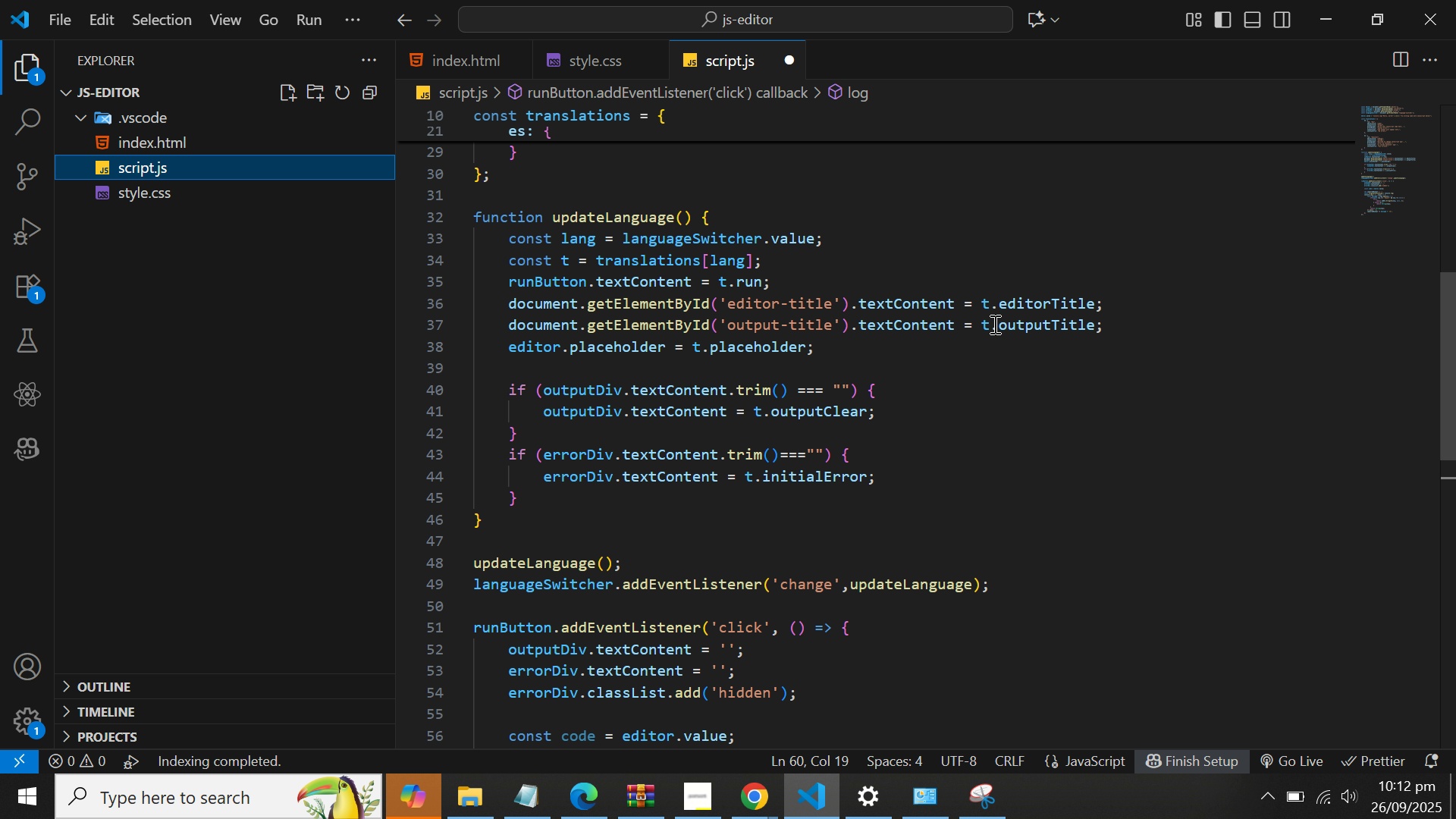 
key(Control+S)
 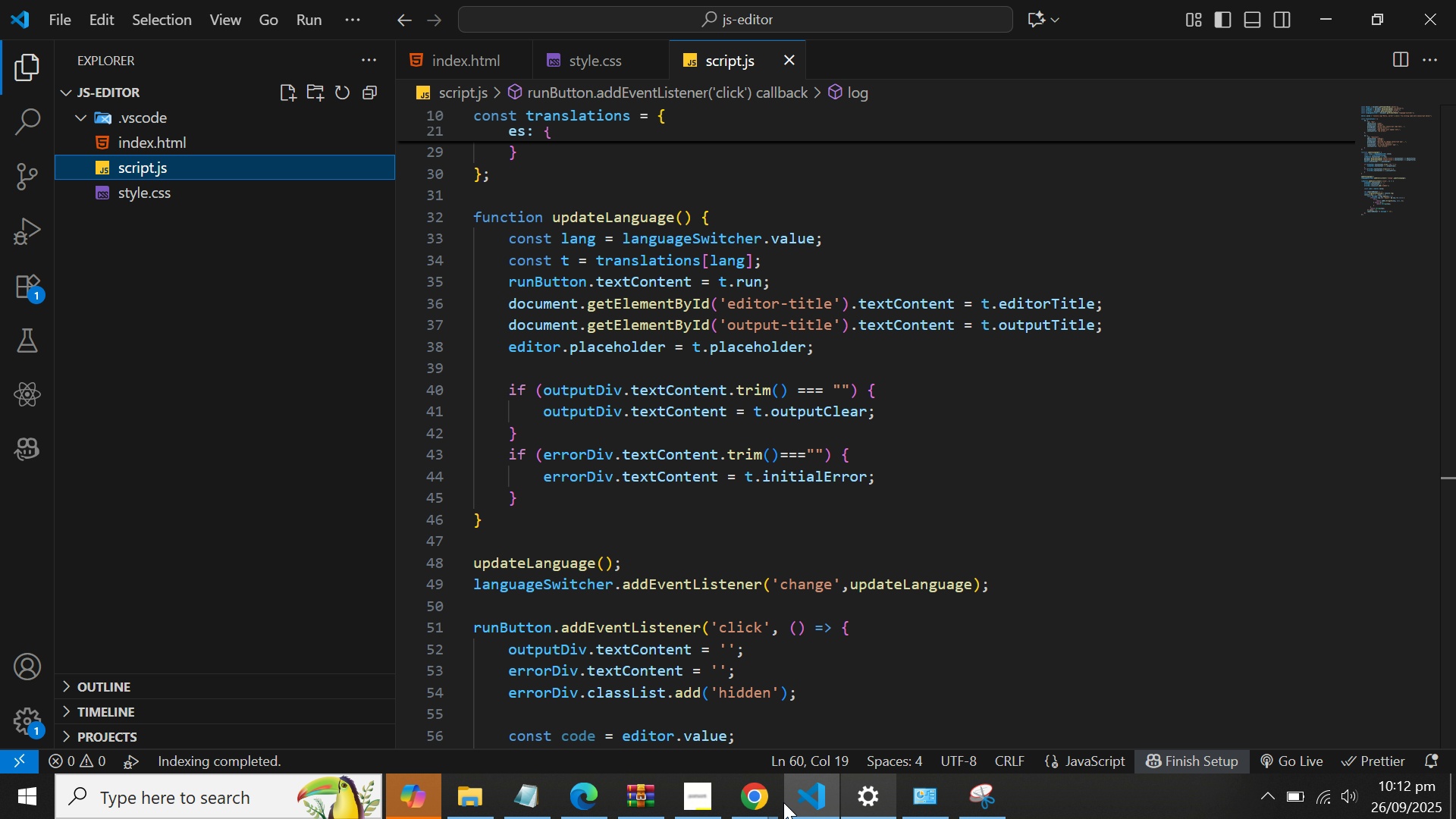 
left_click([764, 801])
 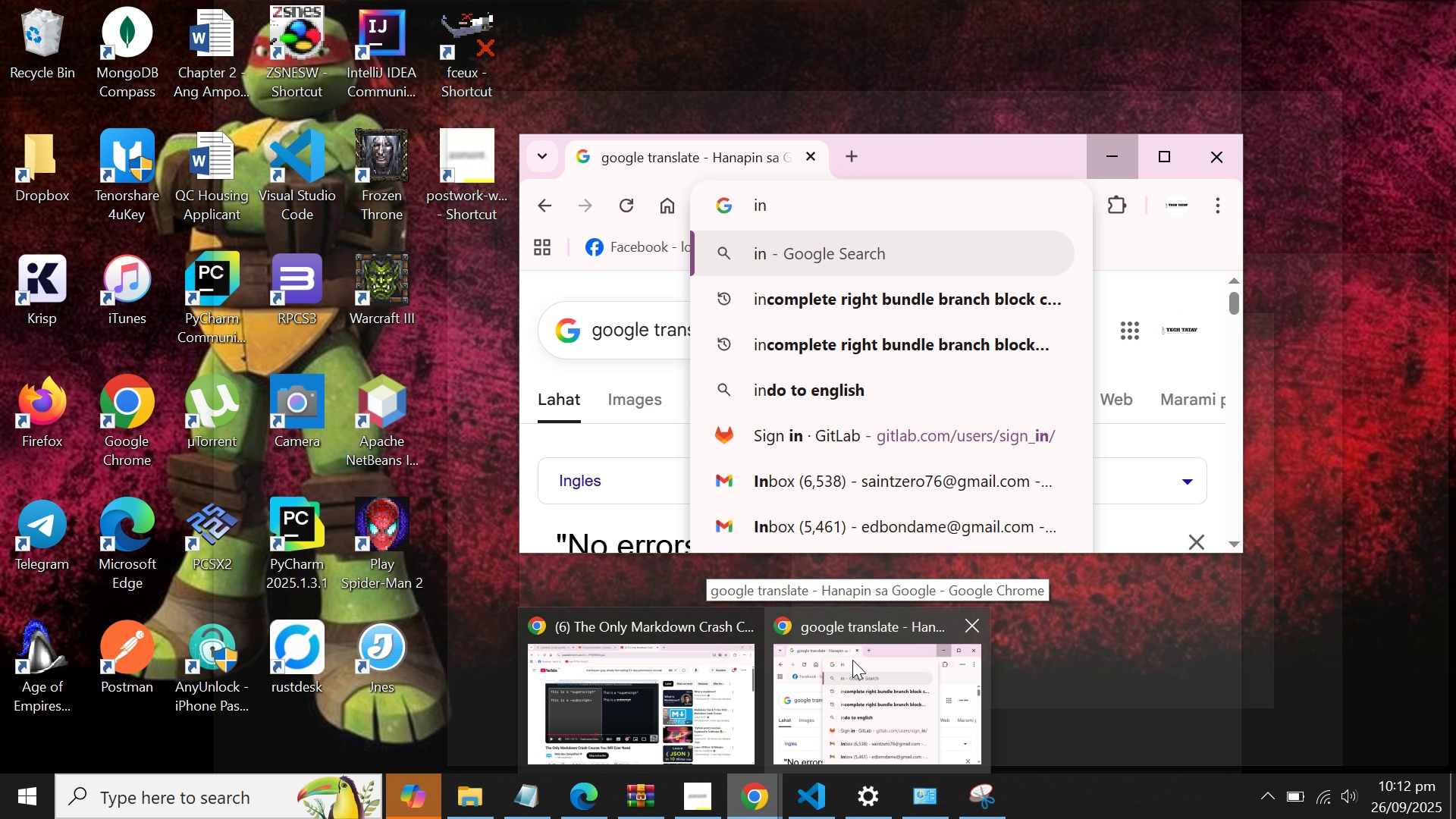 
wait(5.73)
 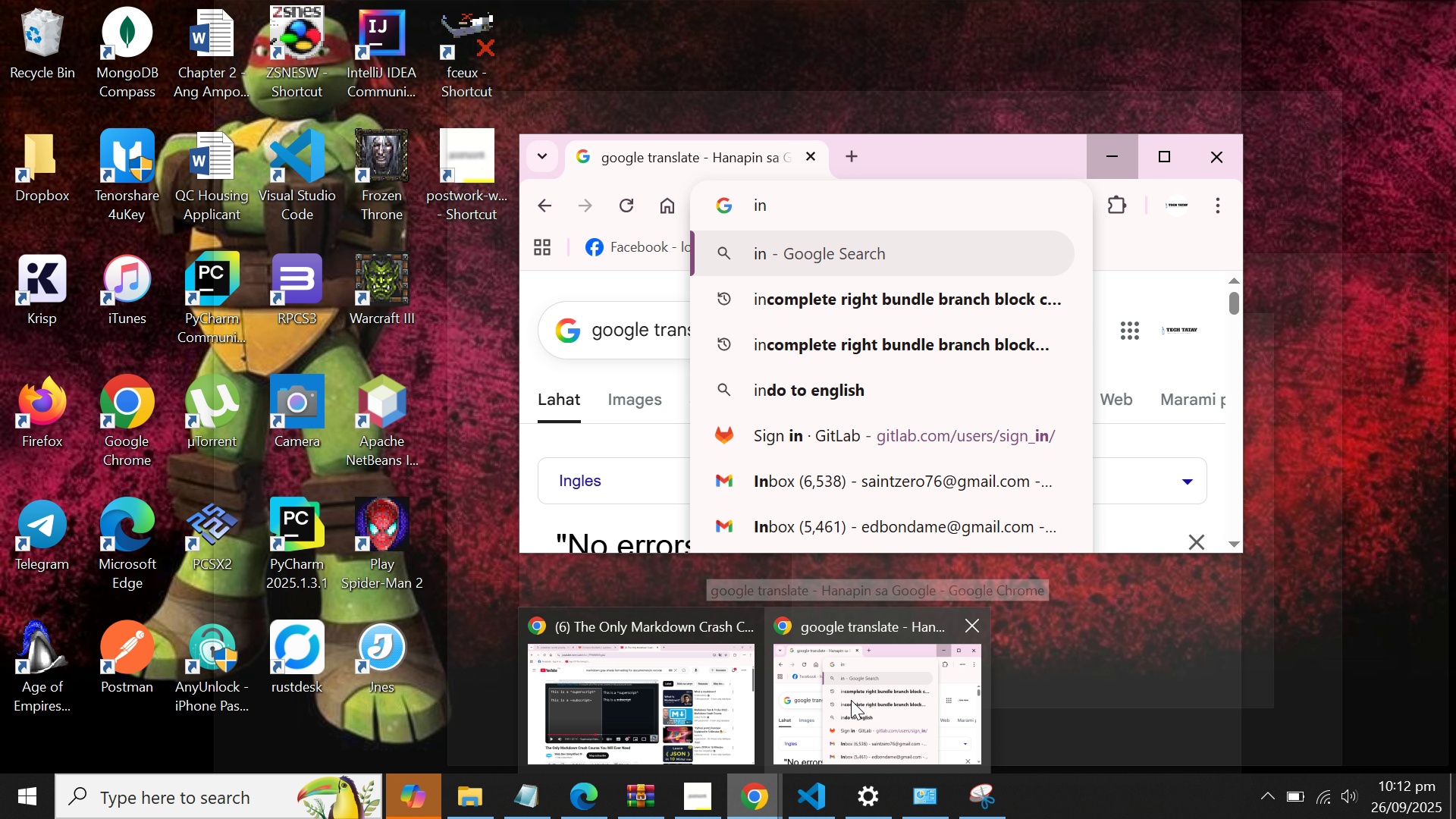 
left_click([1112, 687])
 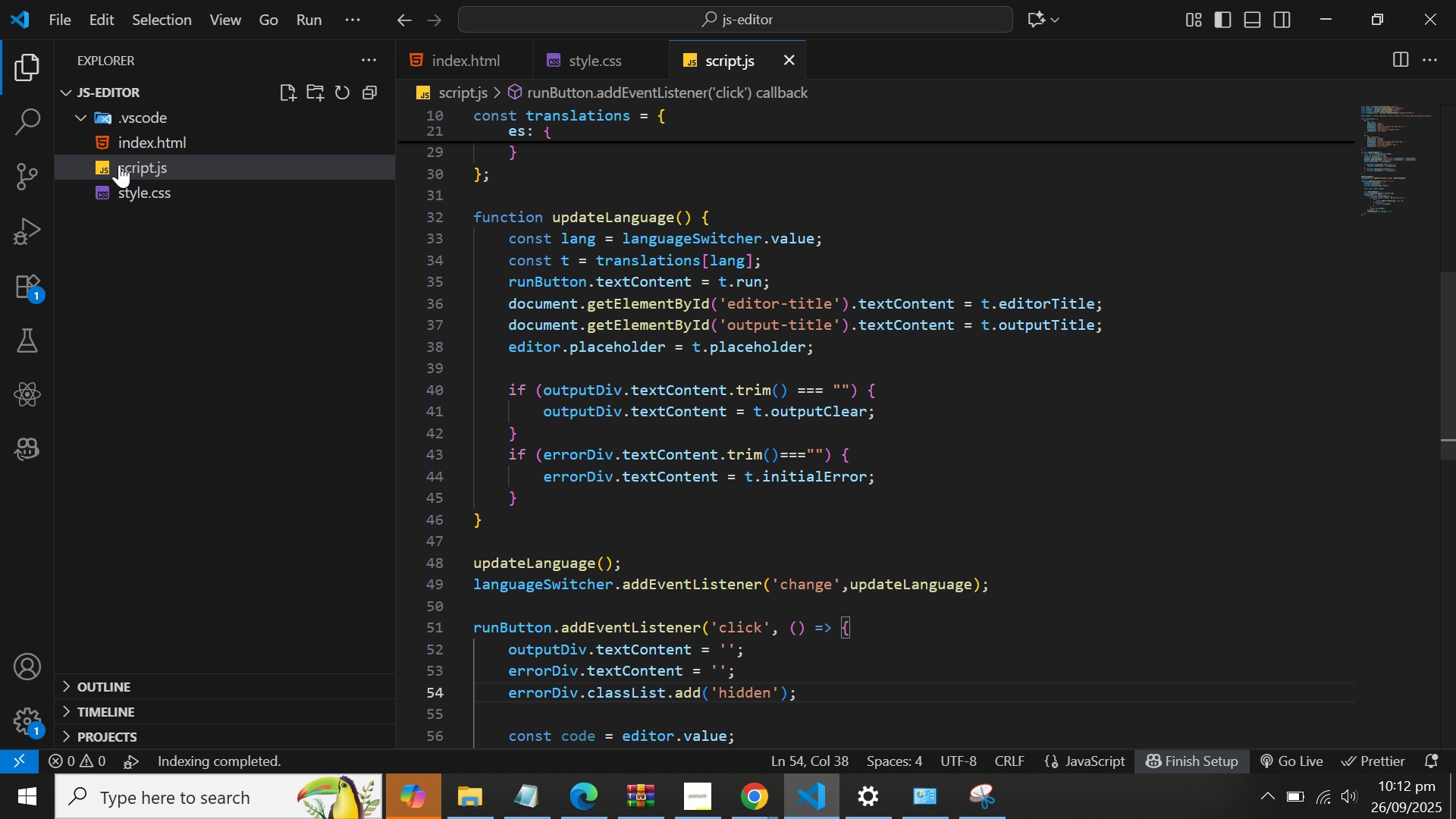 
left_click([139, 149])
 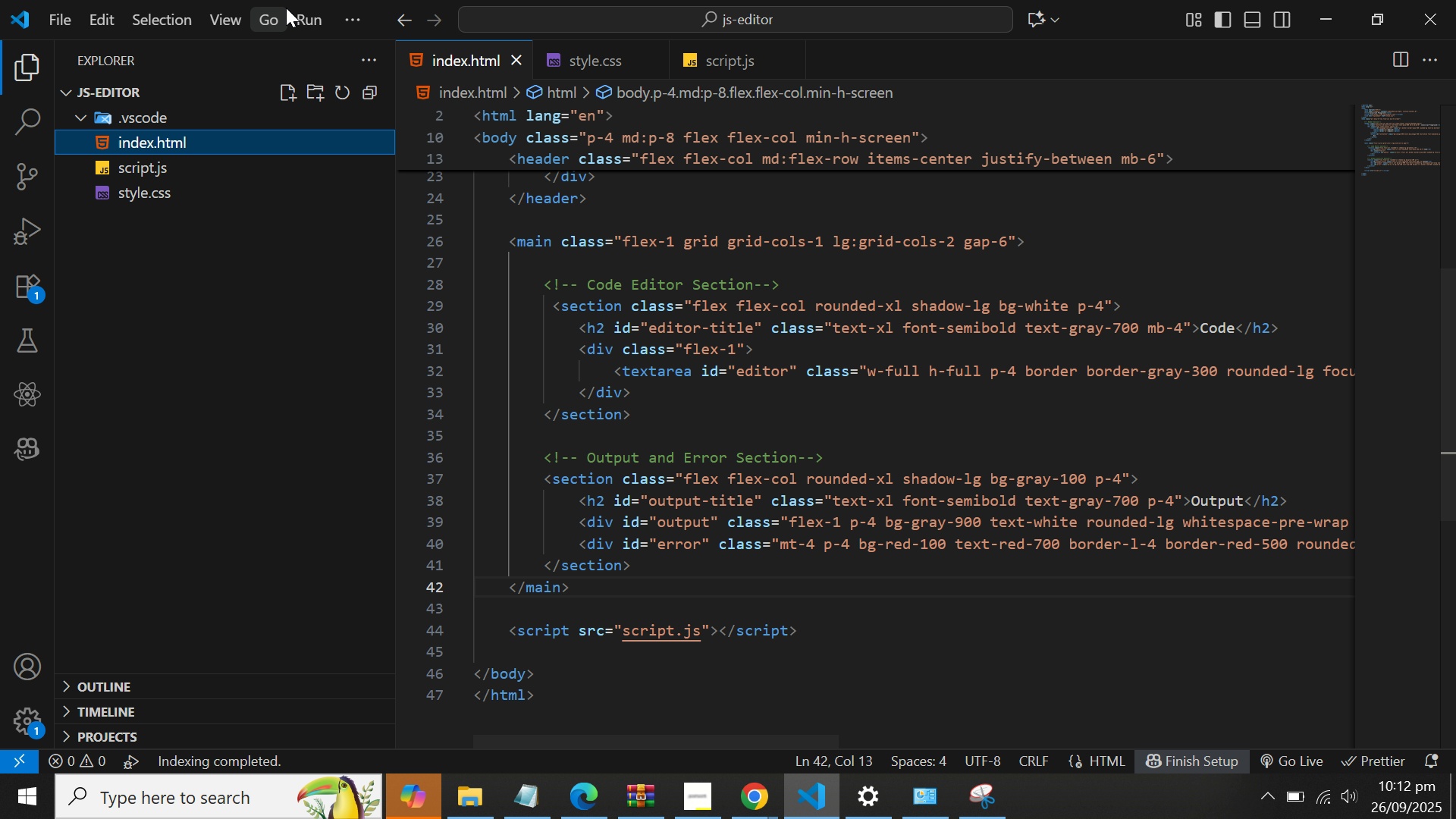 
left_click([310, 12])
 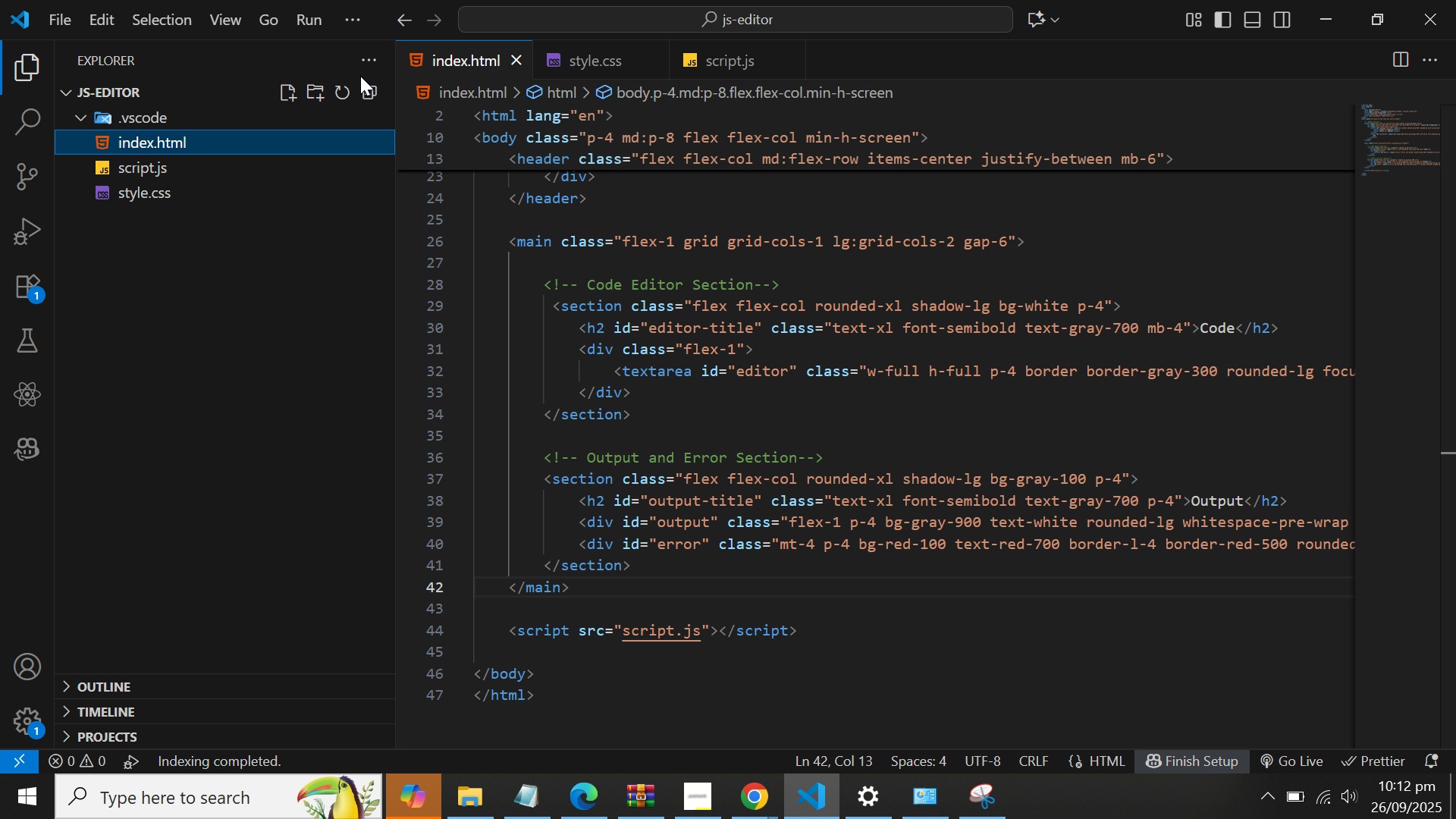 
left_click([360, 76])
 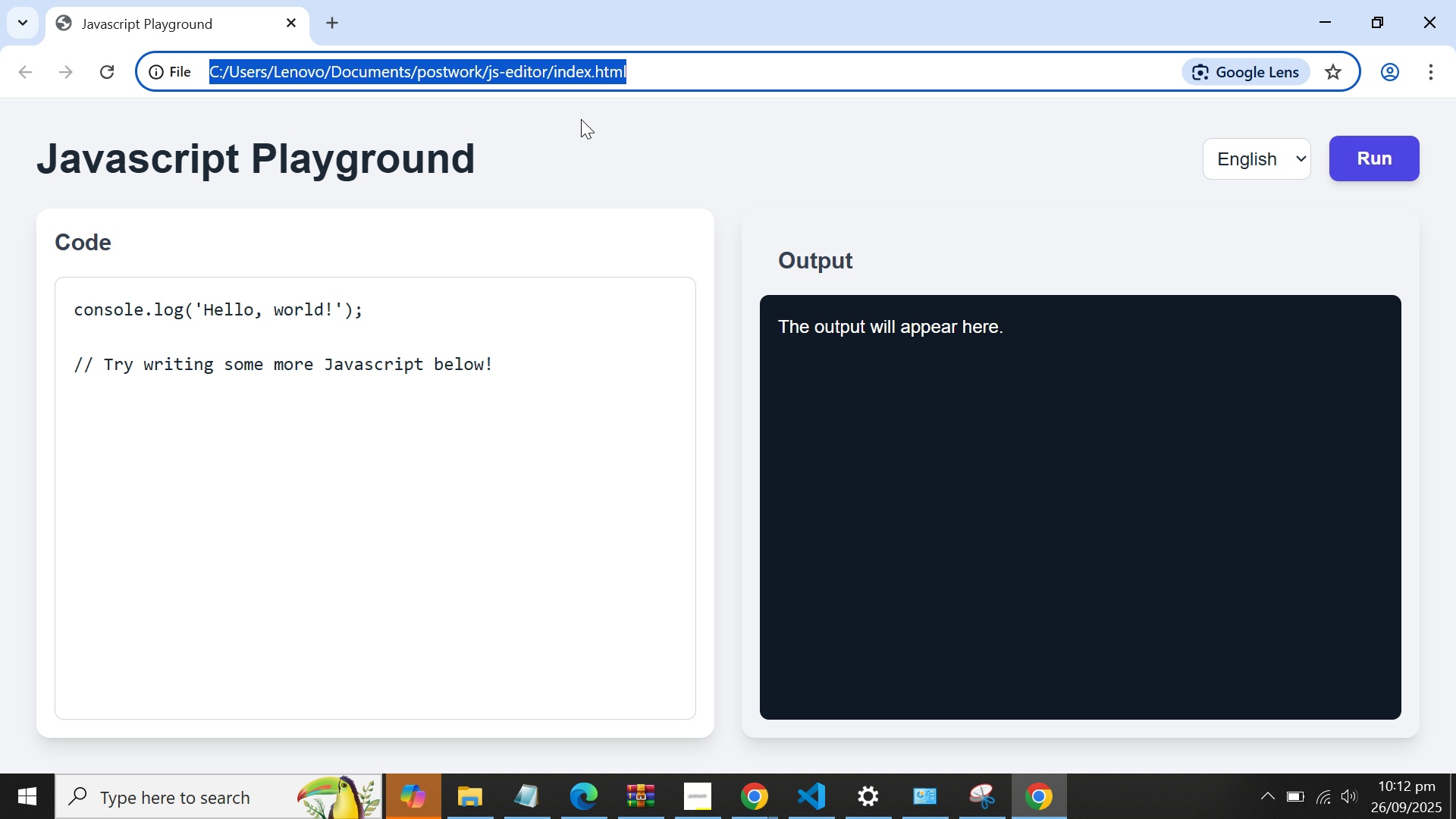 
wait(5.52)
 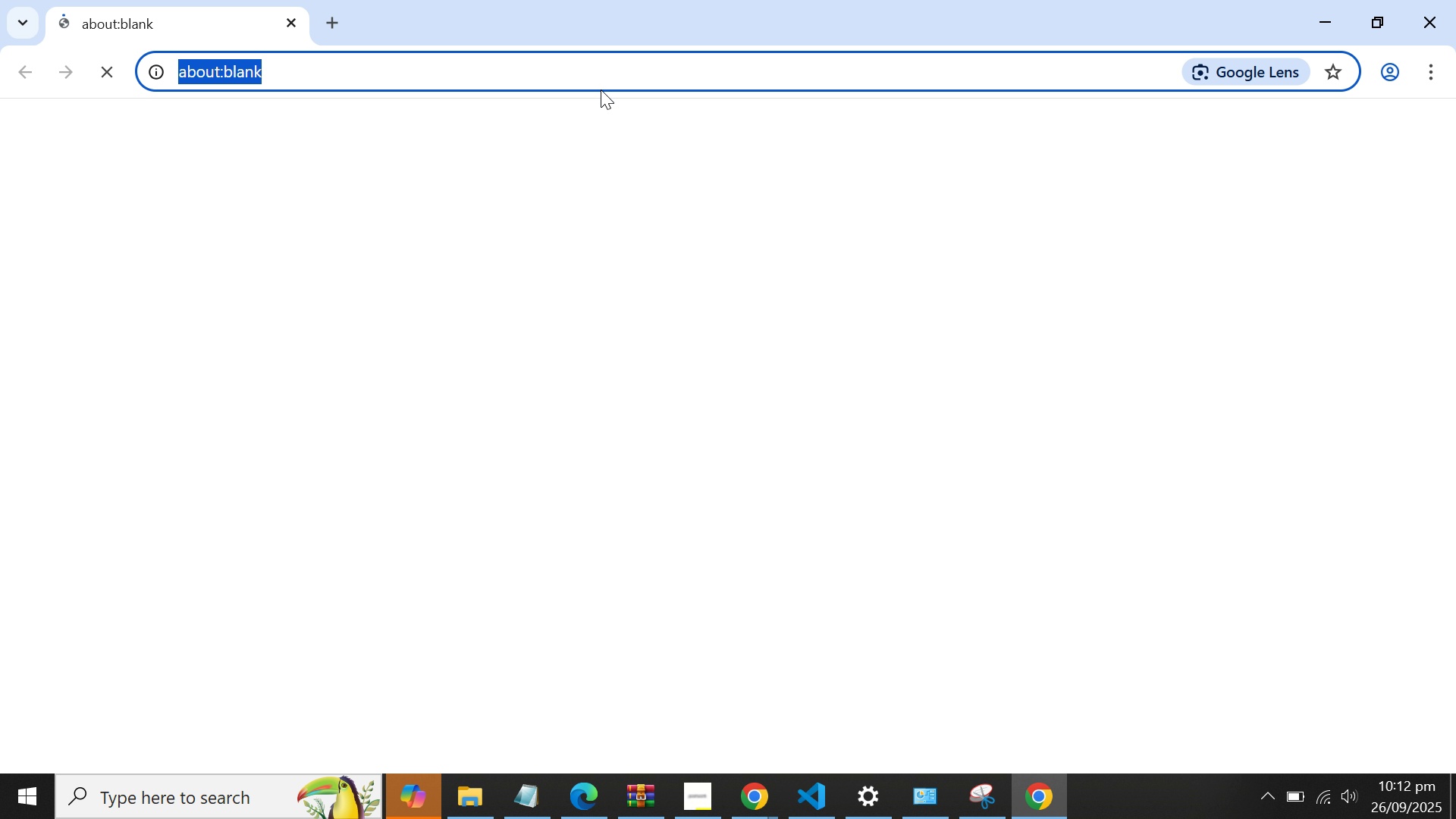 
double_click([322, 310])
 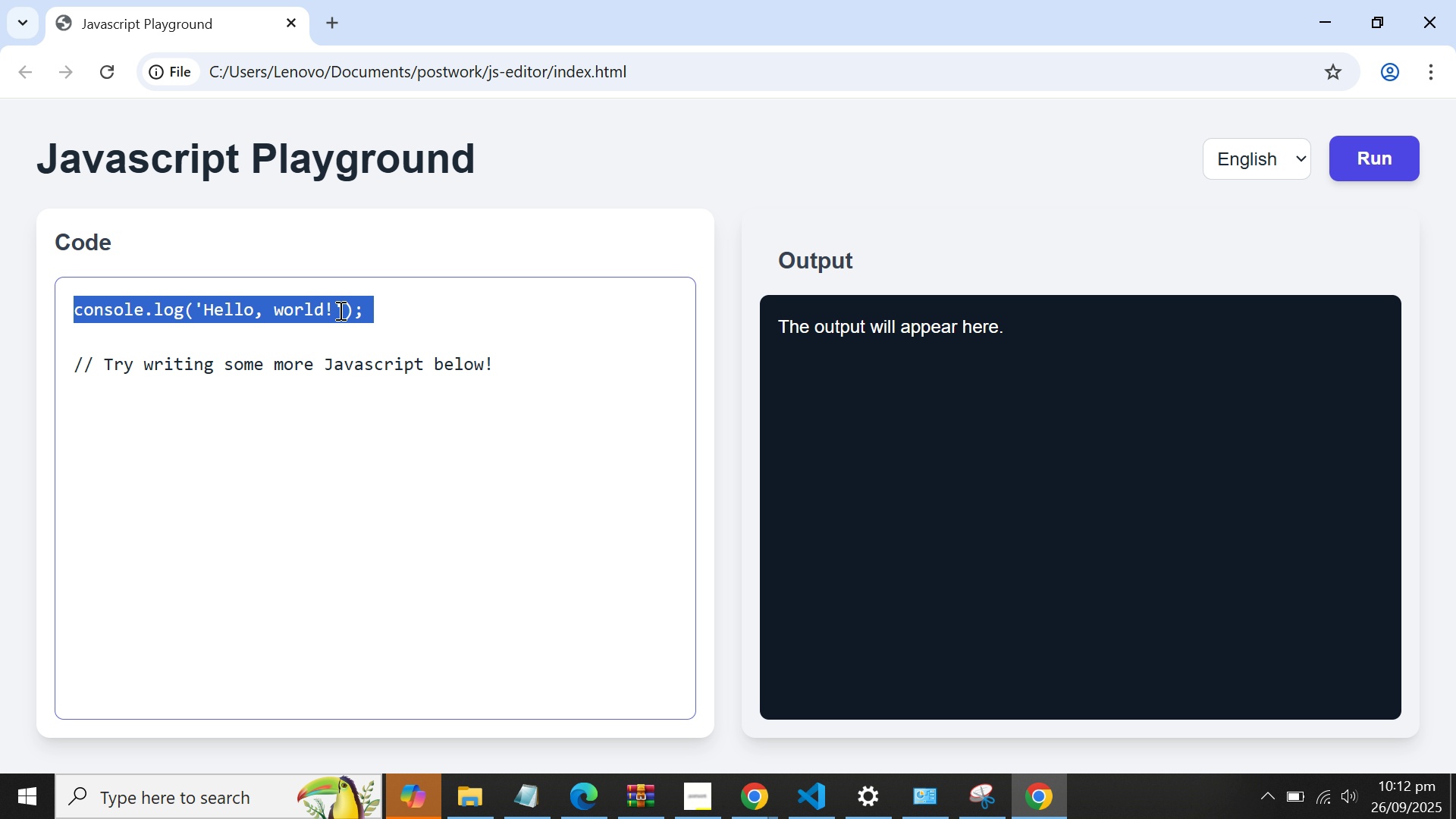 
triple_click([322, 310])
 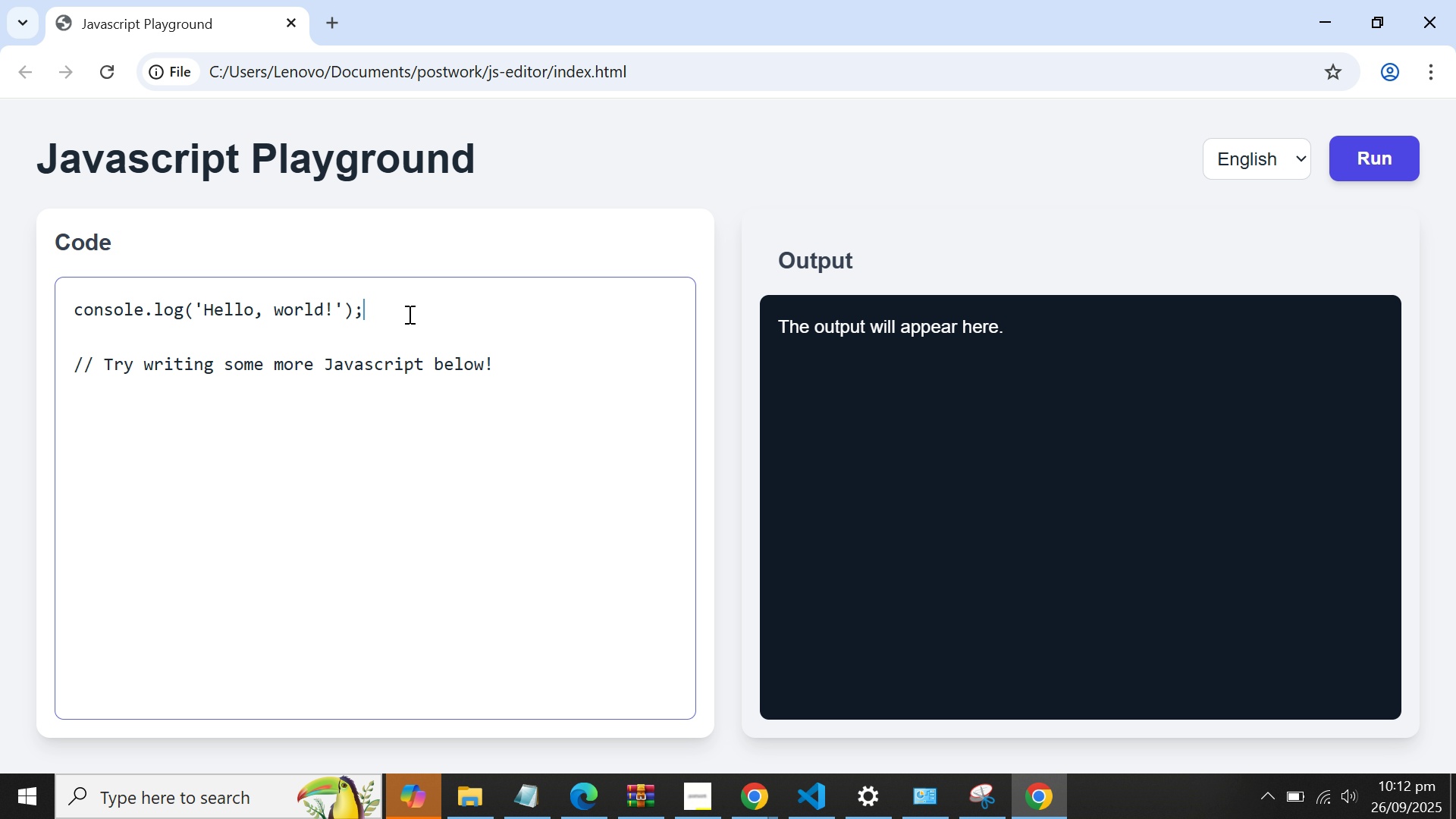 
double_click([408, 314])
 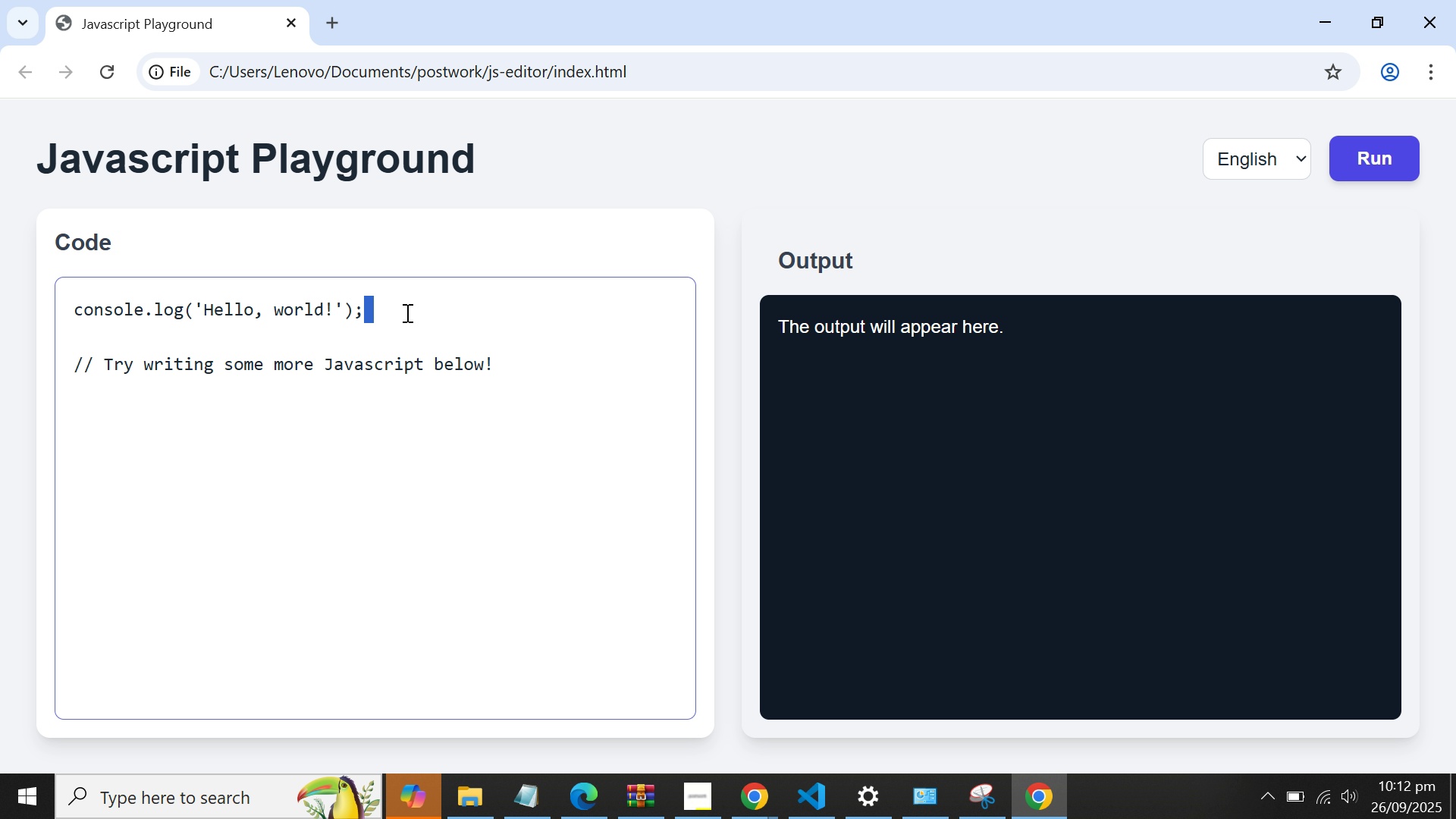 
triple_click([406, 312])
 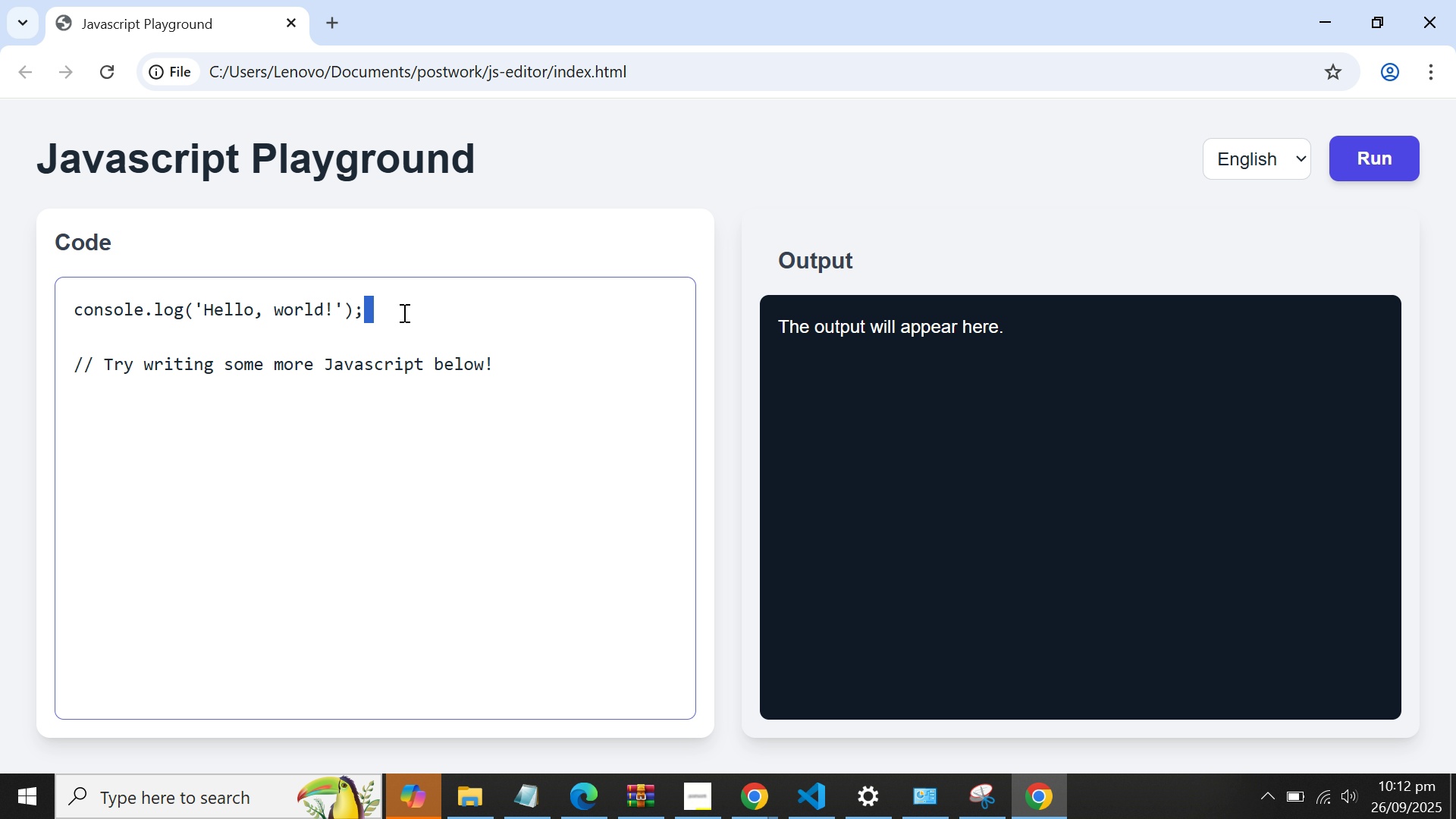 
triple_click([403, 312])
 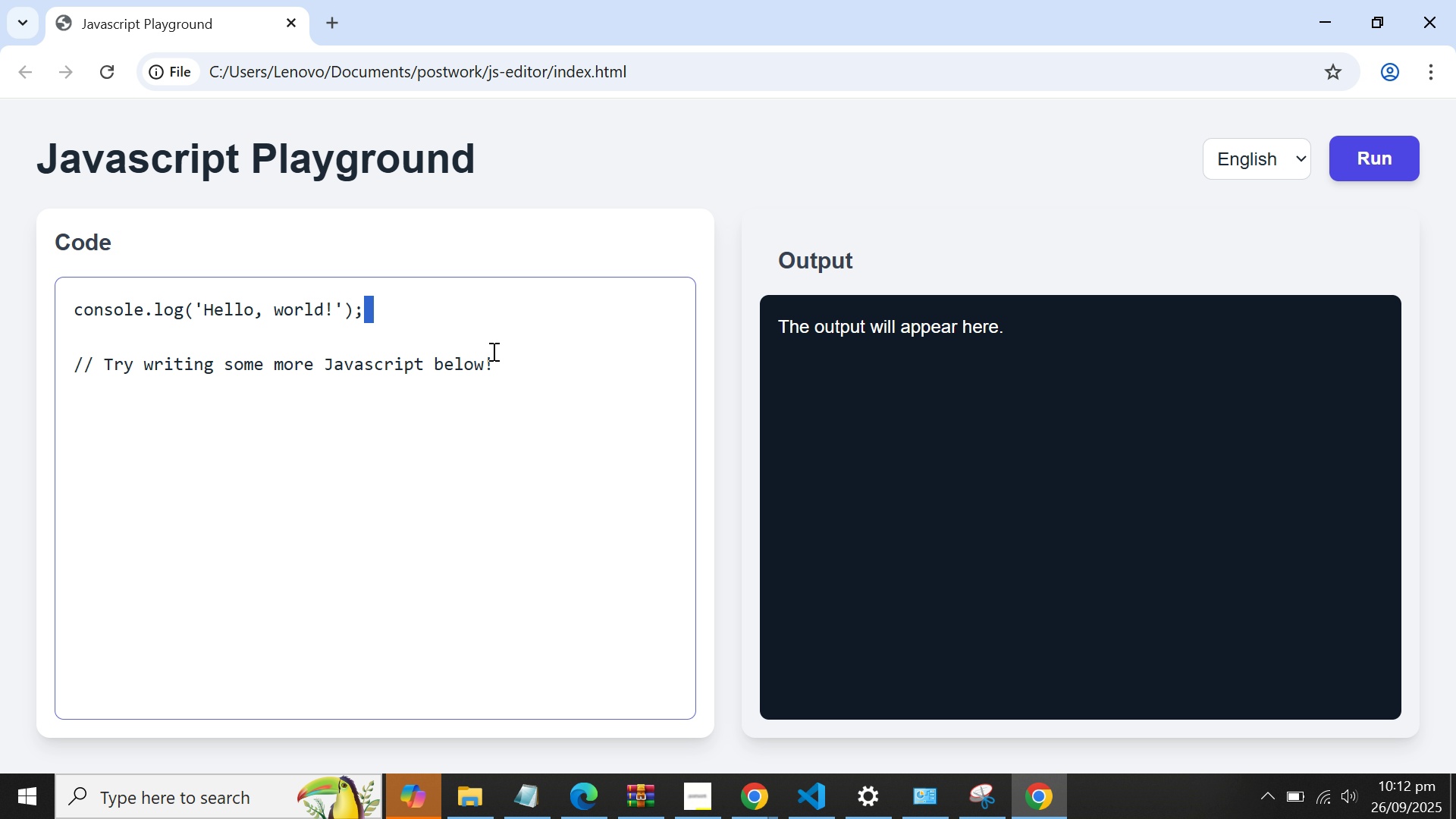 
left_click([439, 322])
 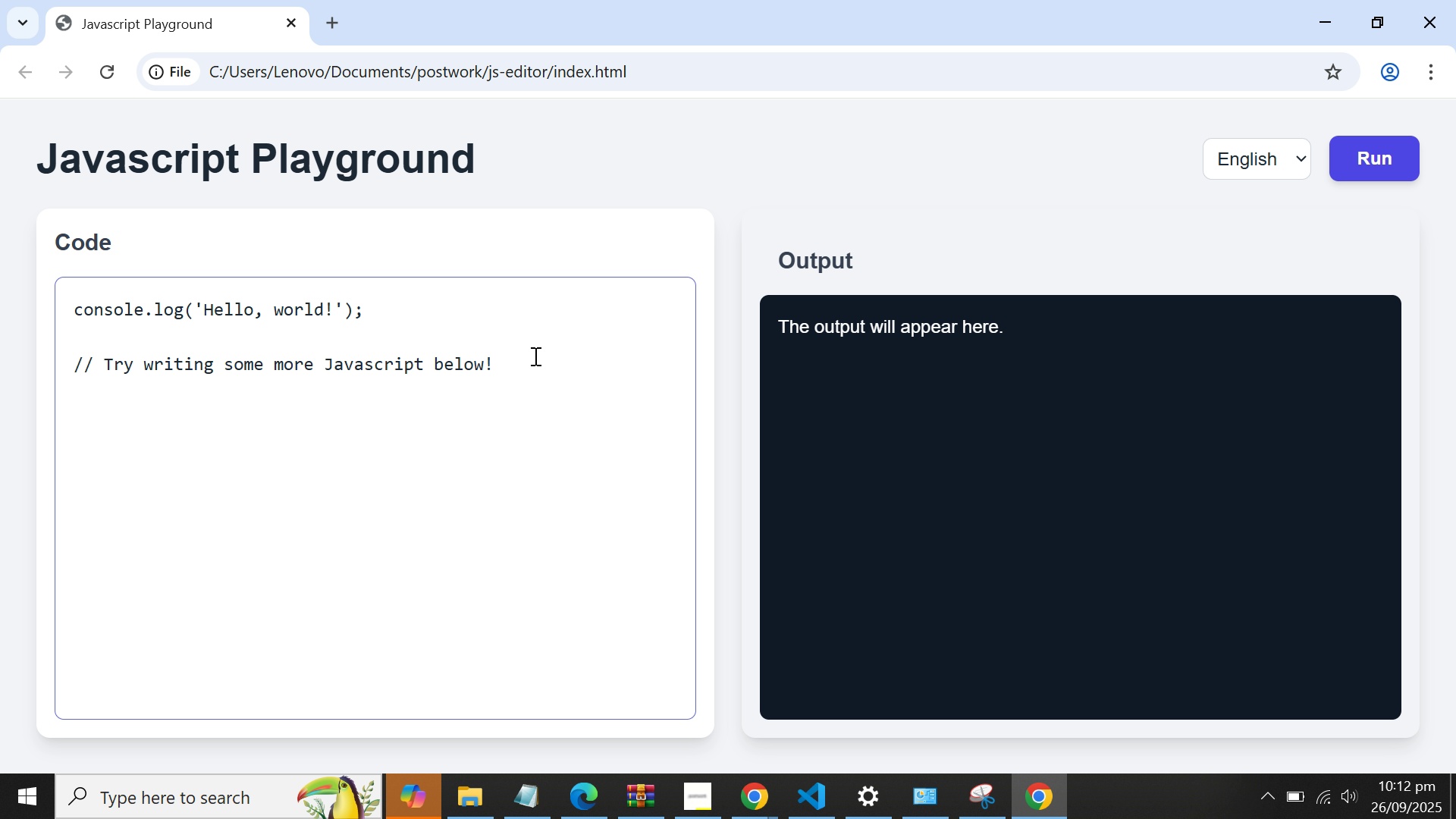 
key(Enter)
 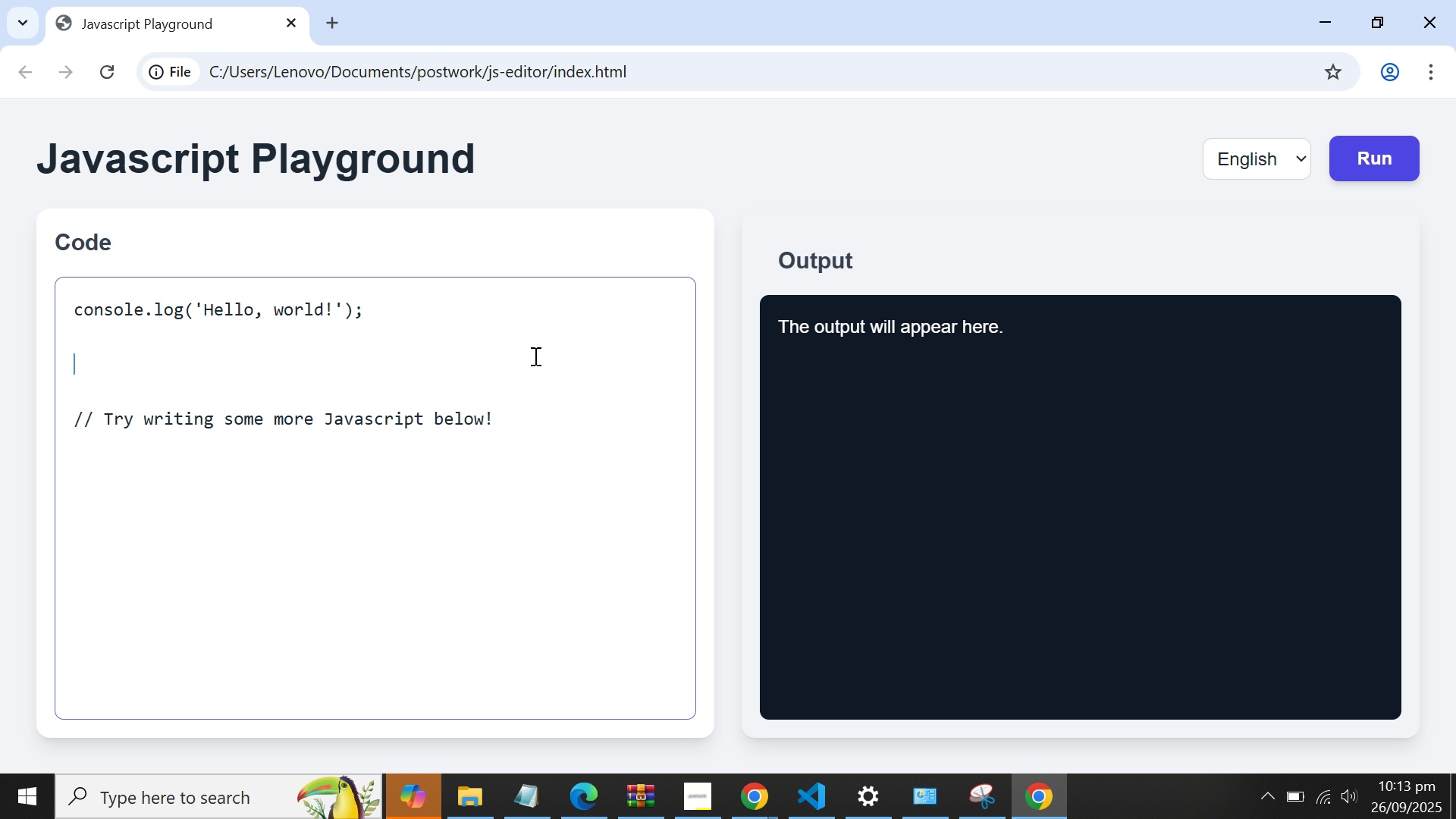 
key(Enter)
 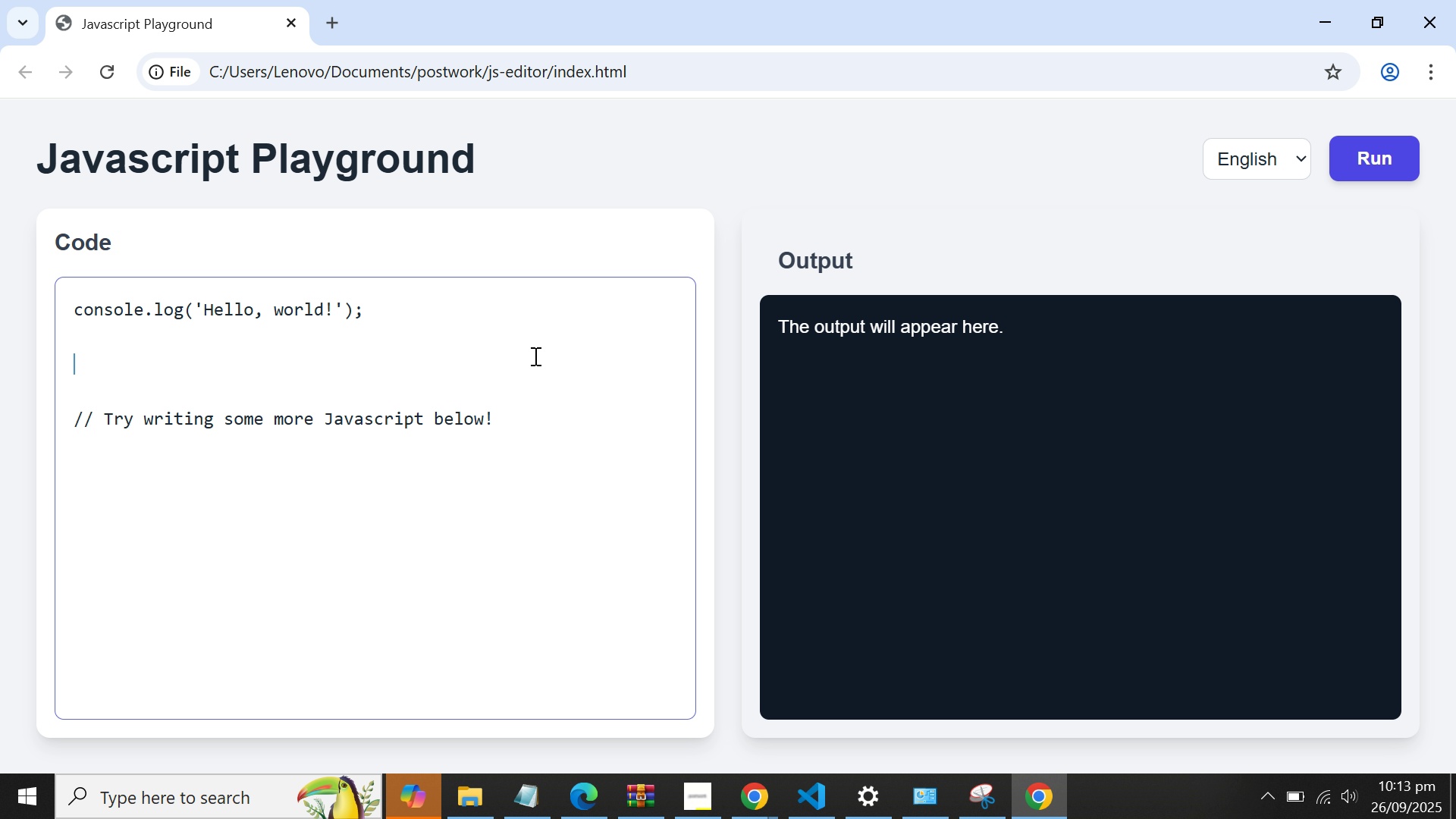 
type(alert("Hello World"))
key(Backspace)
key(Backspace)
type())
 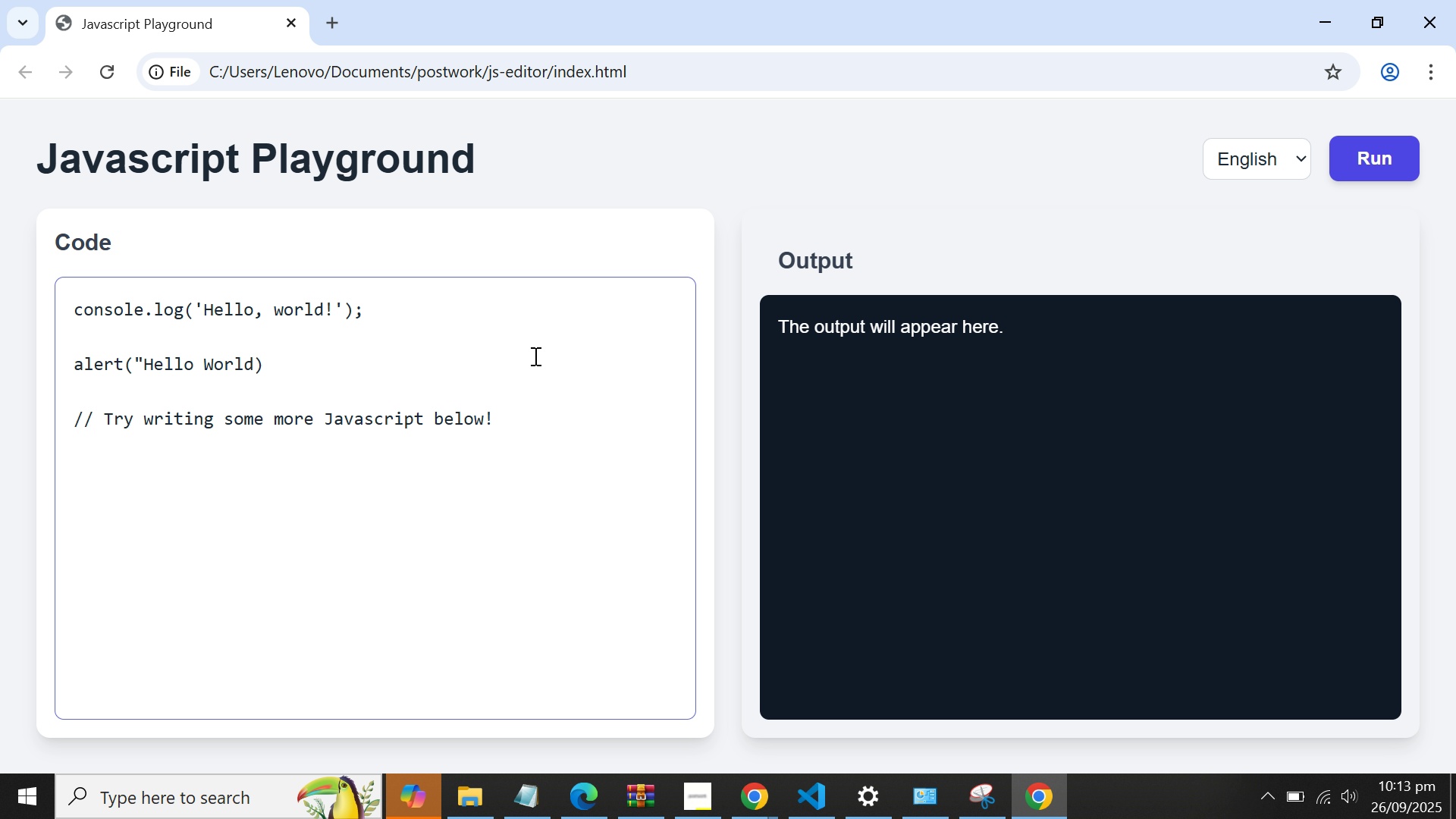 
key(Enter)
 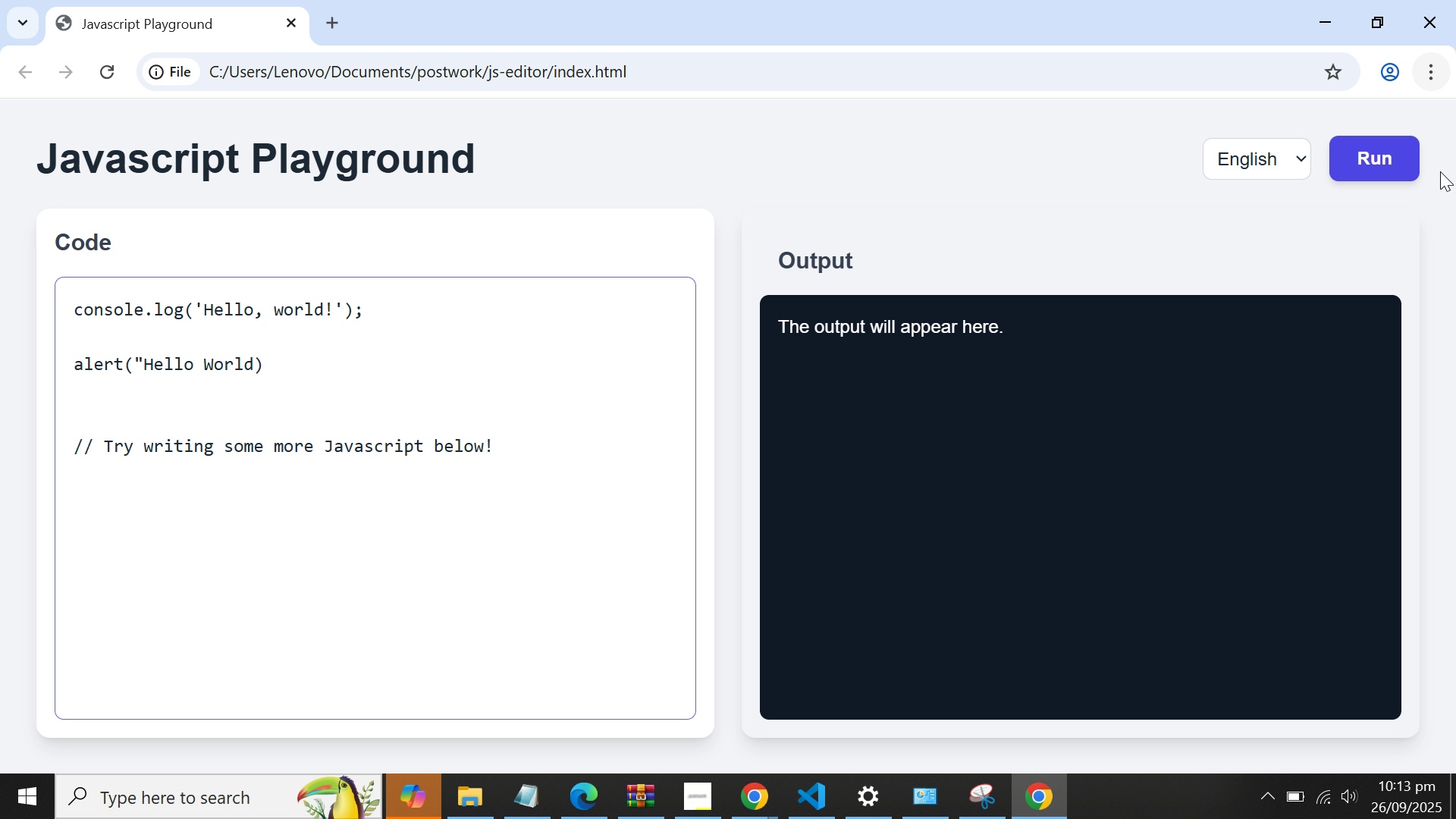 
left_click([1386, 133])
 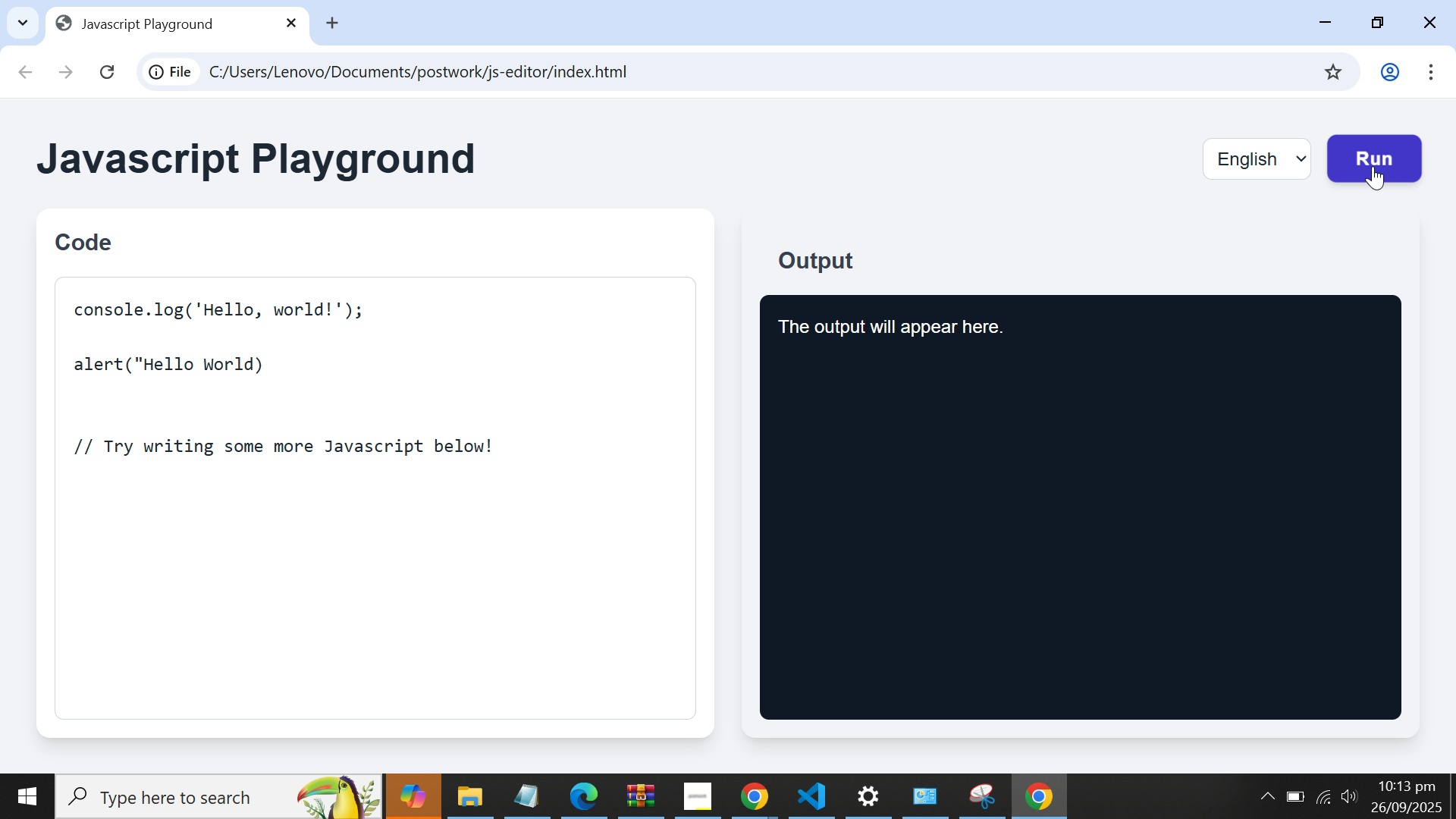 
left_click([1373, 166])
 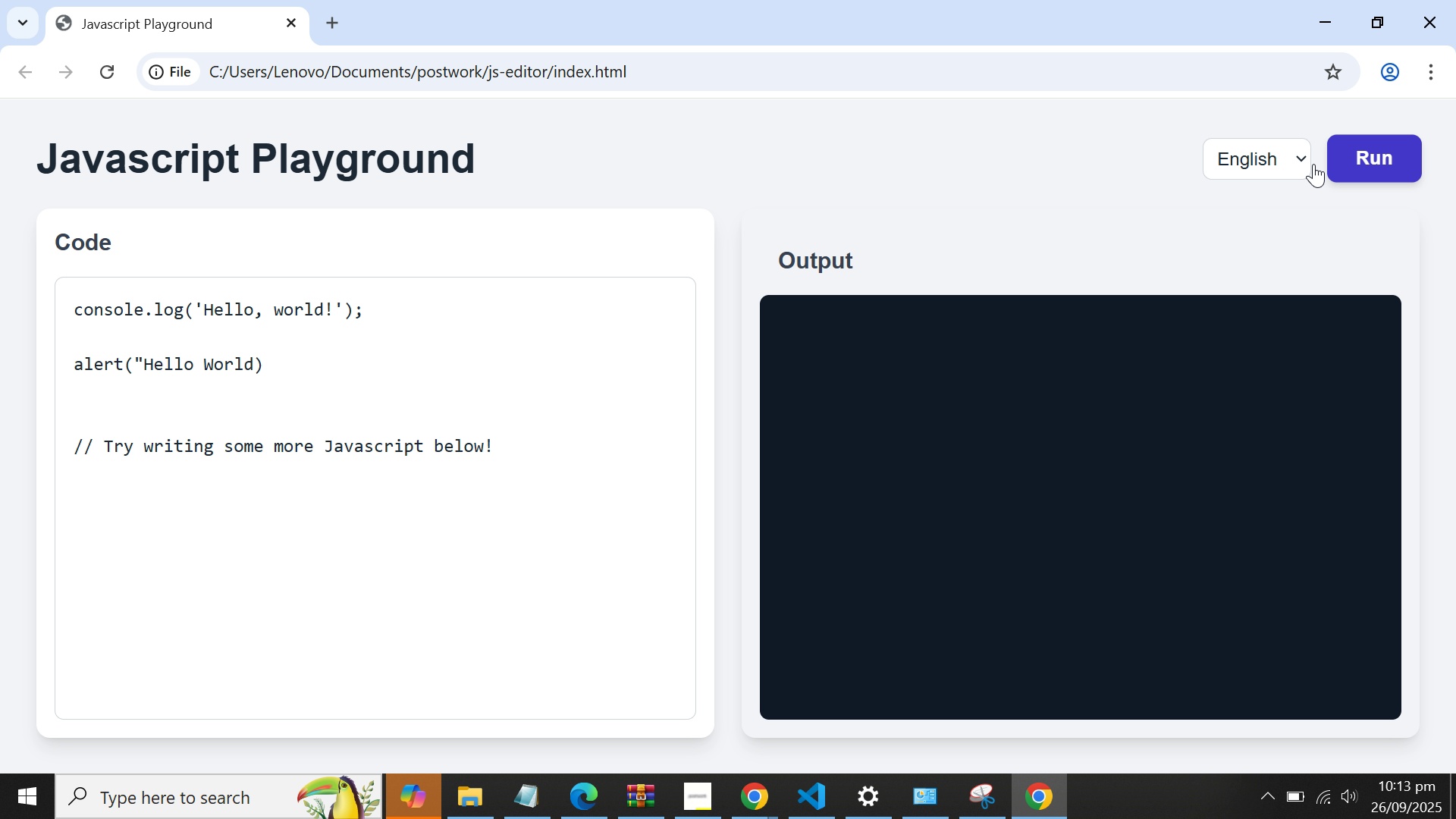 
left_click([1373, 166])
 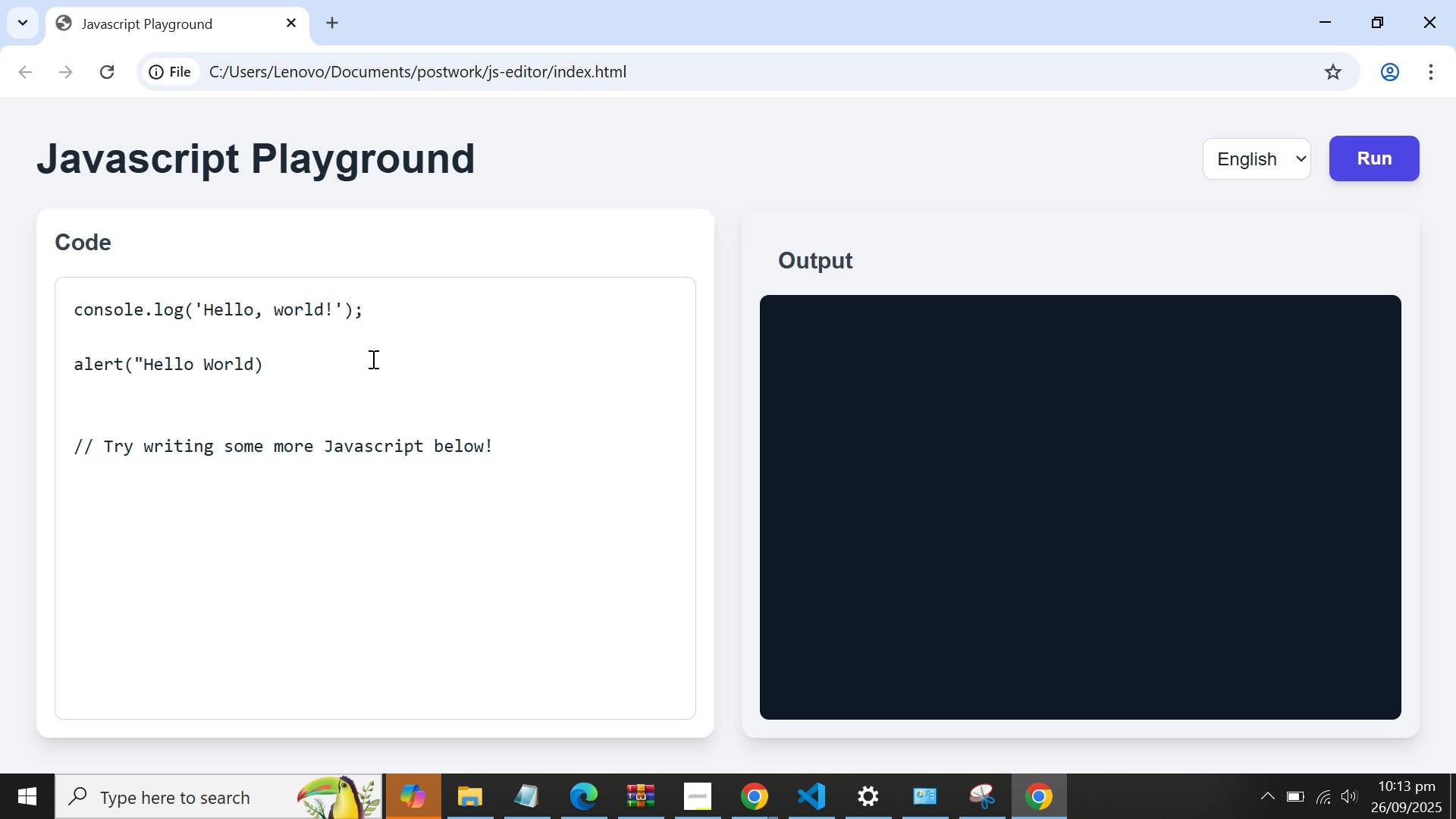 
left_click([362, 367])
 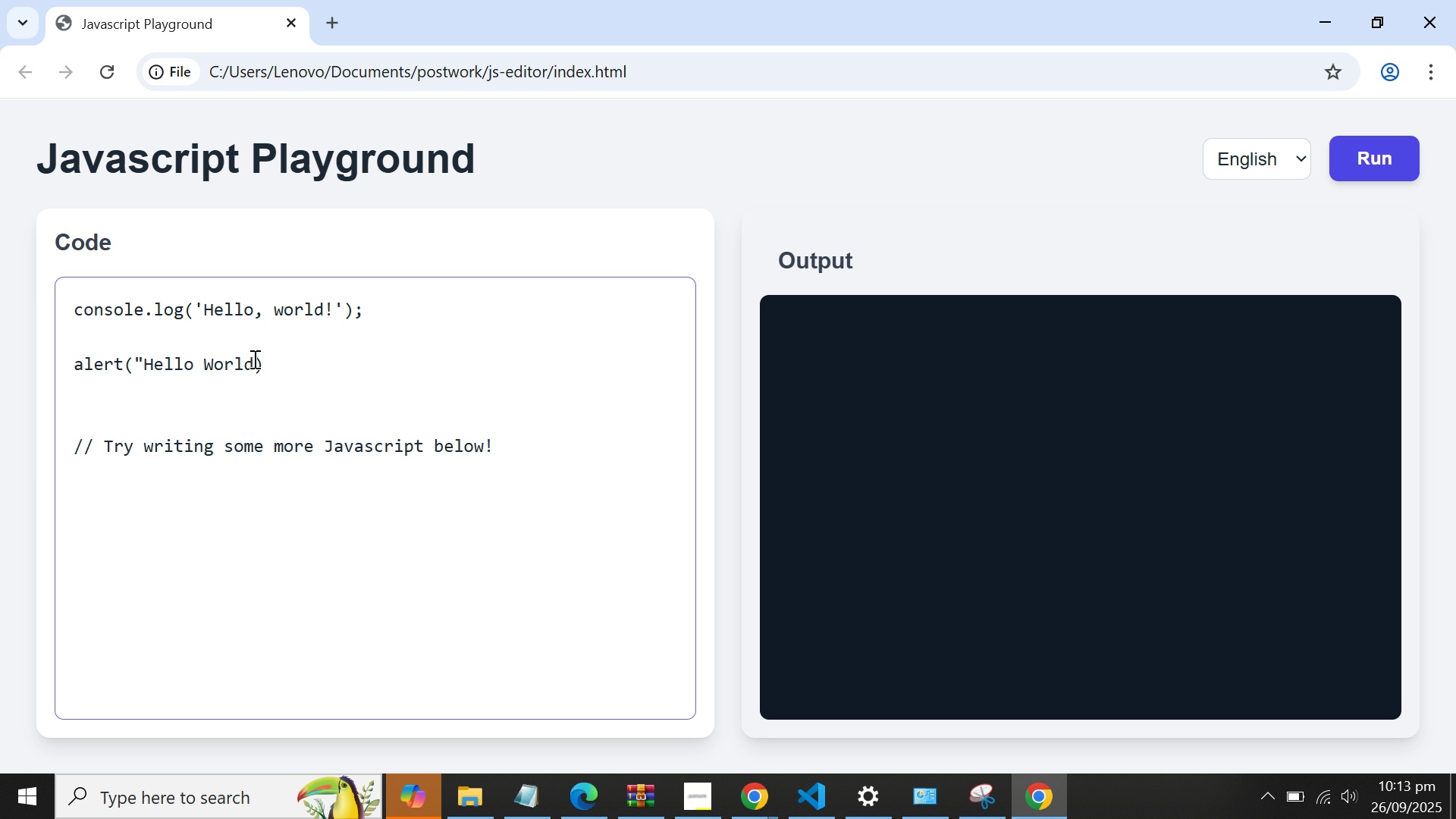 
left_click([253, 359])
 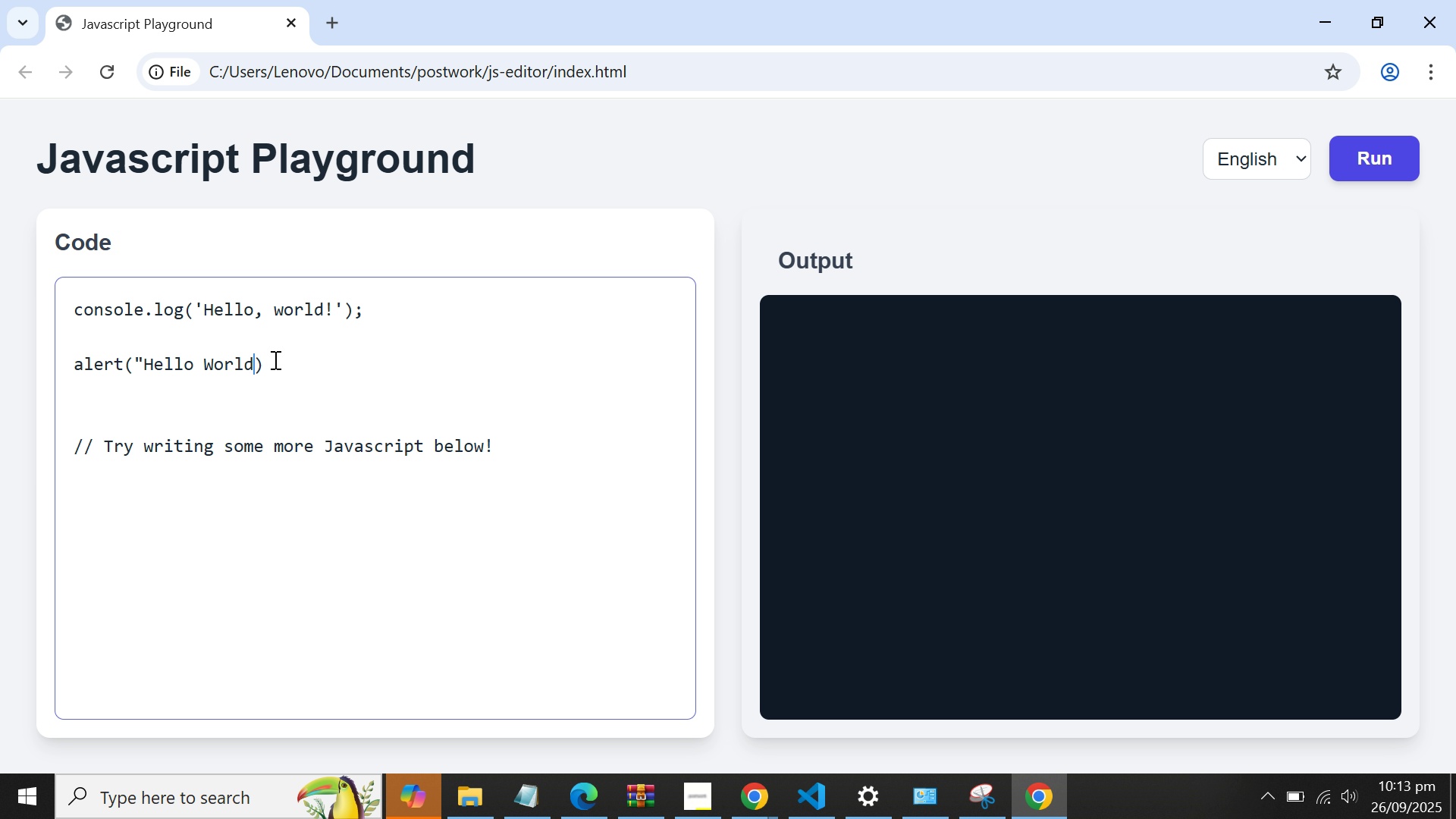 
left_click([274, 359])
 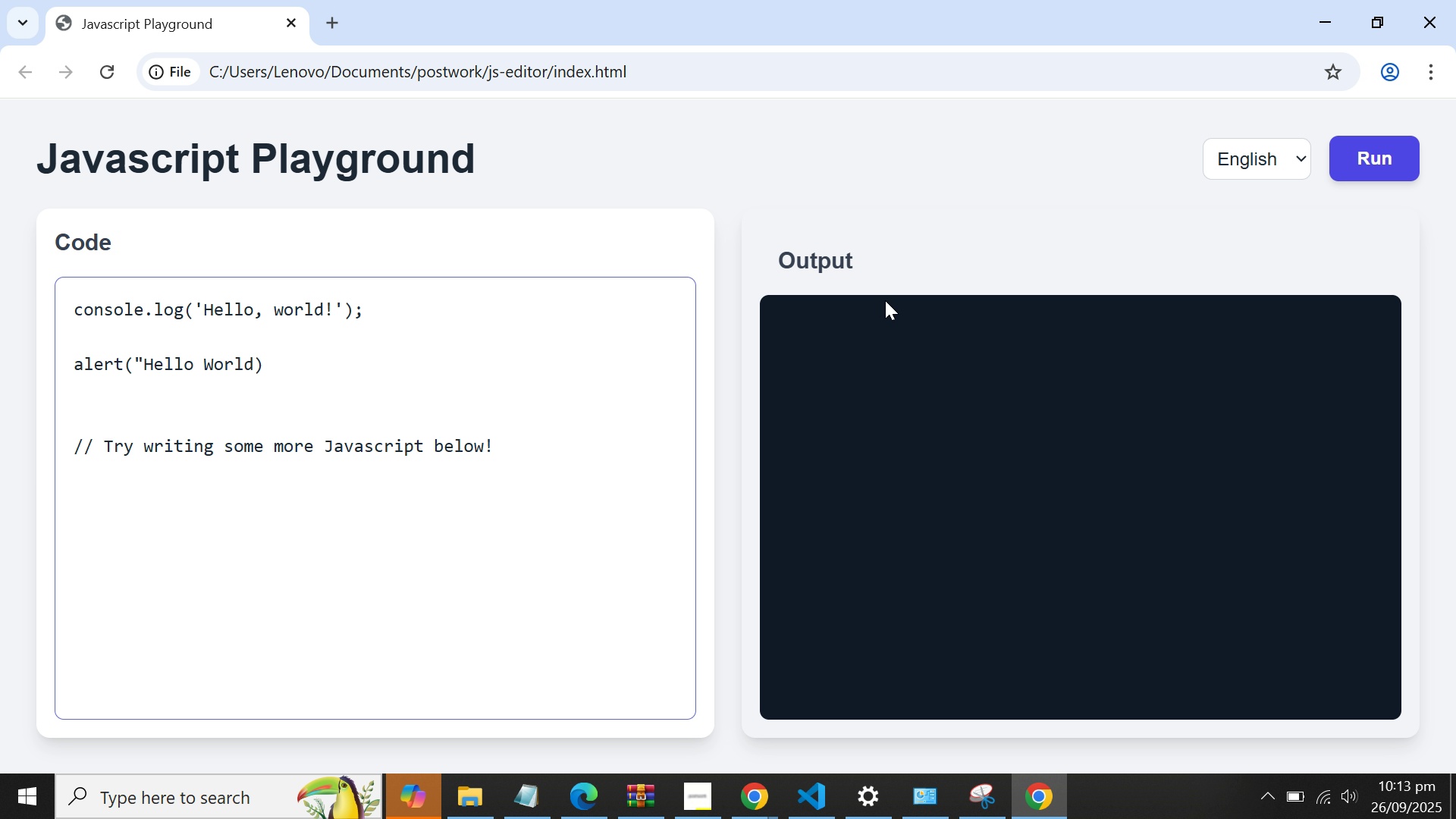 
left_click([1276, 144])
 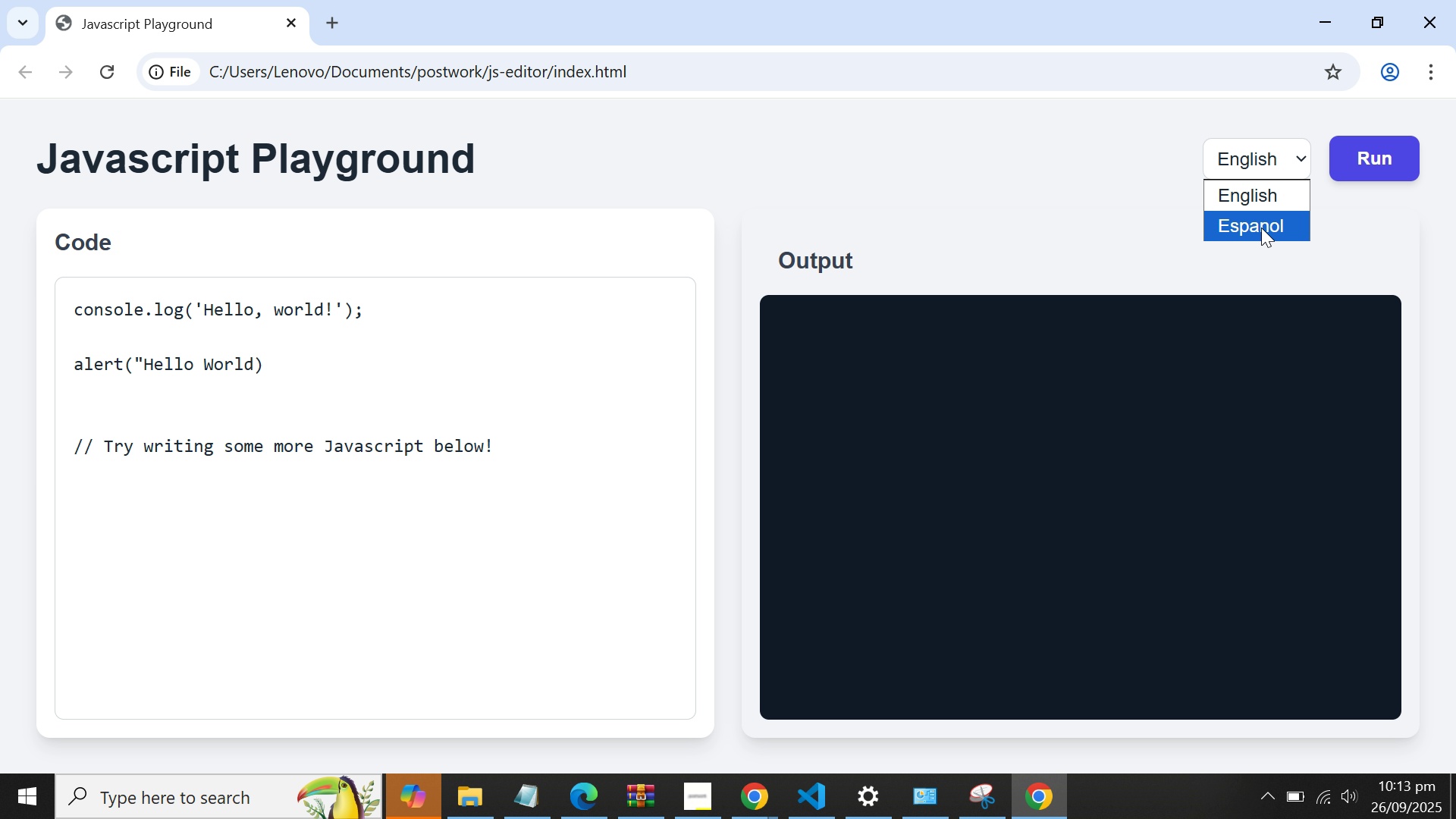 
left_click([1261, 228])
 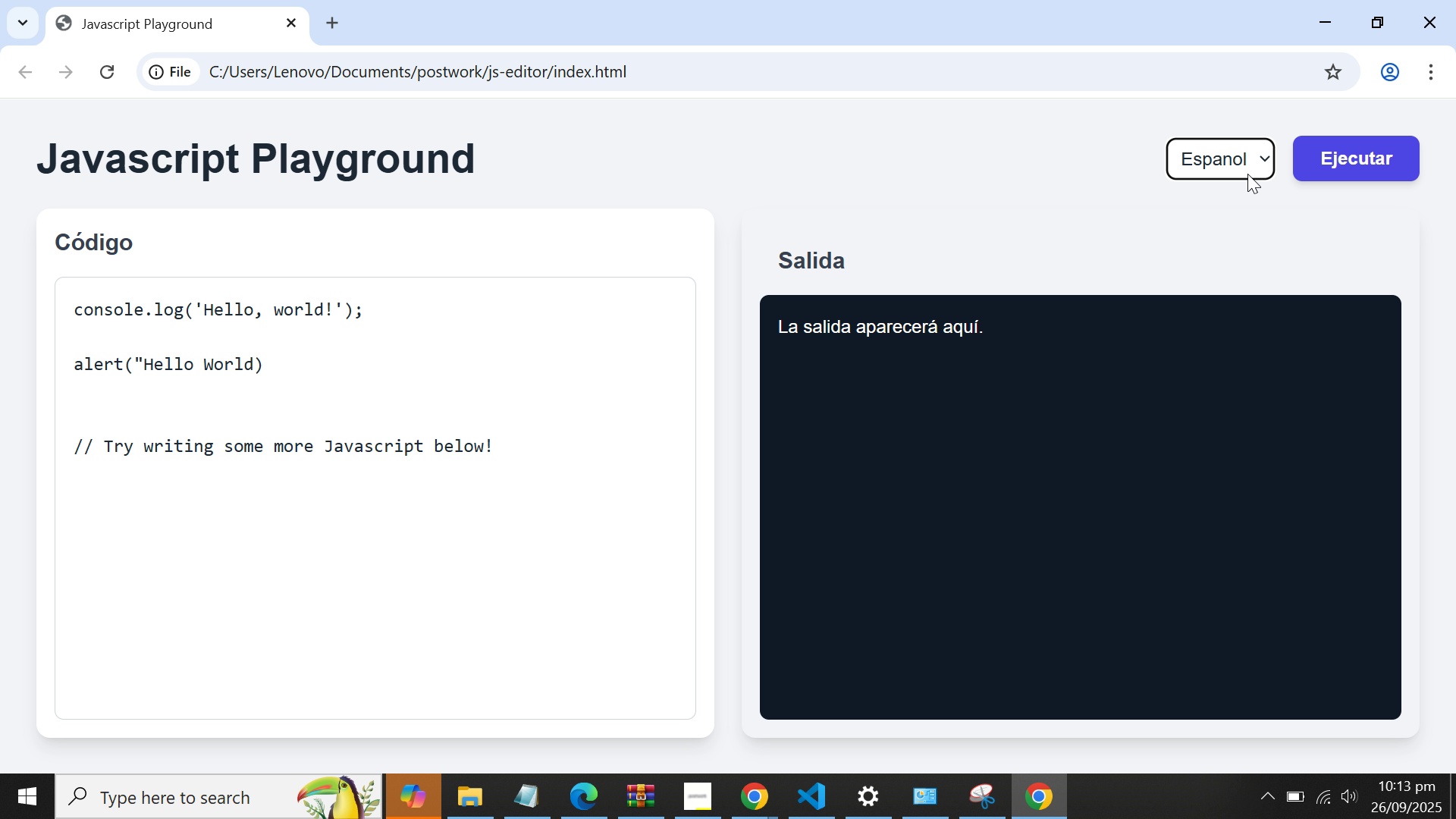 
left_click([1247, 174])
 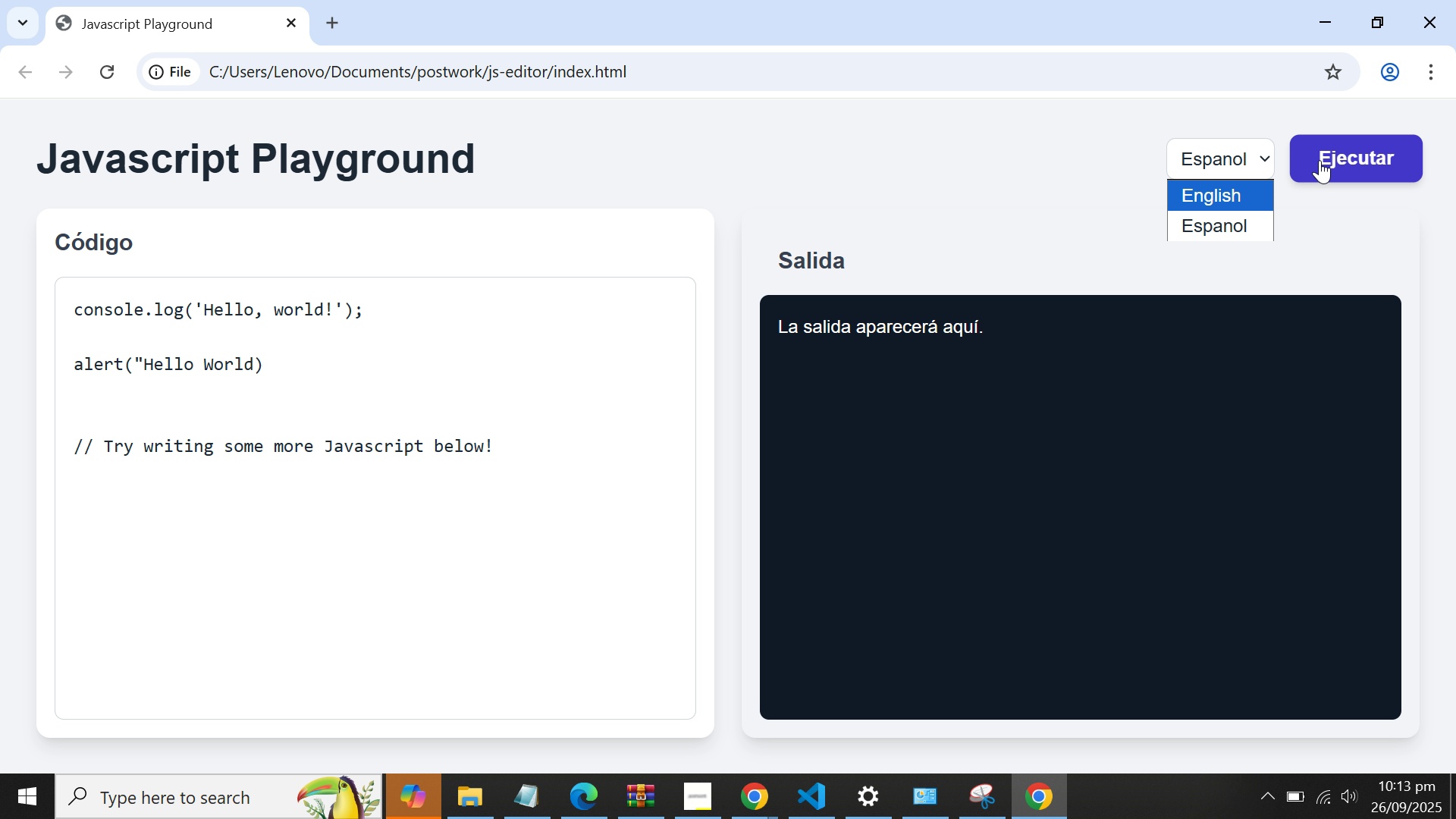 
left_click([993, 170])
 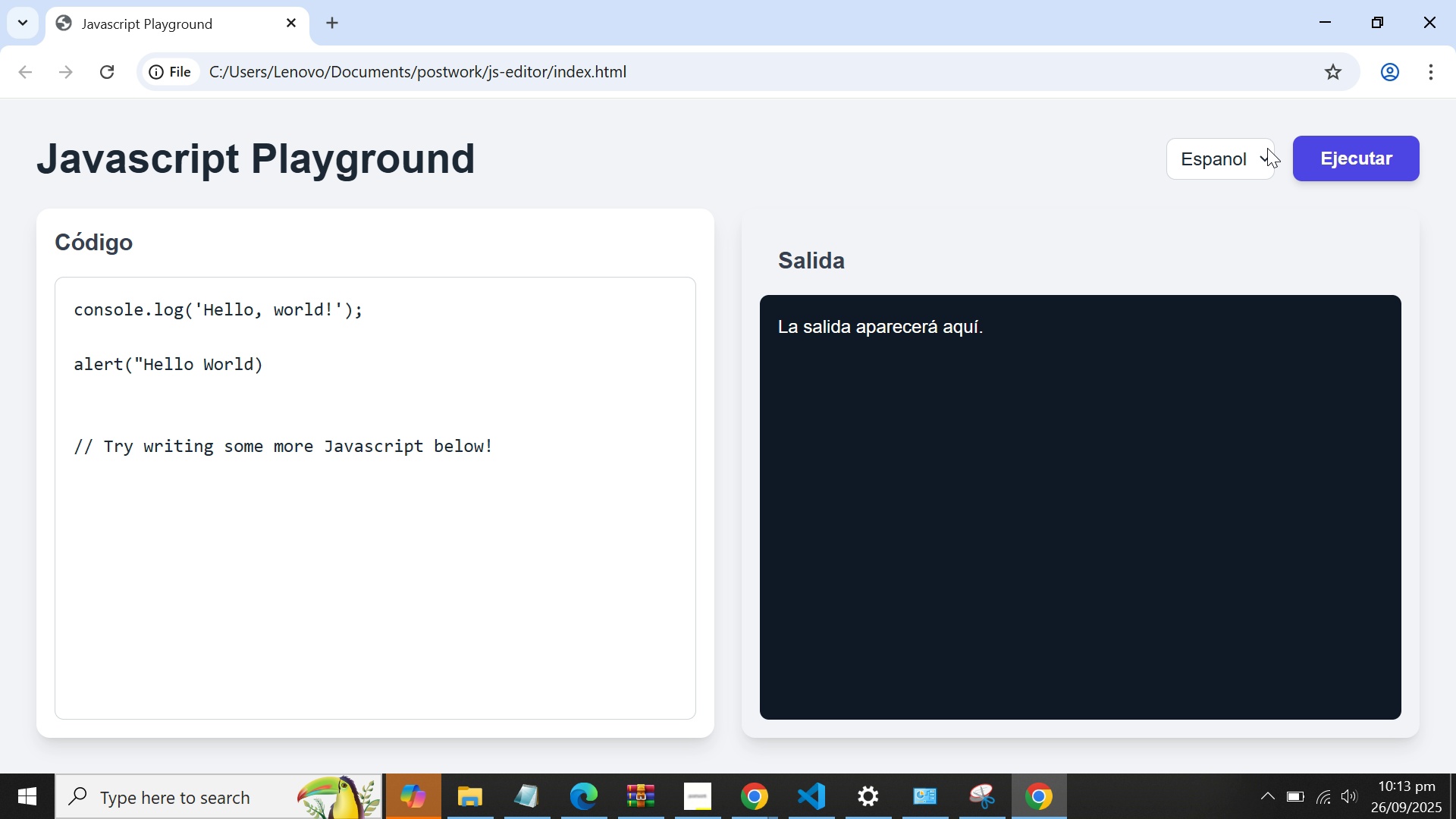 
double_click([1249, 155])
 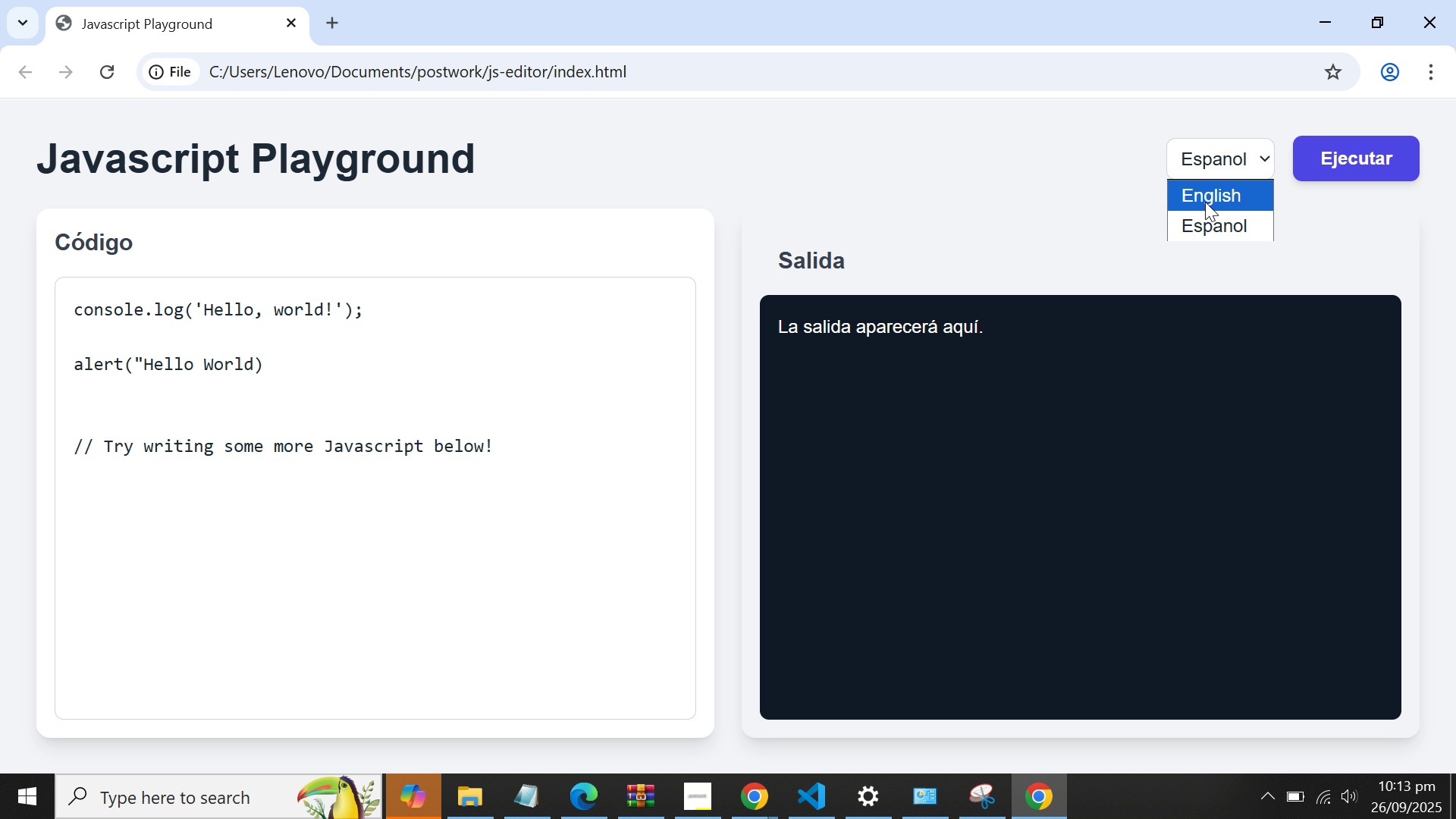 
triple_click([1205, 202])
 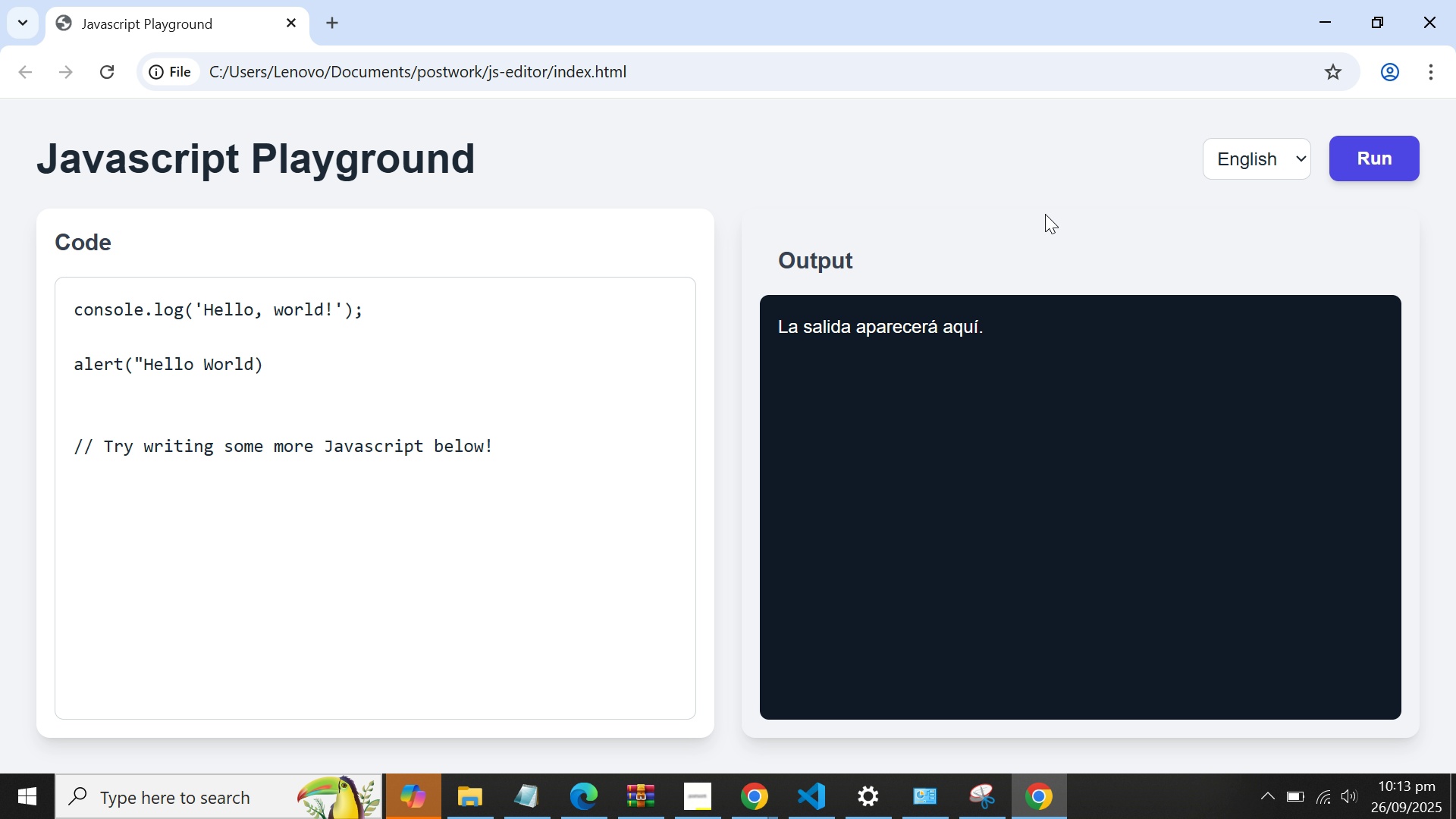 
left_click([1045, 214])
 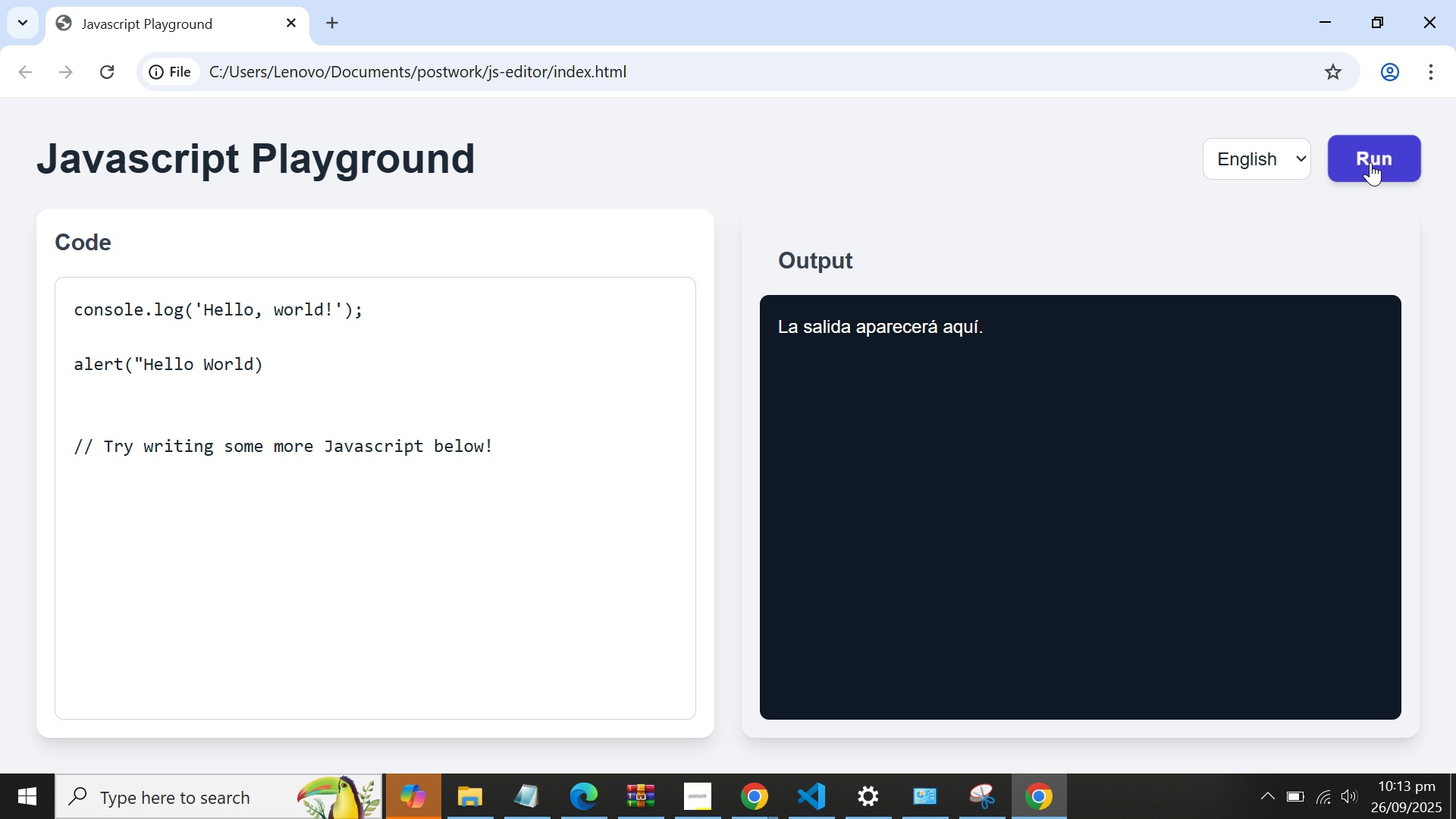 
left_click([1370, 162])
 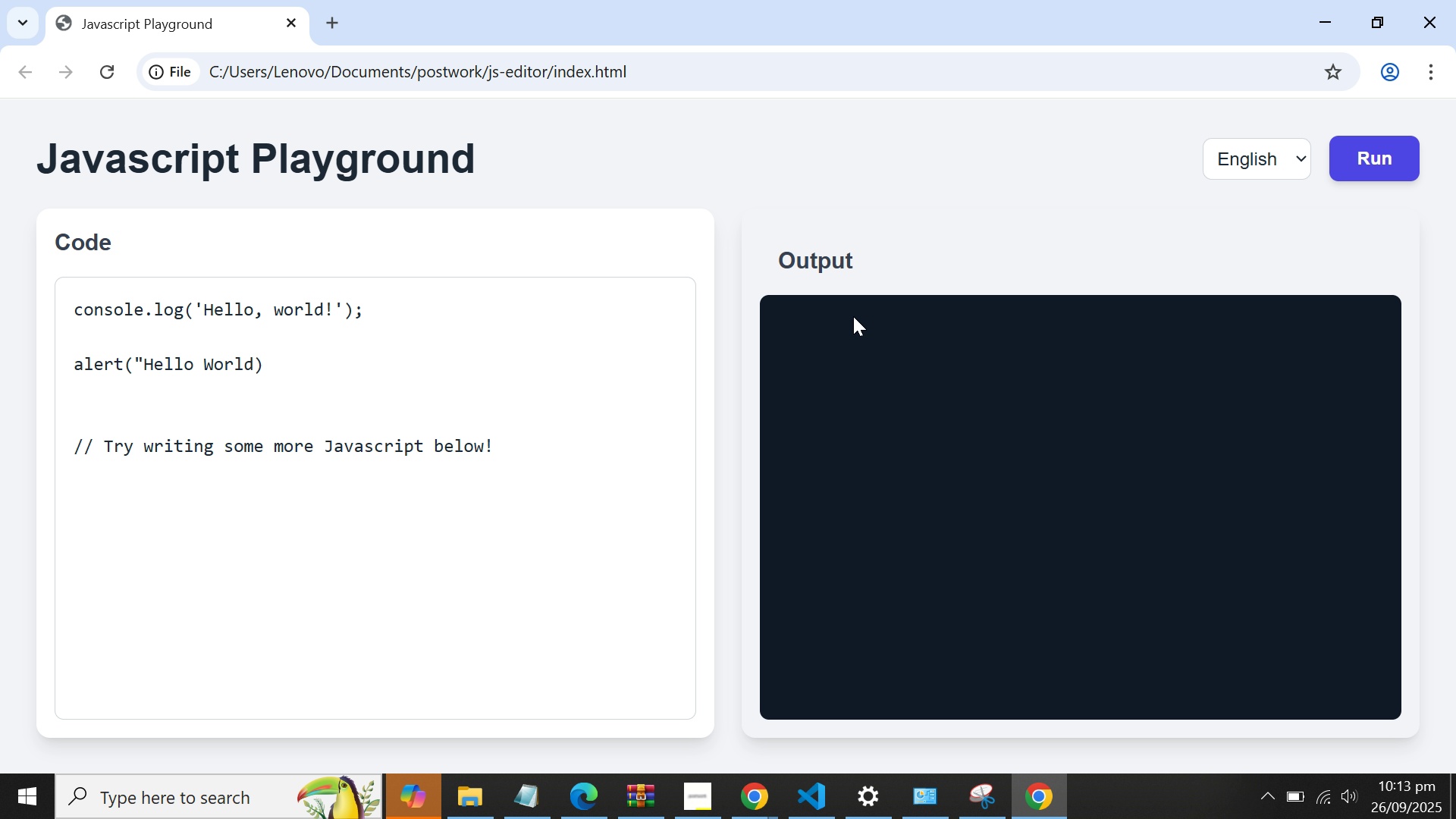 
double_click([853, 316])
 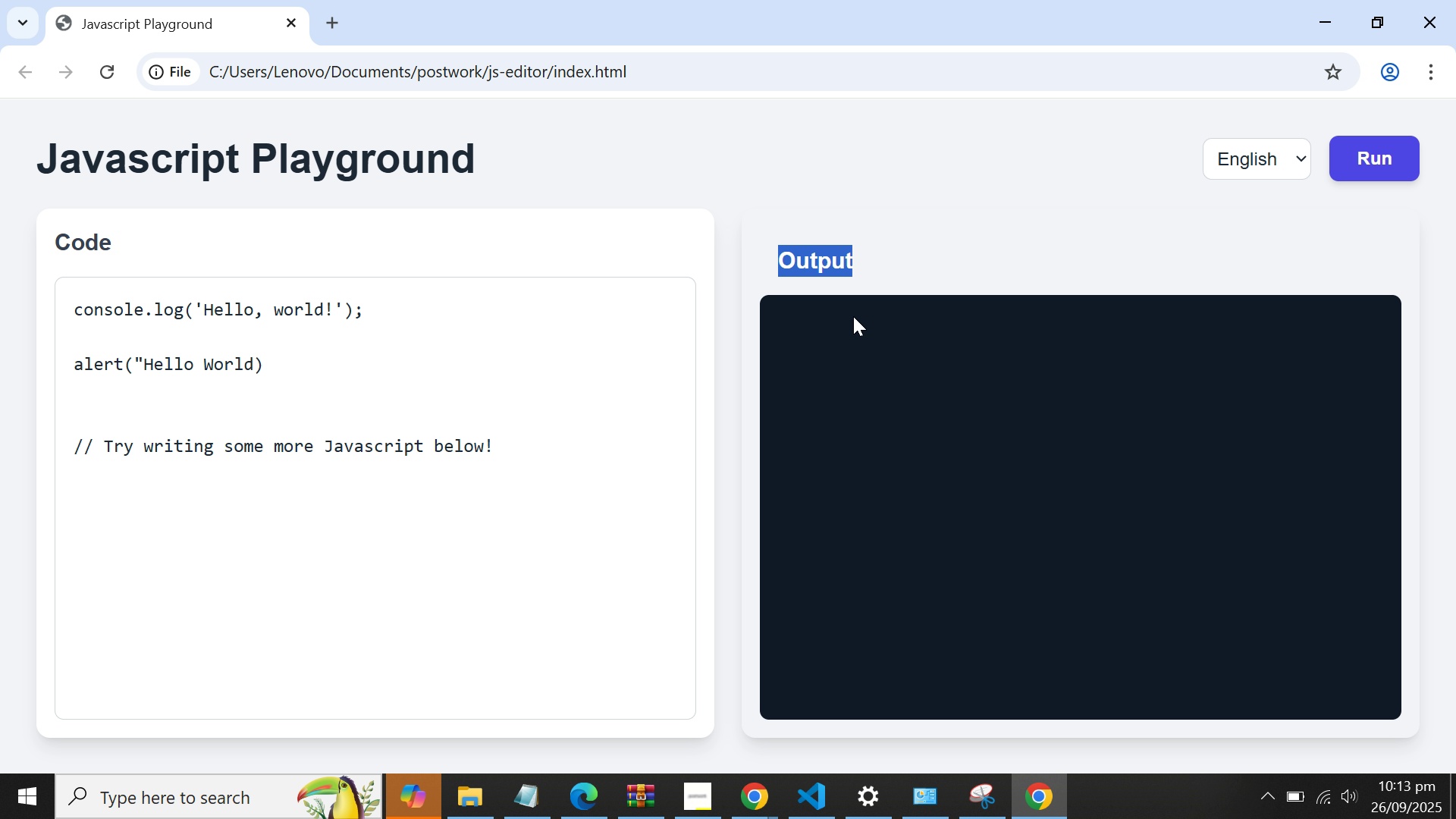 
triple_click([853, 316])
 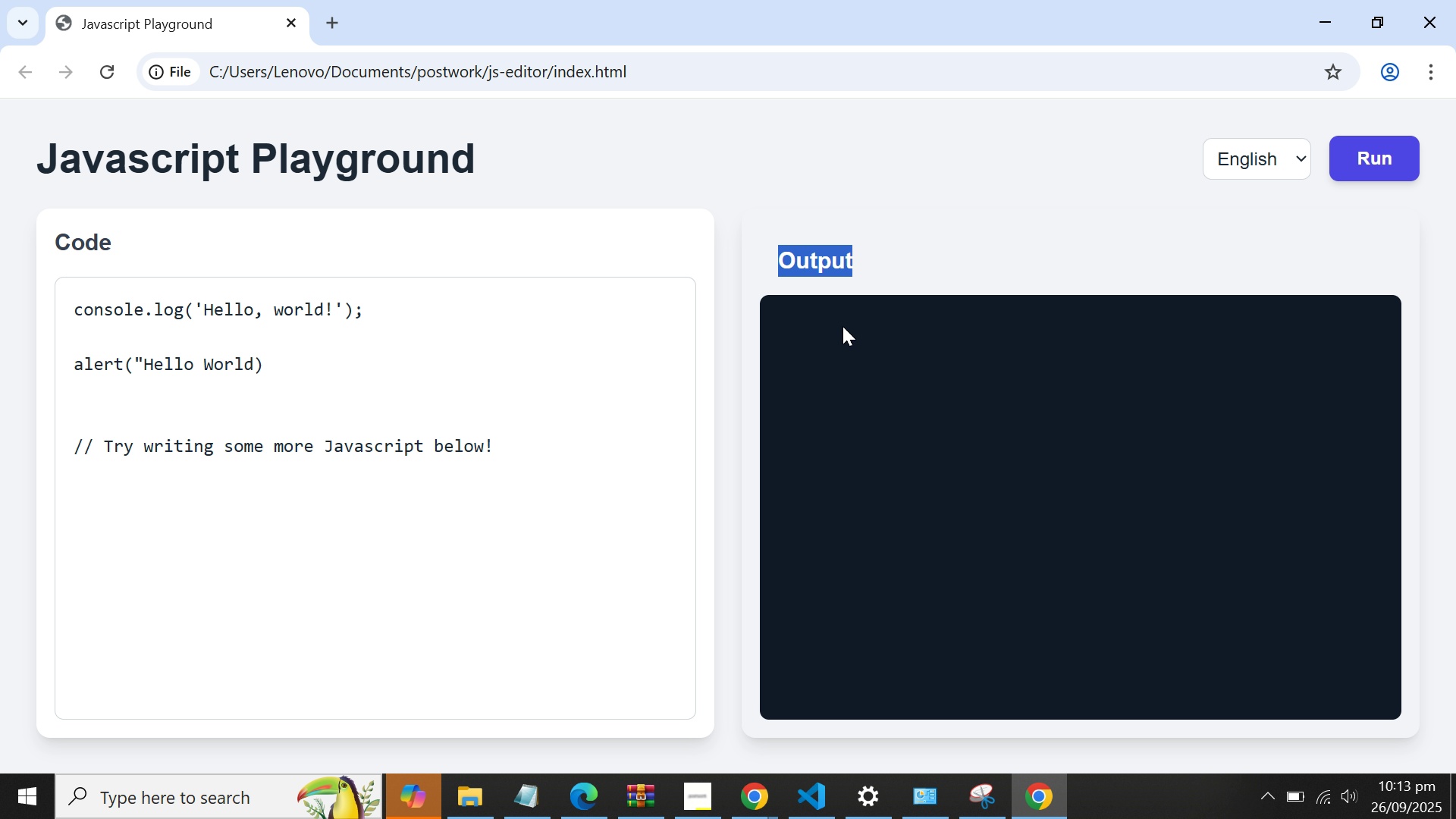 
left_click([842, 327])
 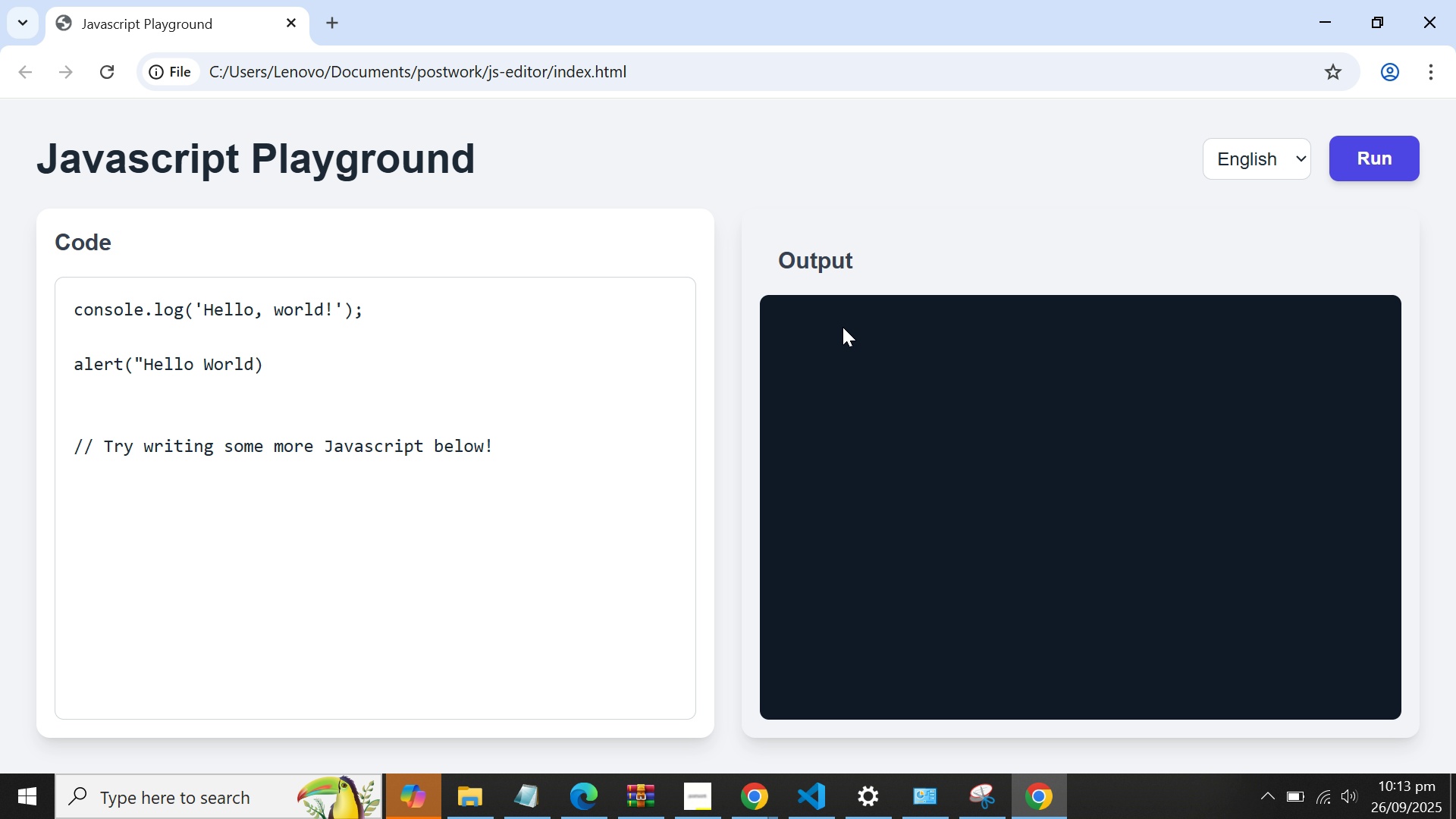 
left_click_drag(start_coordinate=[842, 327], to_coordinate=[996, 340])
 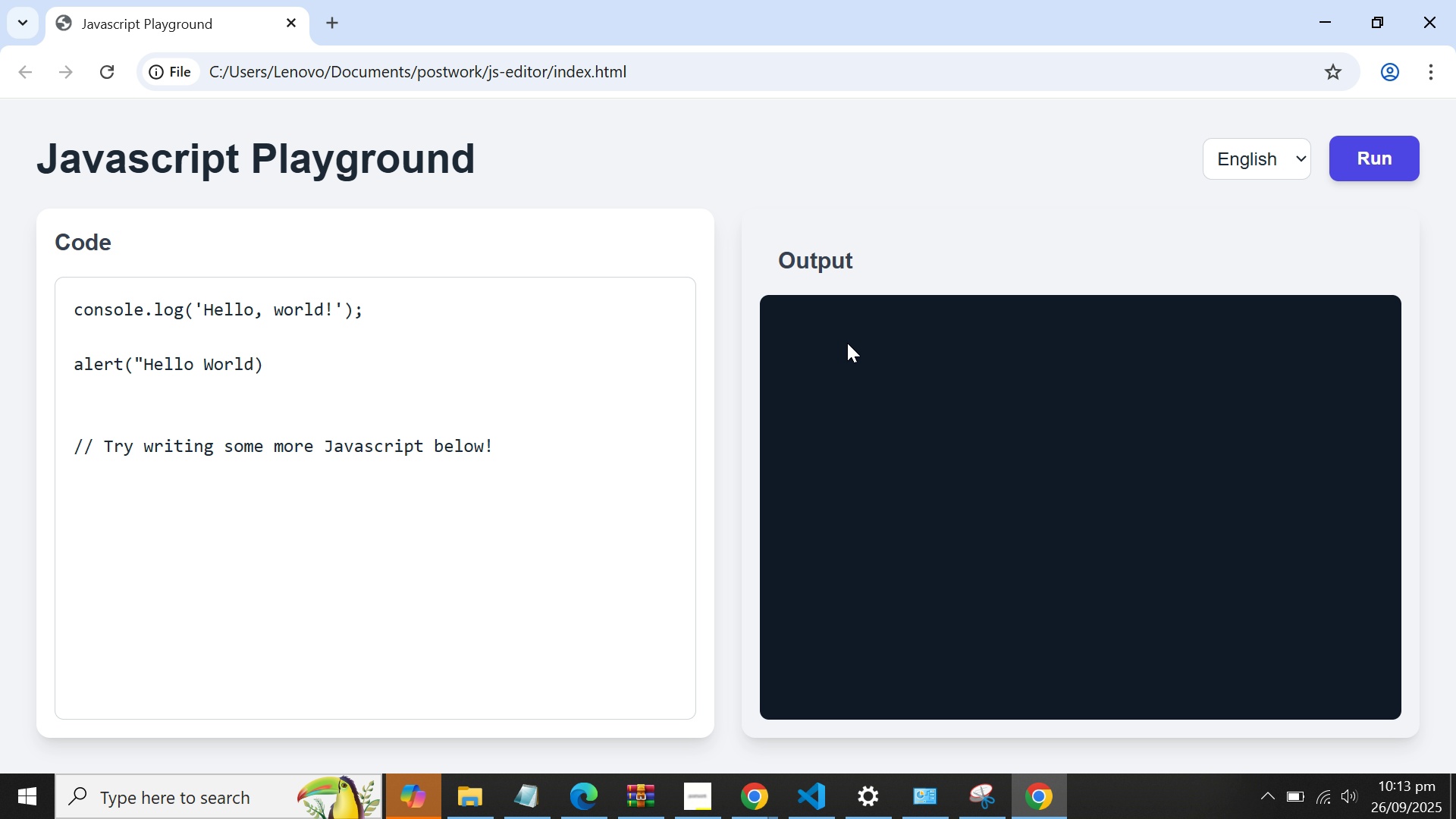 
double_click([852, 343])
 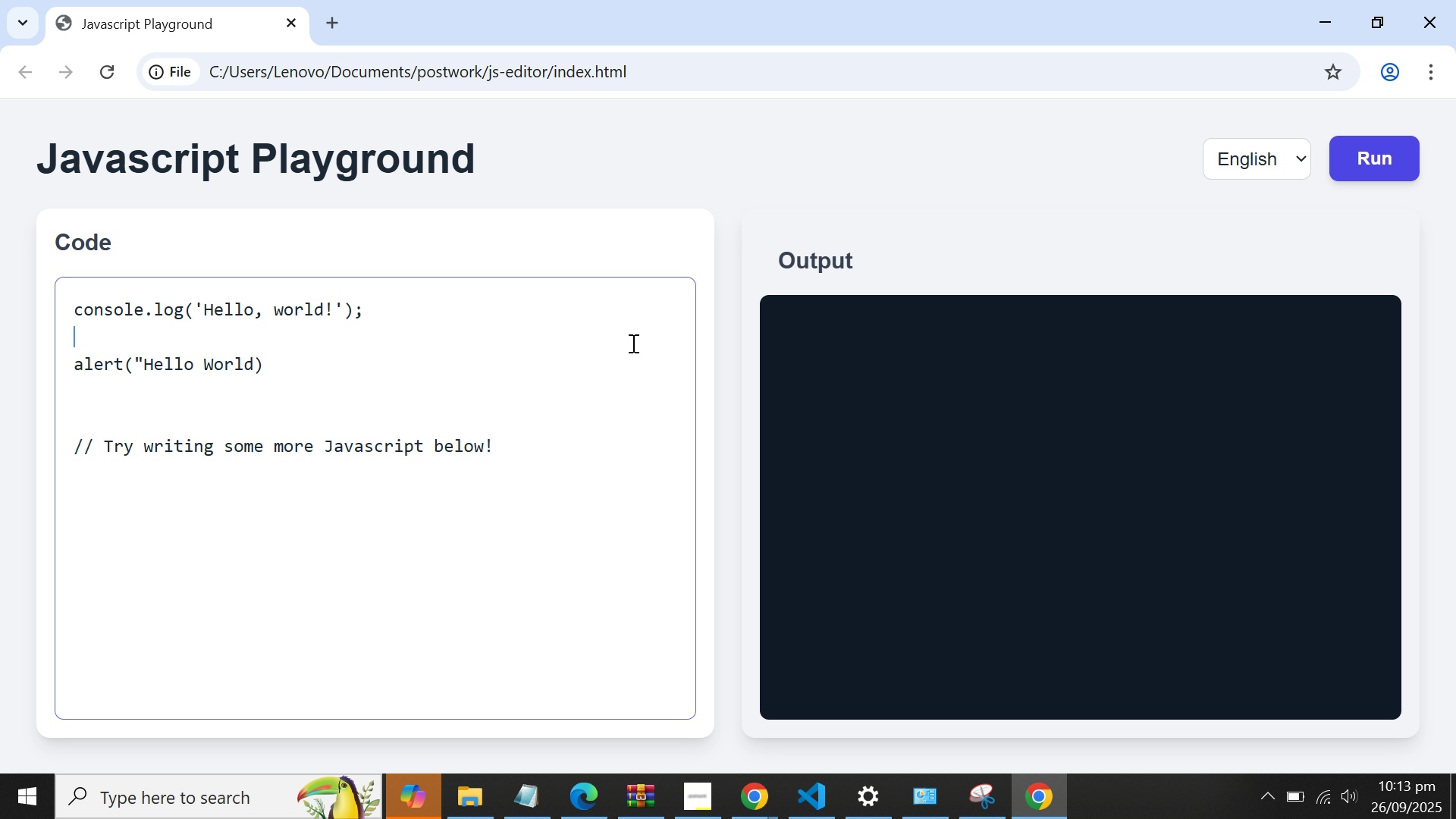 
triple_click([632, 343])
 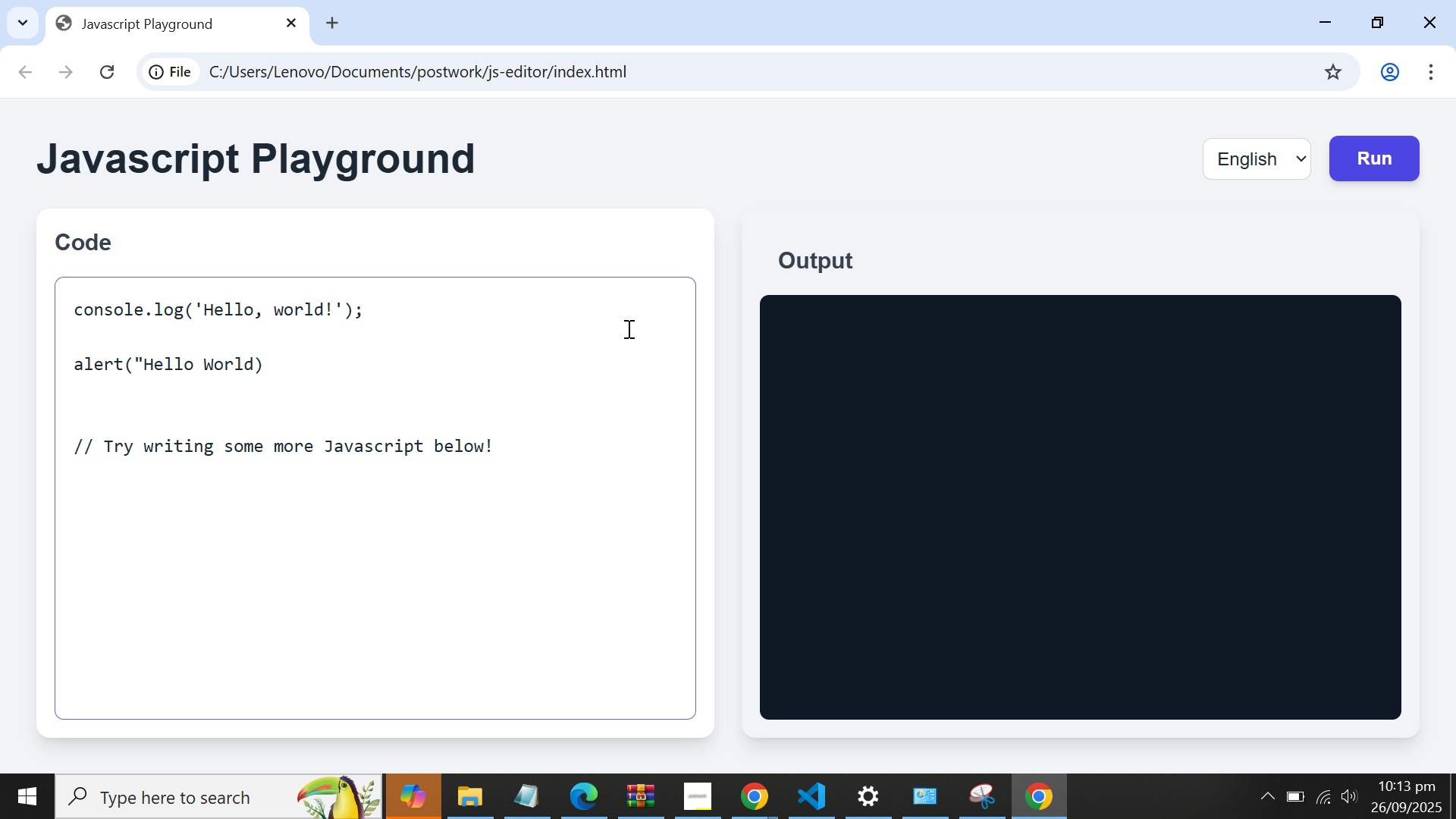 
left_click_drag(start_coordinate=[483, 463], to_coordinate=[66, 309])
 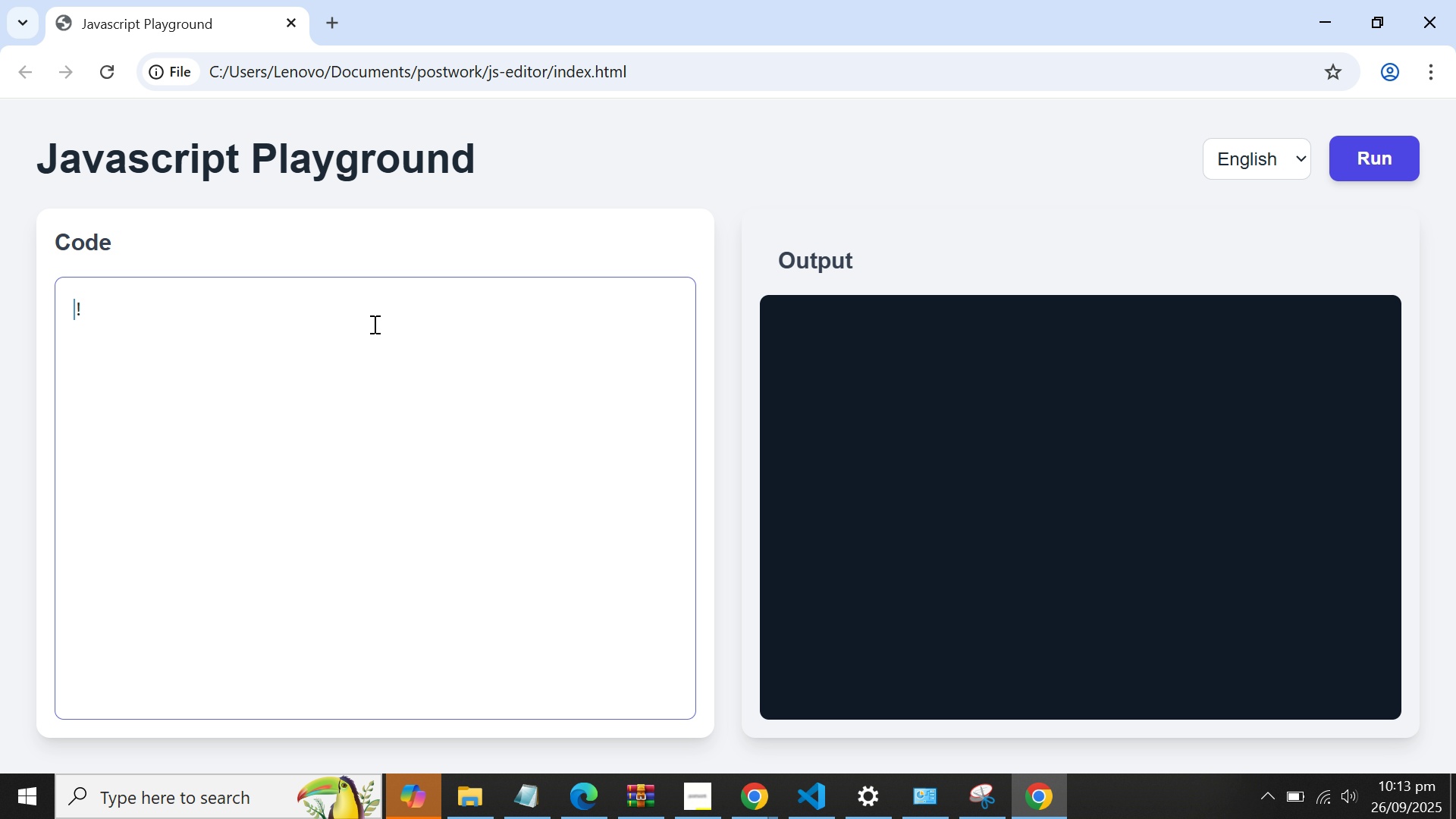 
key(Backspace)
 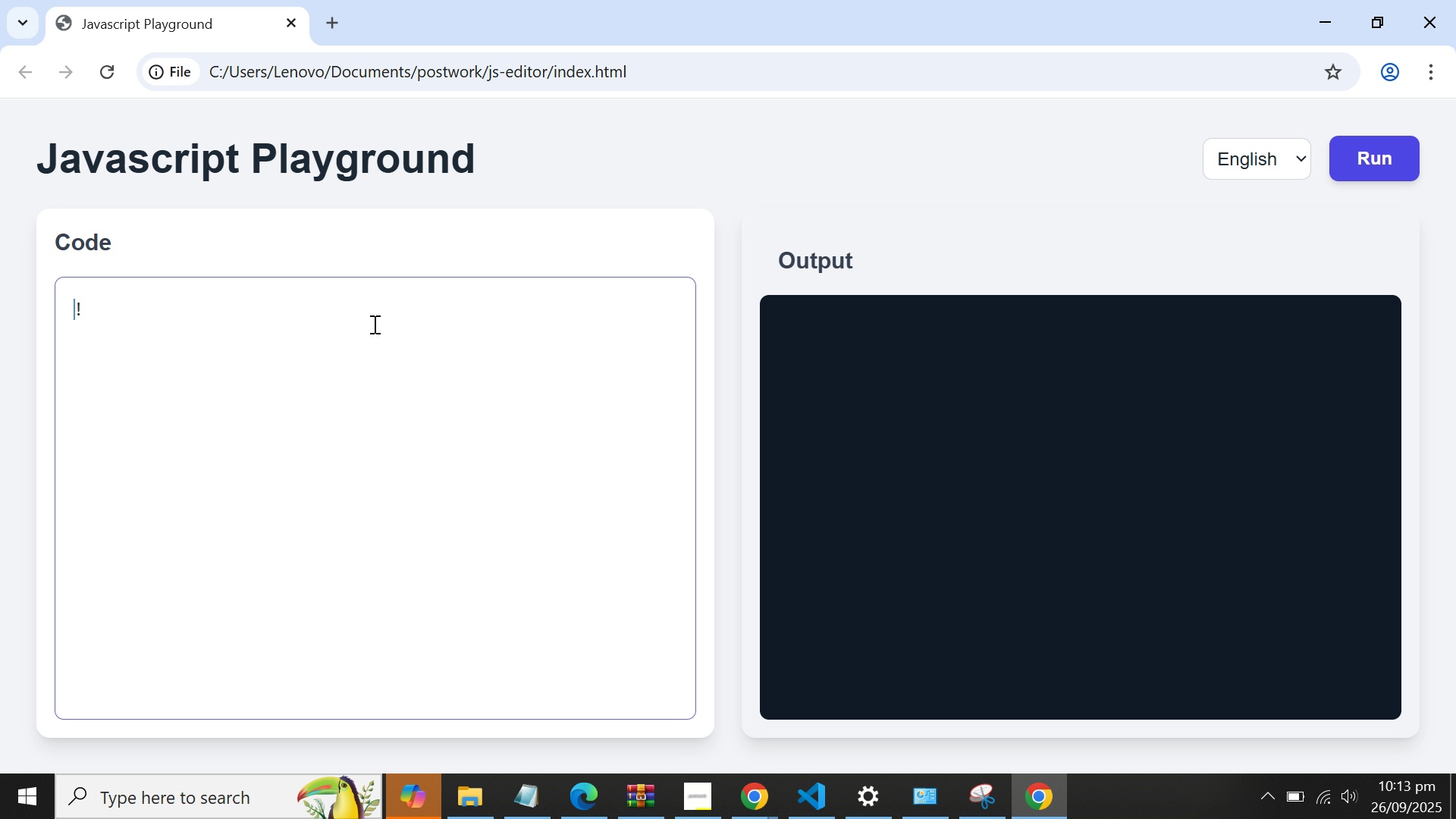 
key(Backspace)
 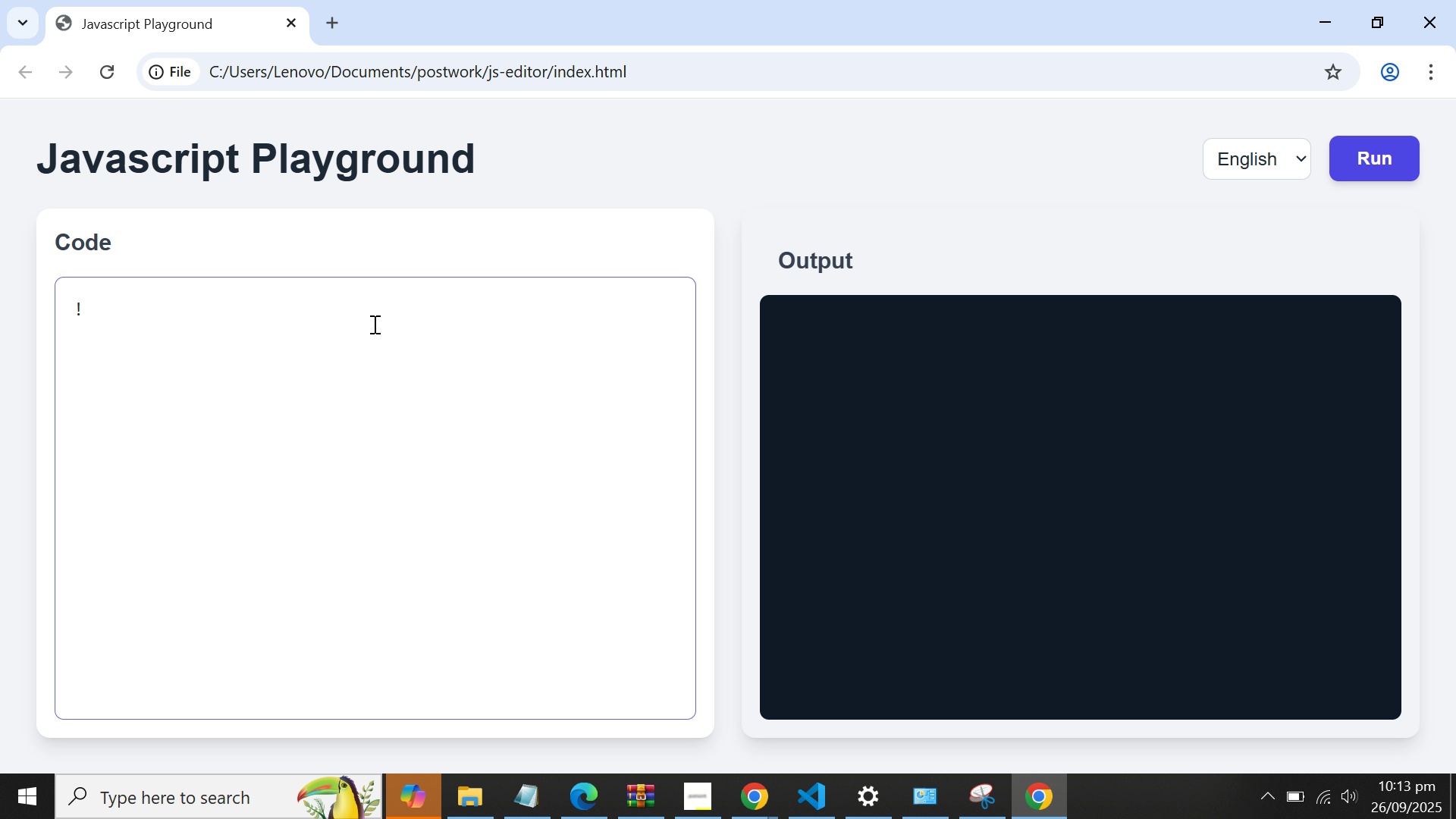 
key(Backspace)
 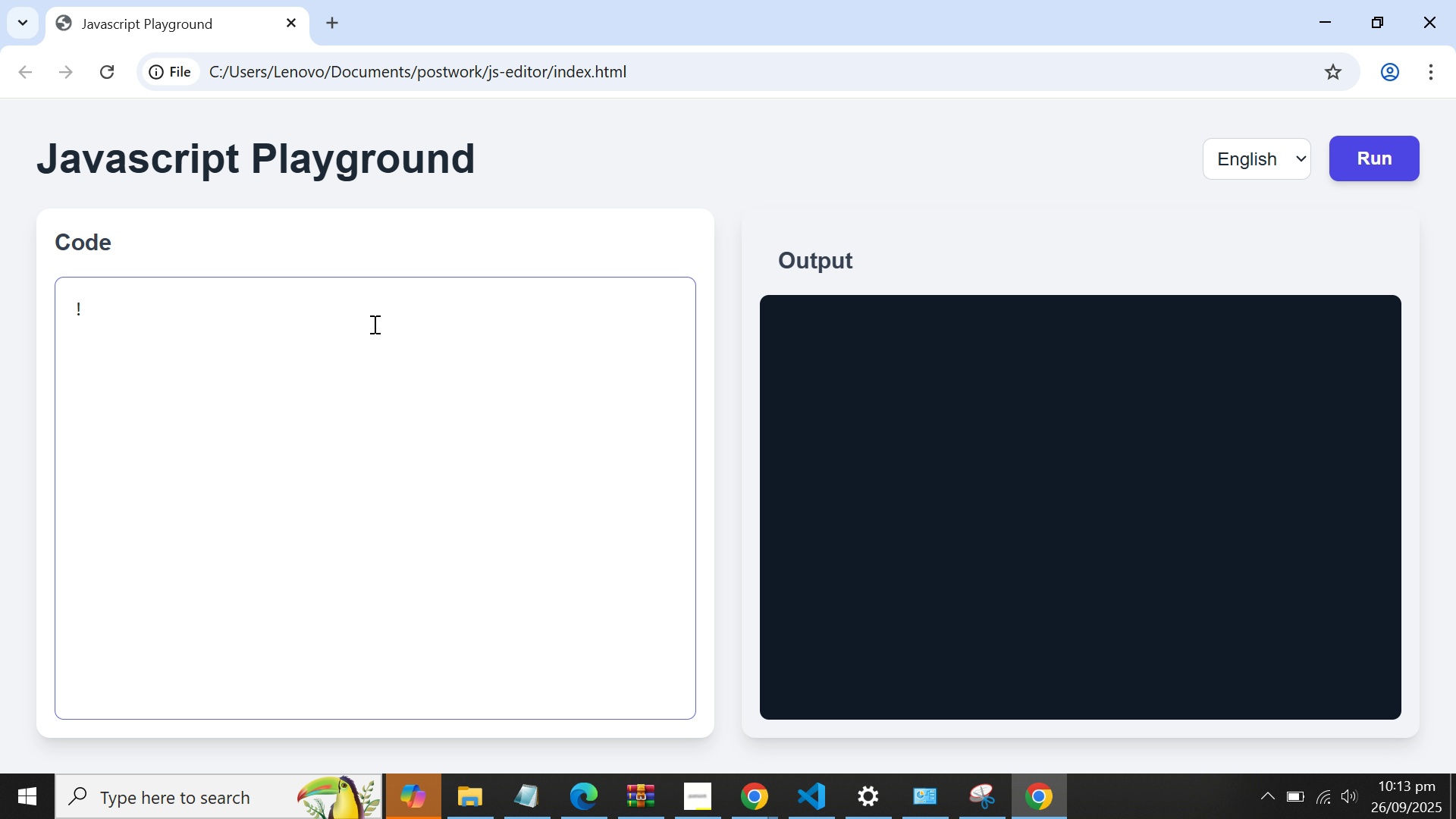 
key(Backspace)
 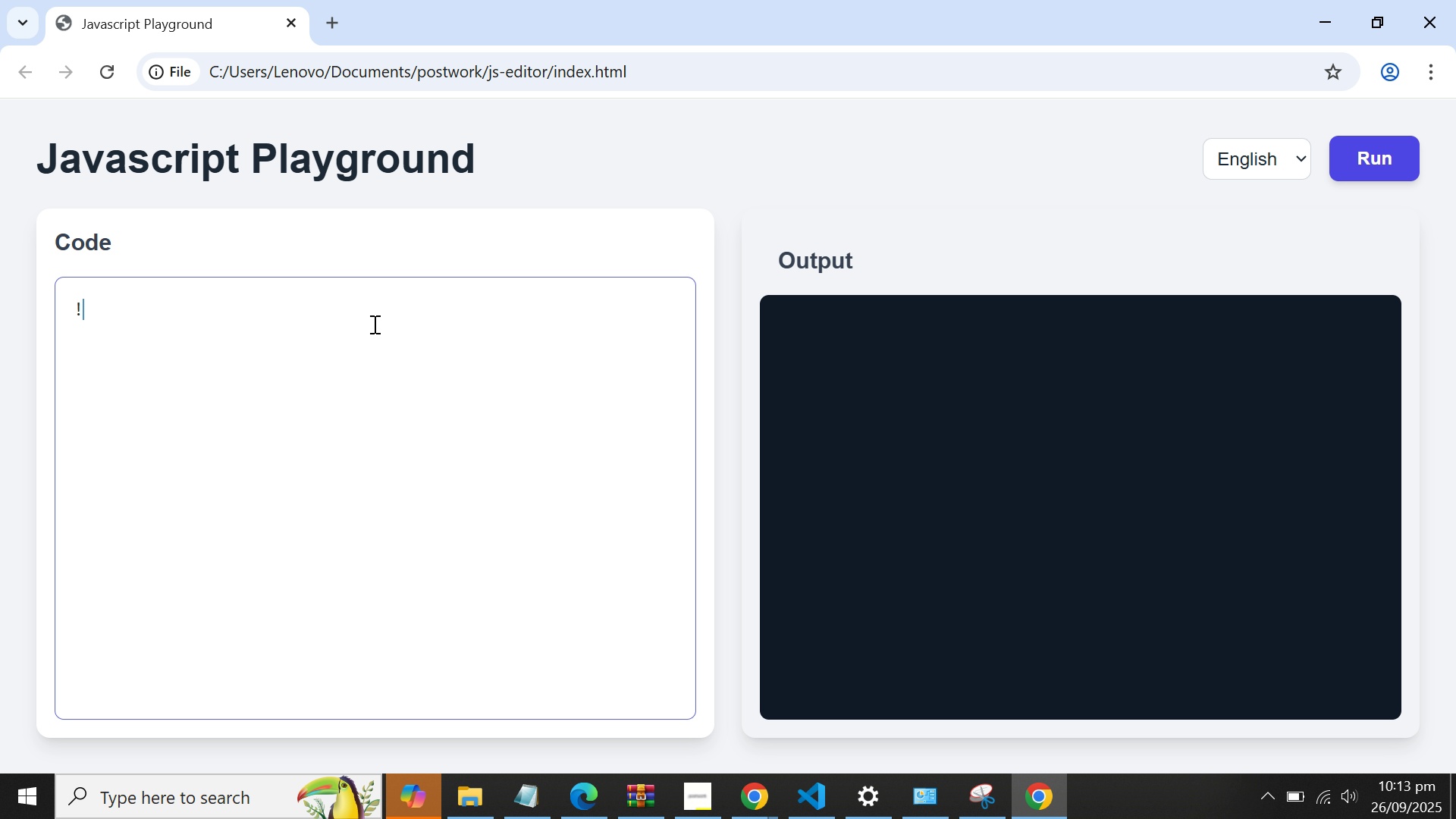 
key(ArrowRight)
 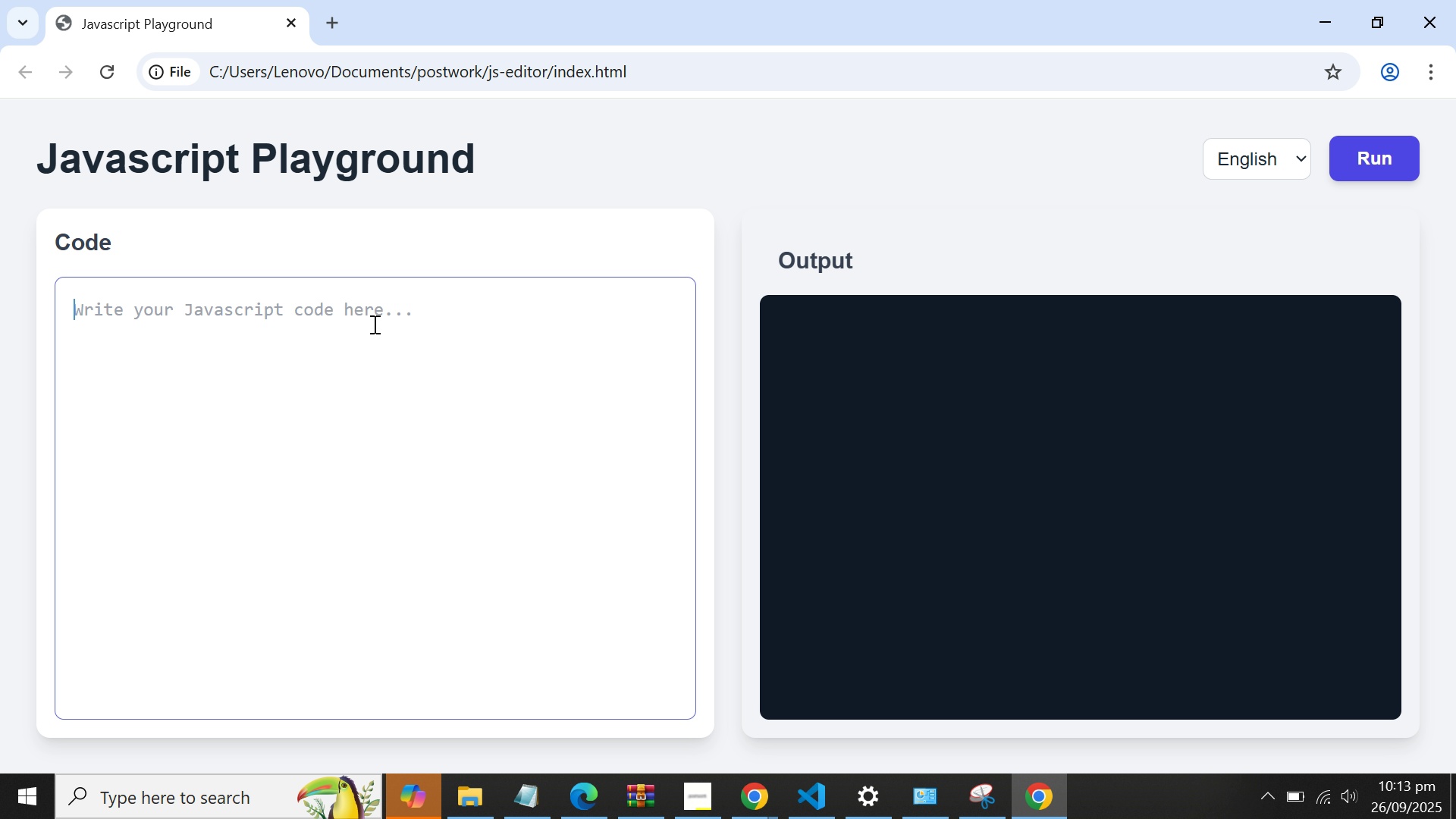 
key(Backspace)
key(Backspace)
key(Backspace)
type(alert ("hello World");)
 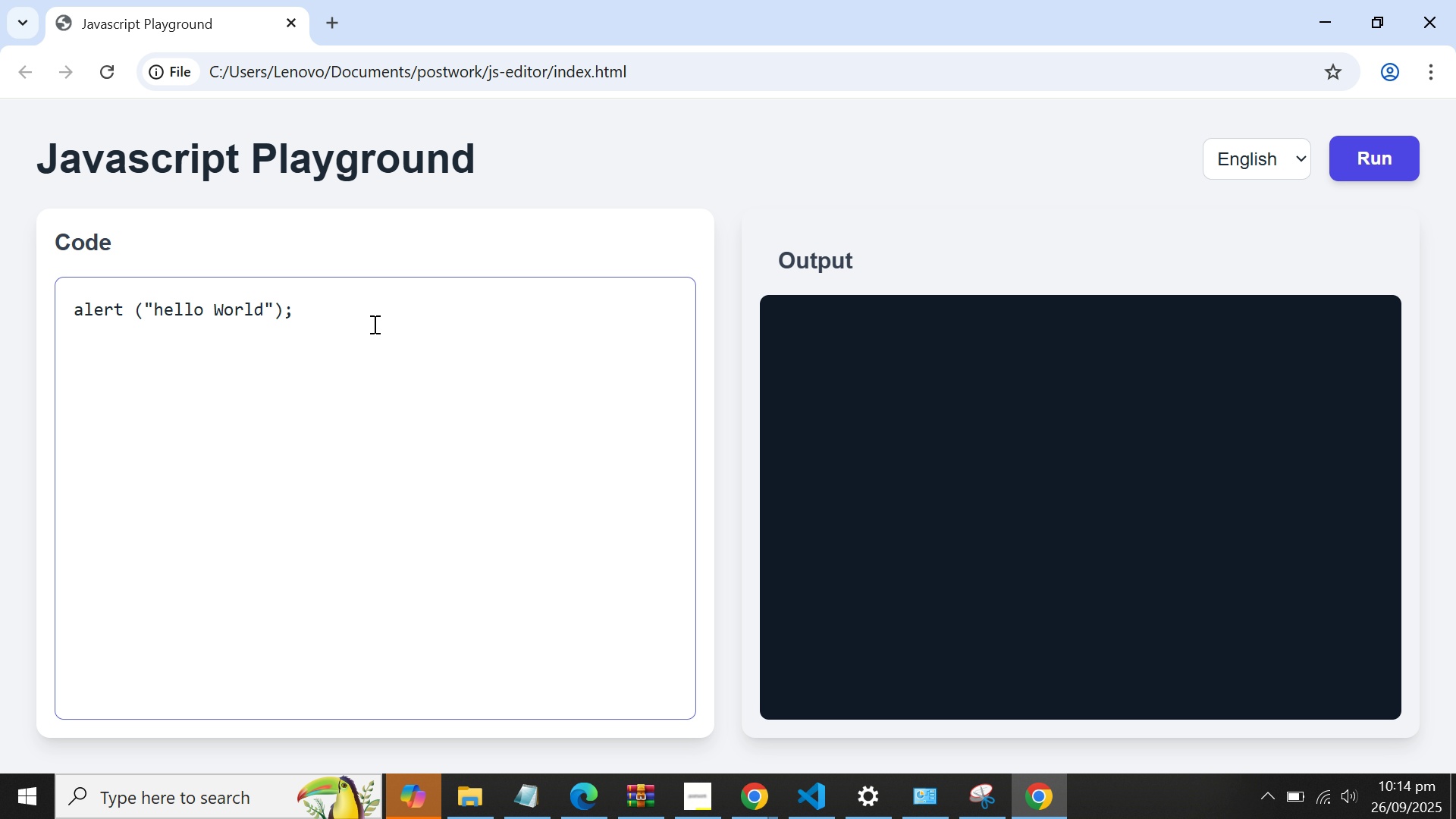 
key(Enter)
 